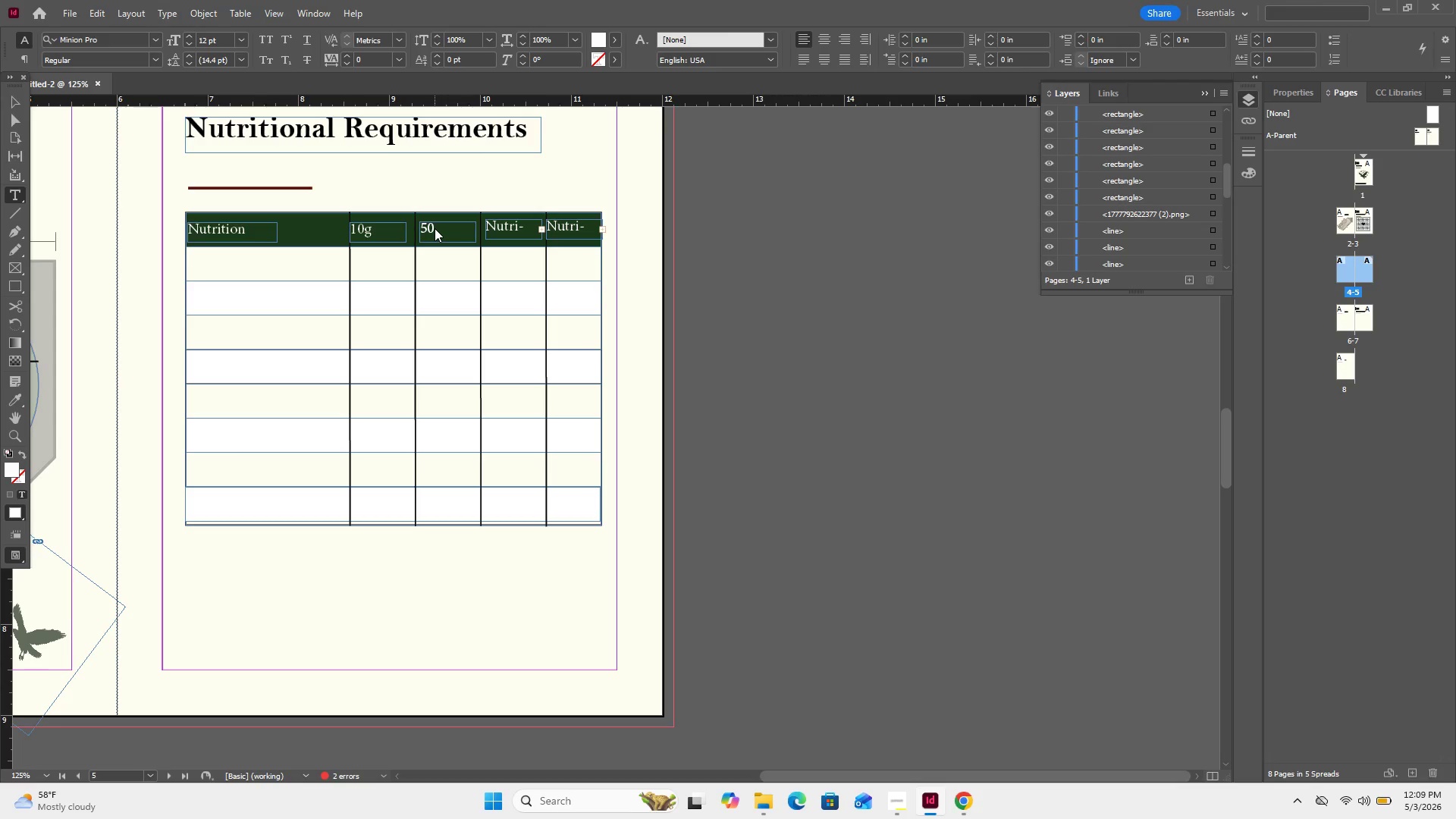 
key(G)
 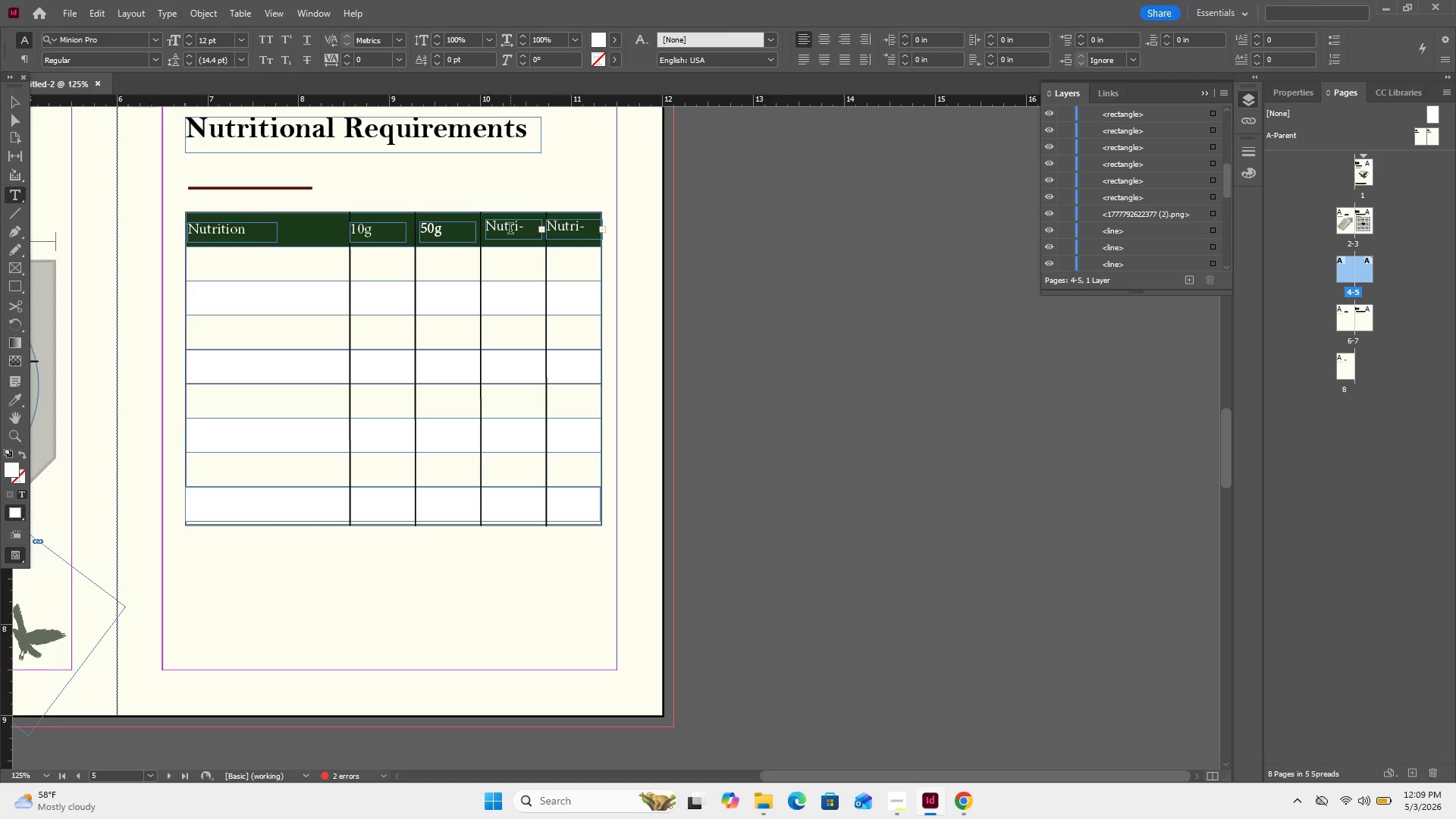 
wait(6.78)
 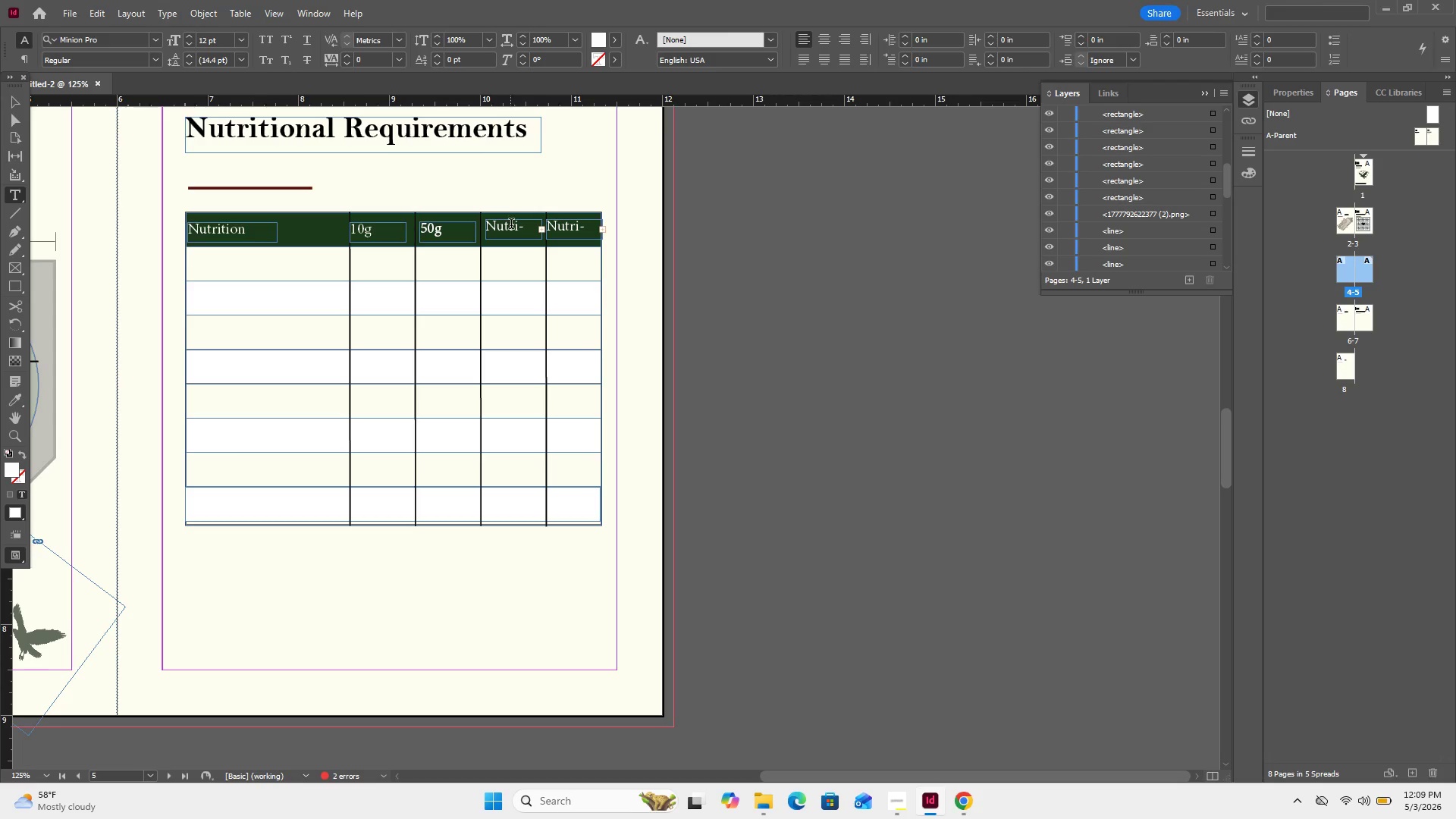 
double_click([500, 232])
 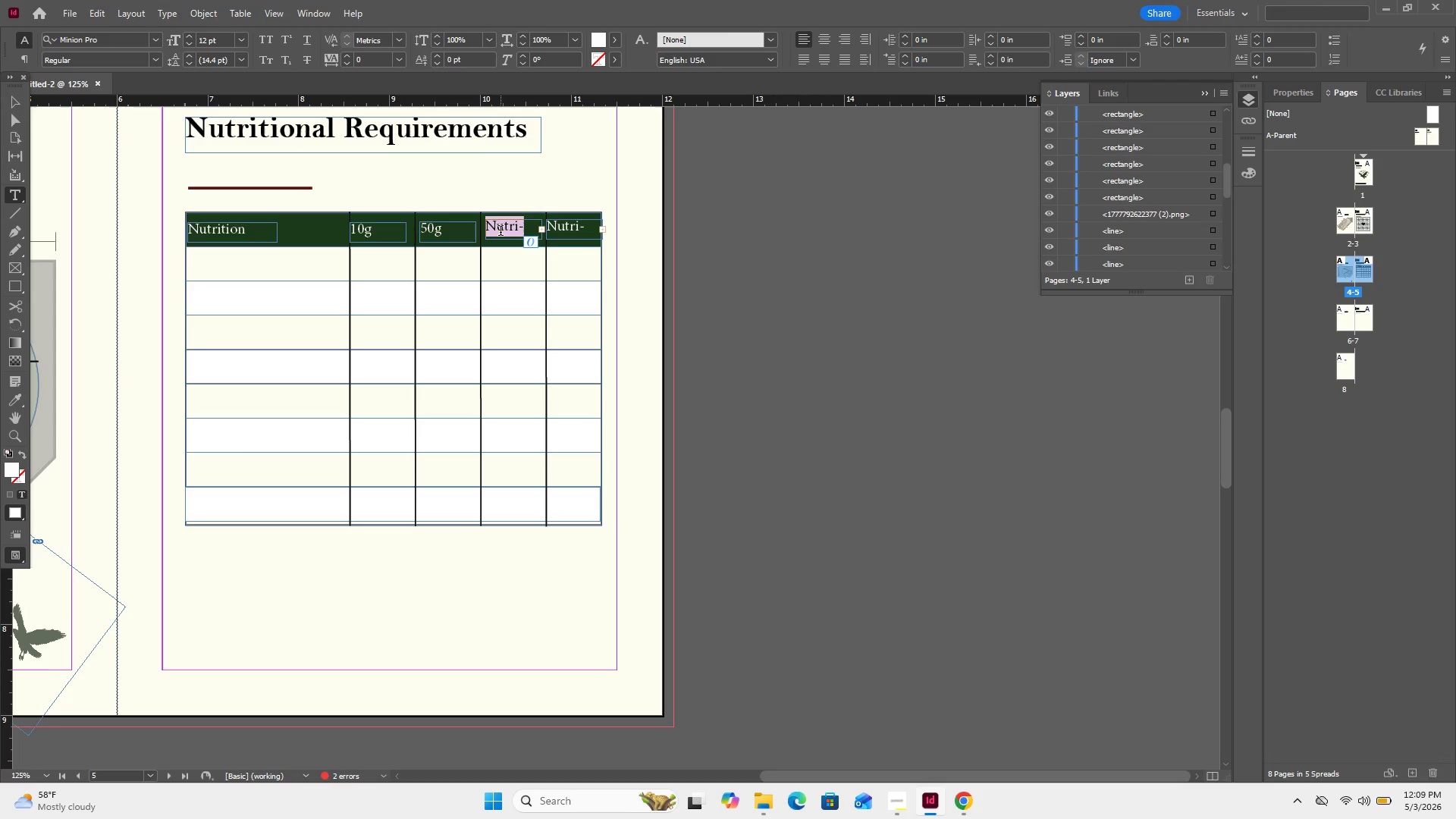 
key(Numpad7)
 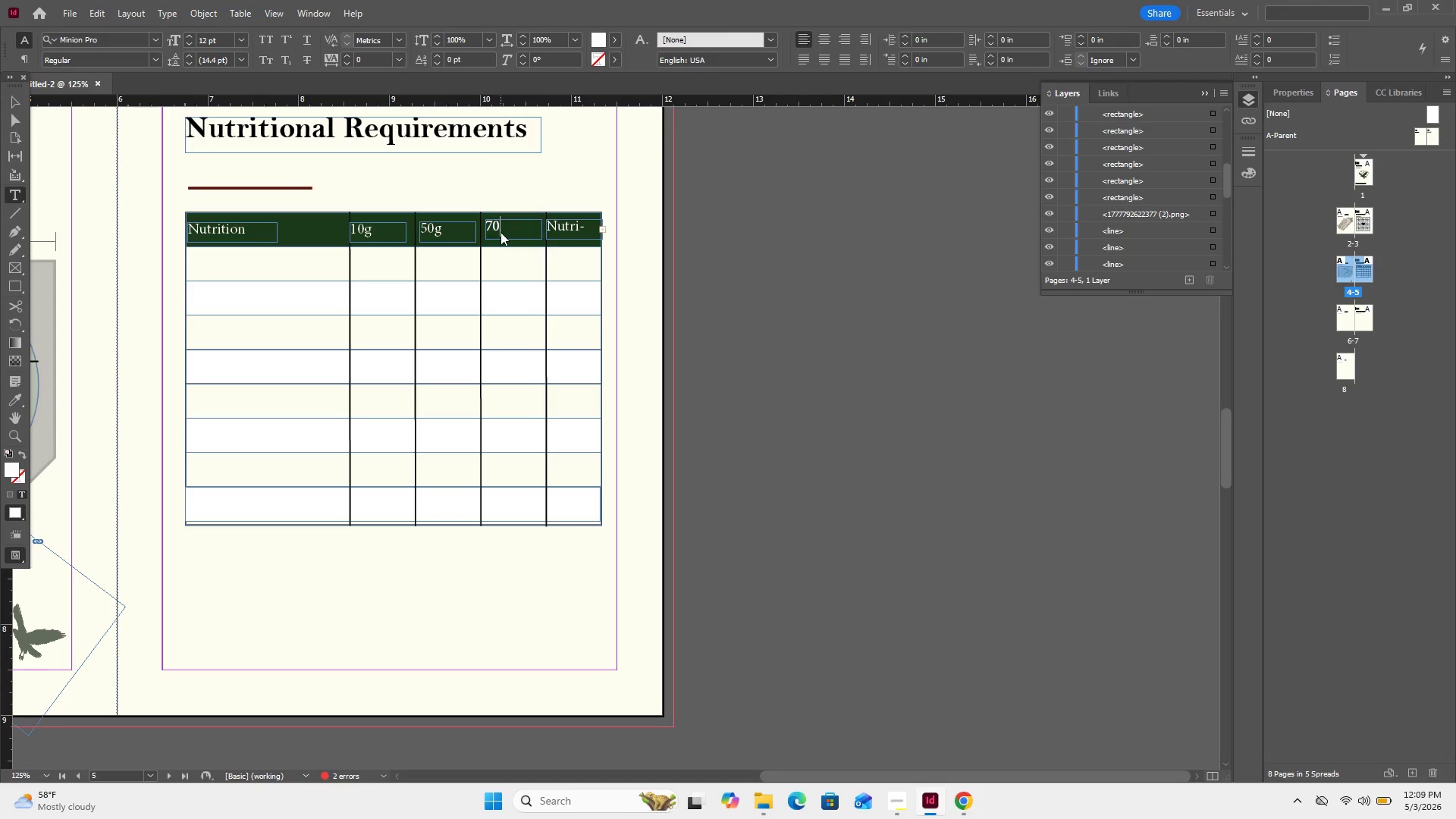 
key(Numpad0)
 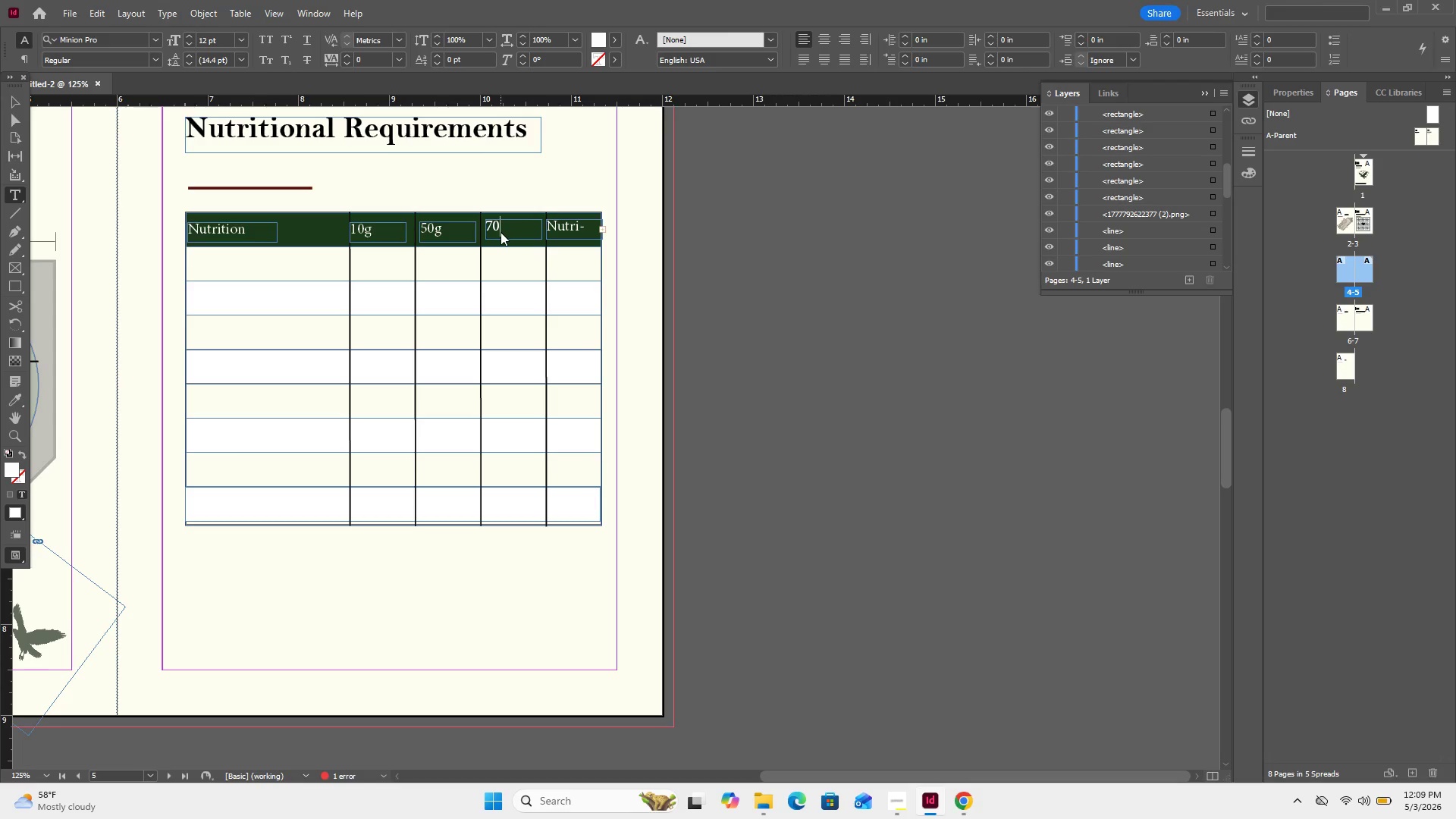 
key(Enter)
 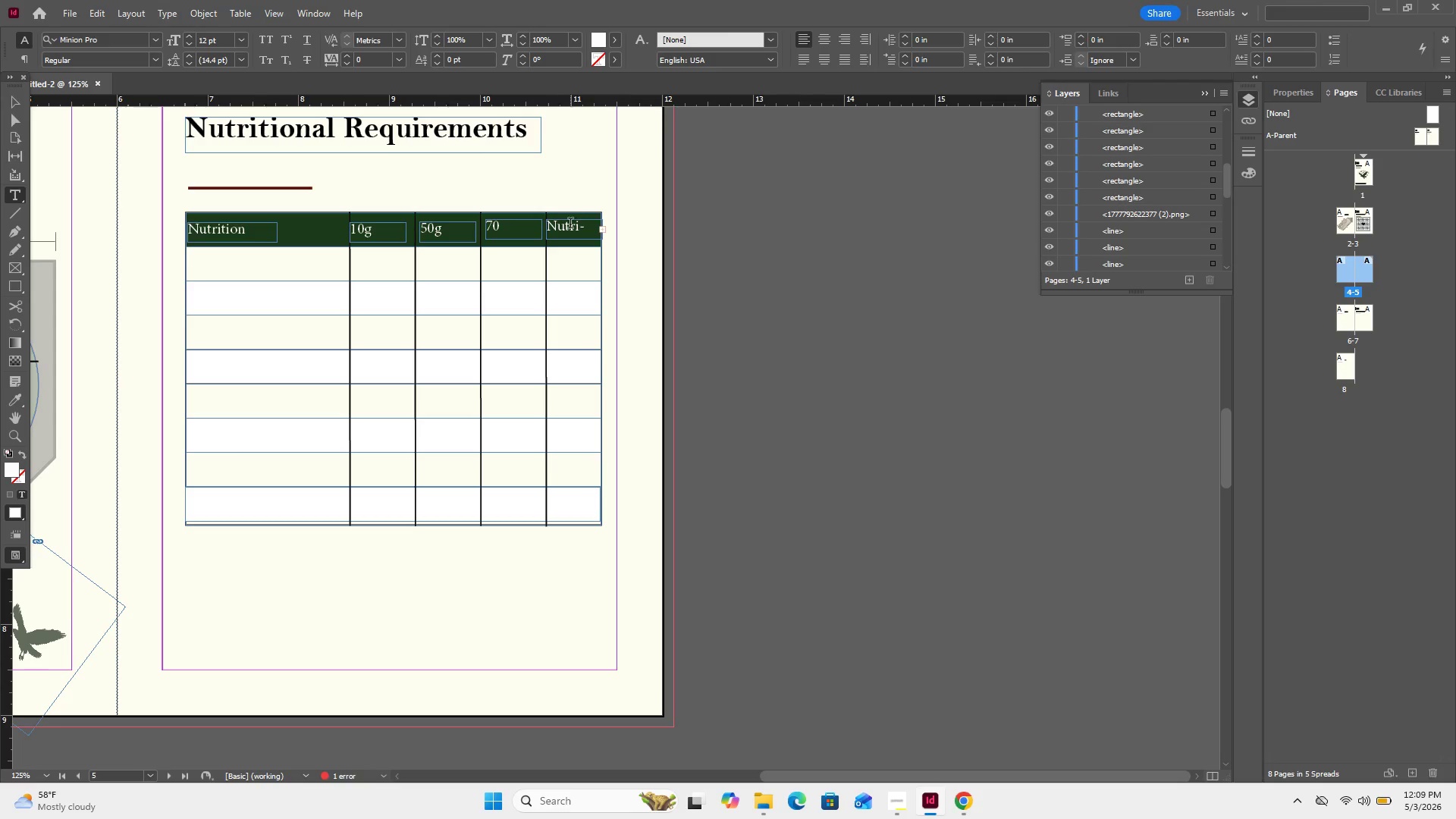 
double_click([570, 229])
 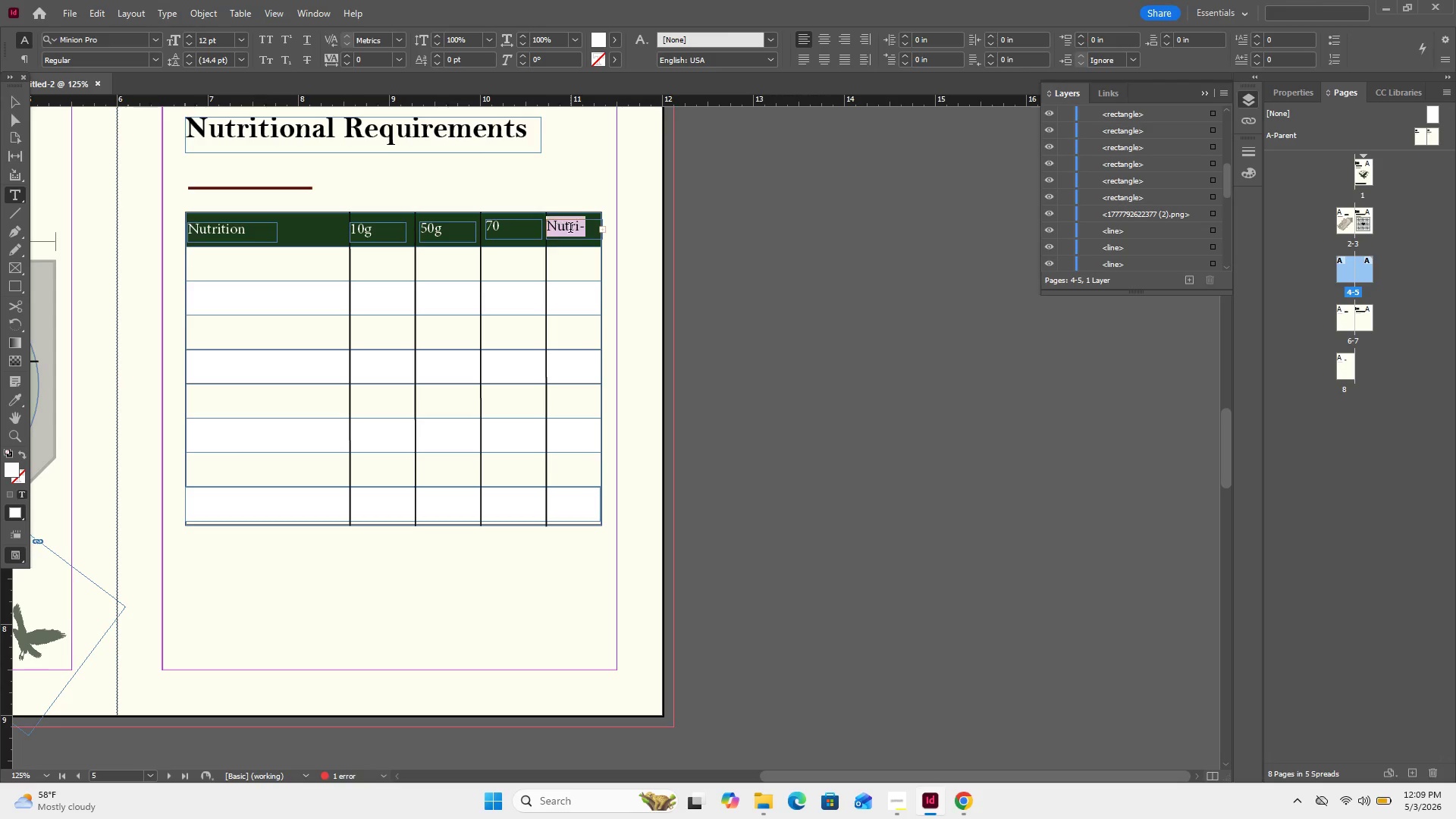 
triple_click([570, 229])
 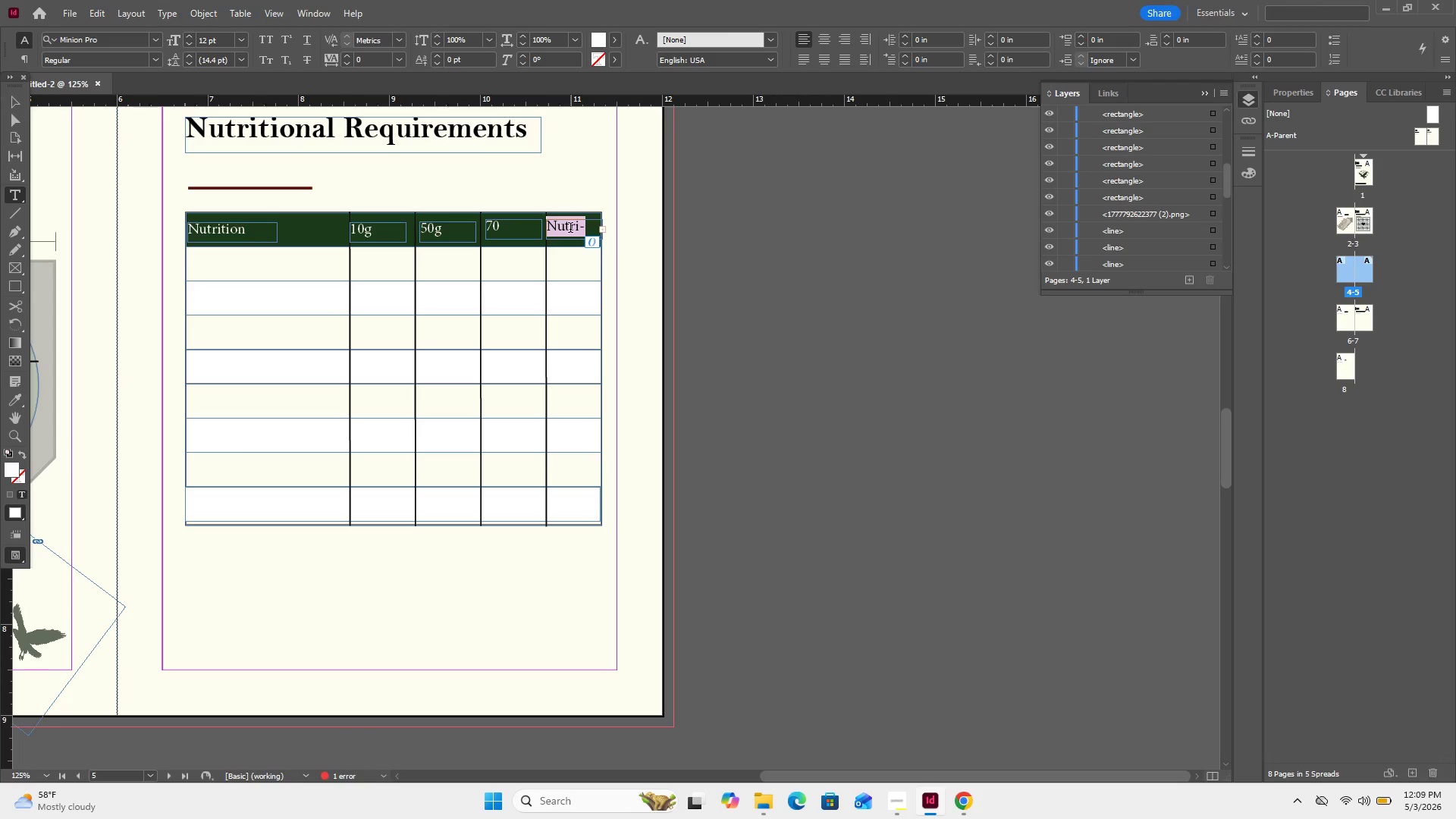 
key(Numpad1)
 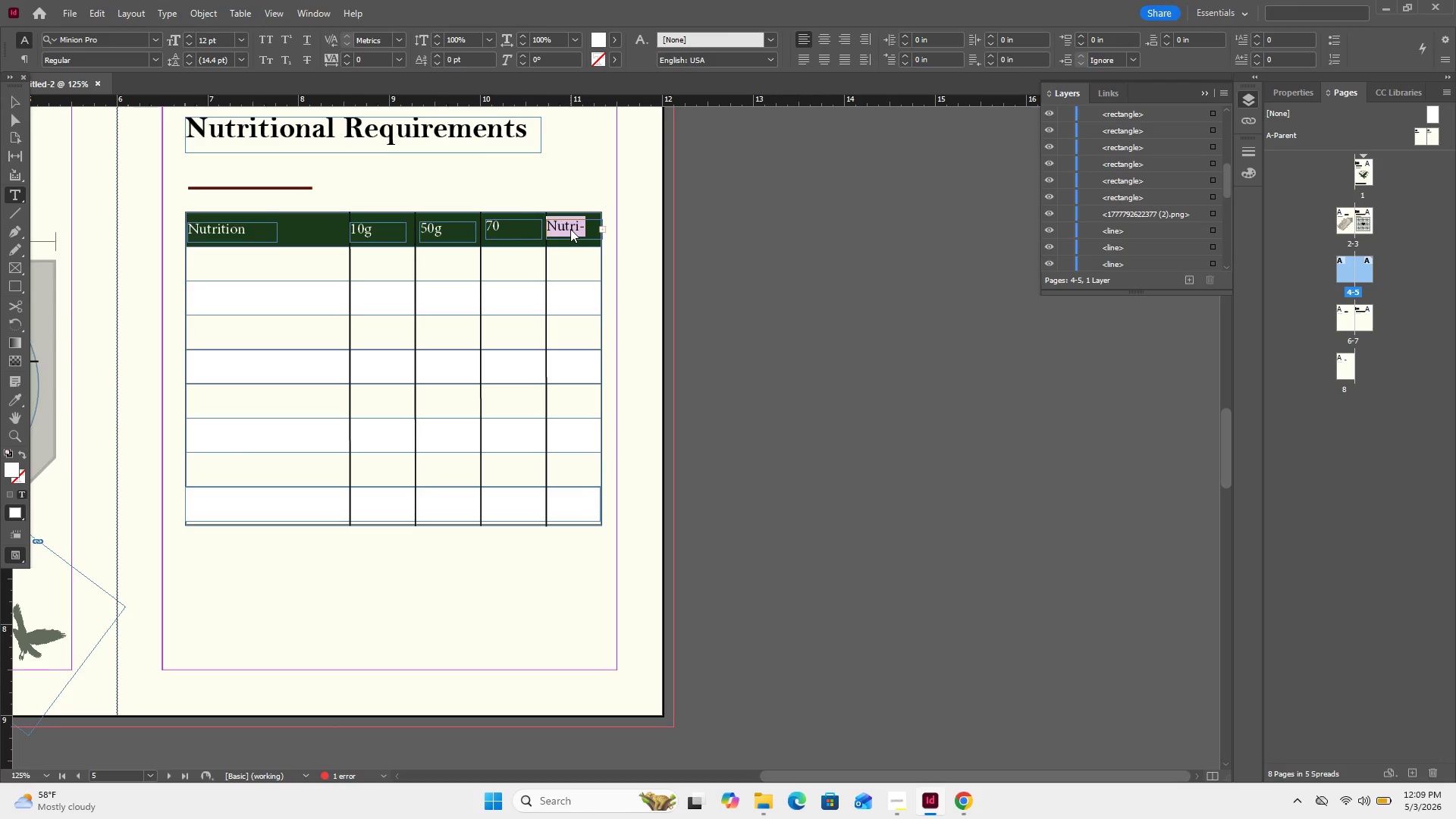 
key(Numpad0)
 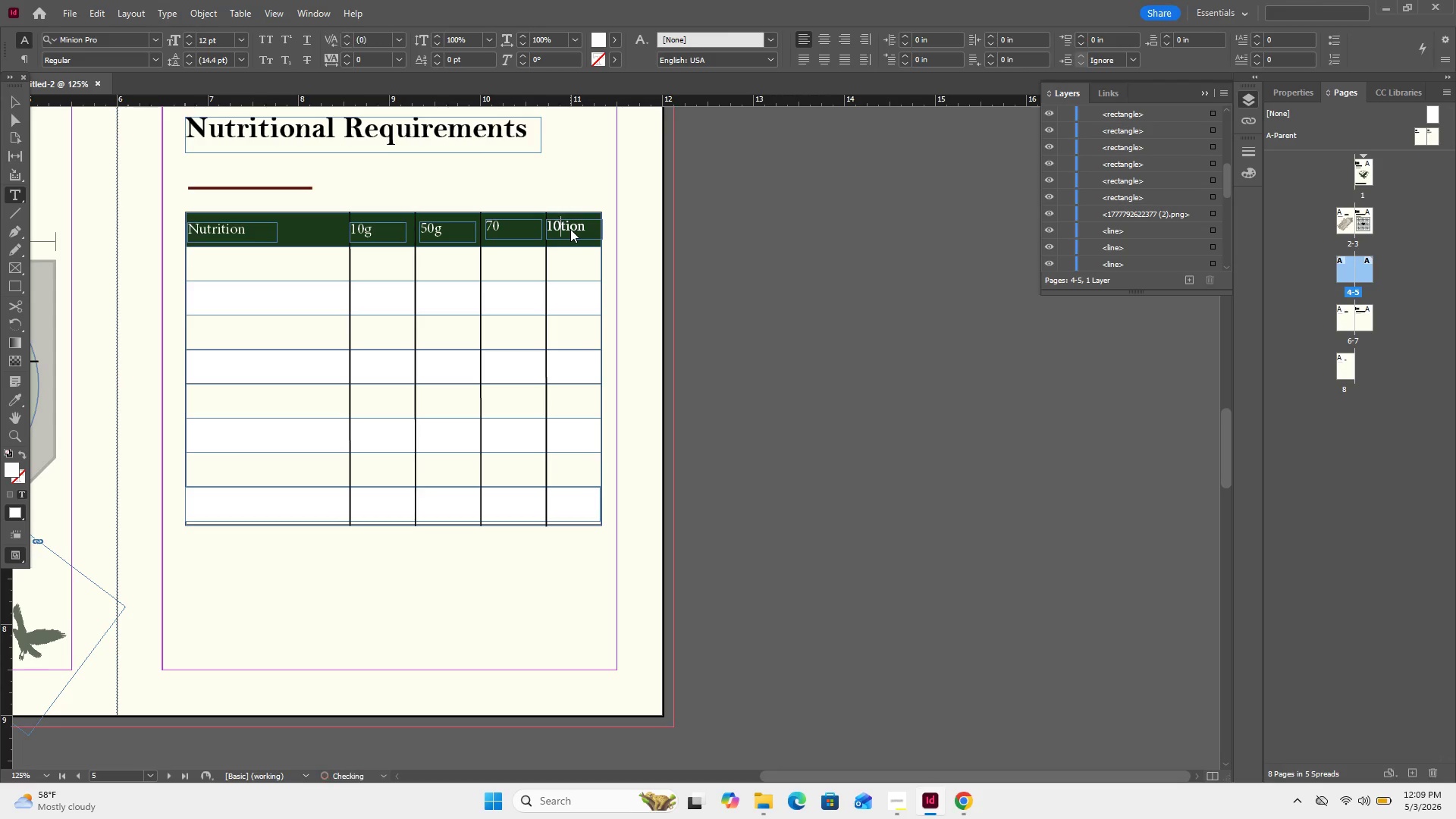 
key(Numpad0)
 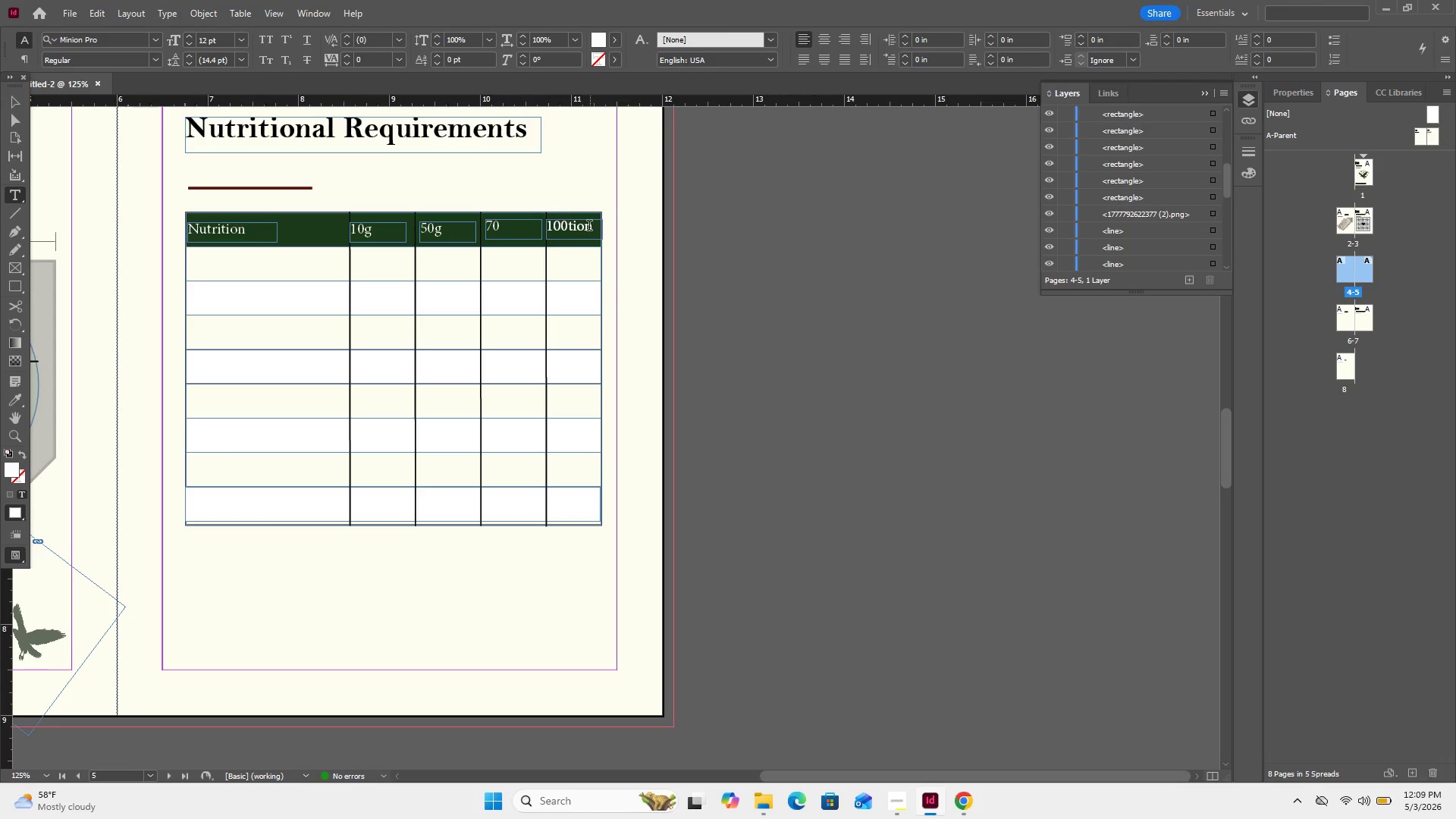 
double_click([589, 227])
 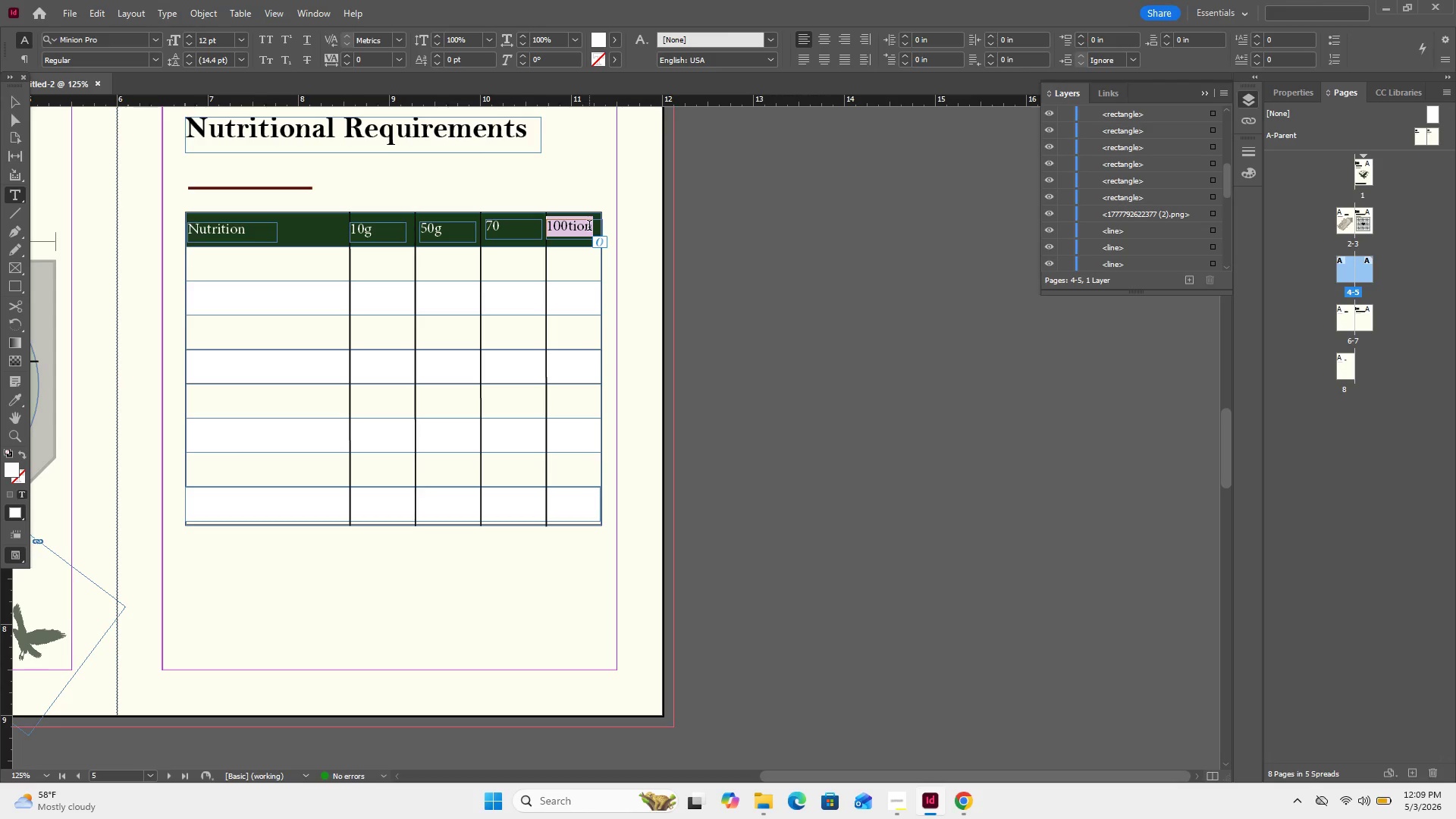 
key(Numpad1)
 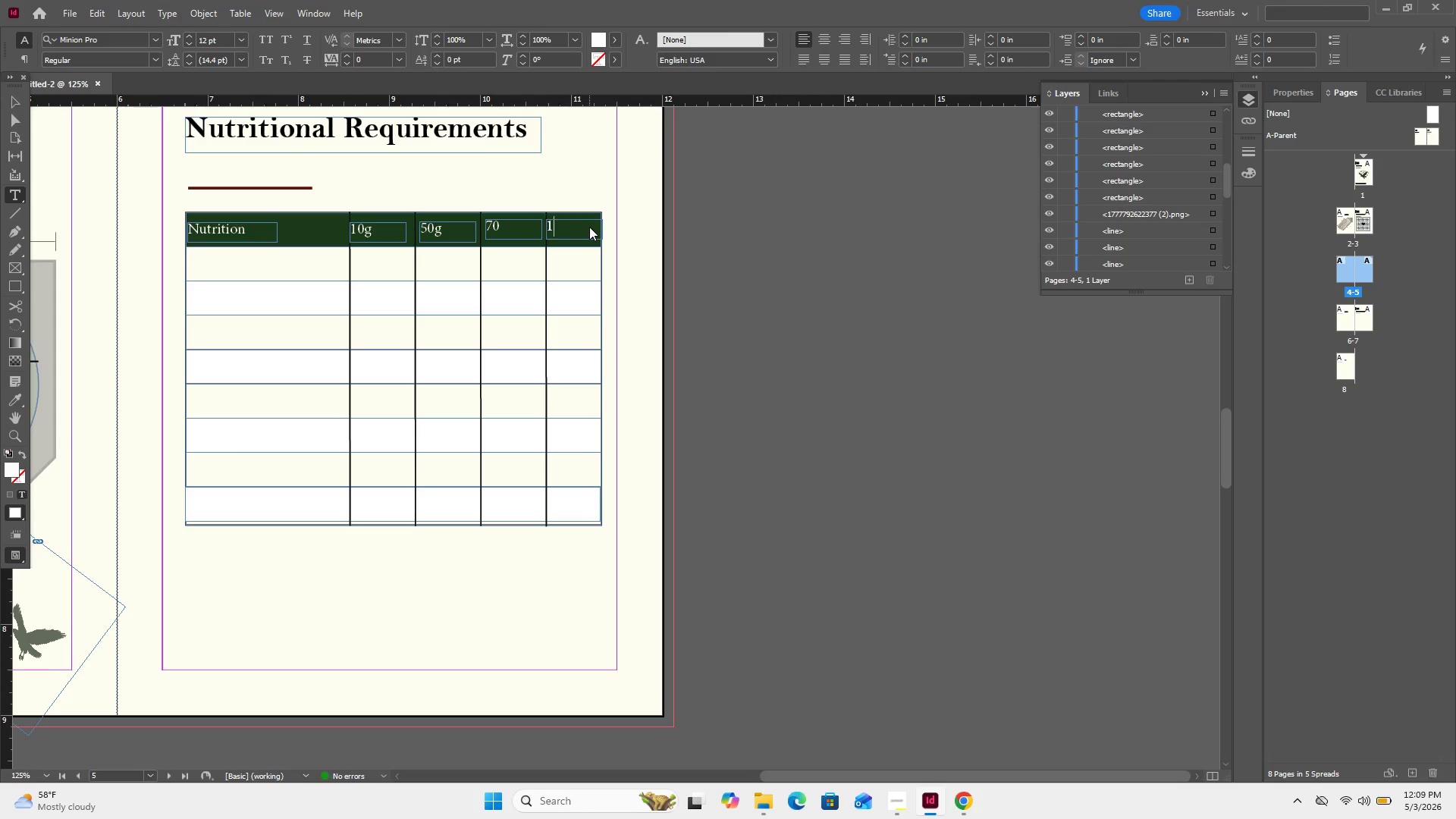 
key(Numpad0)
 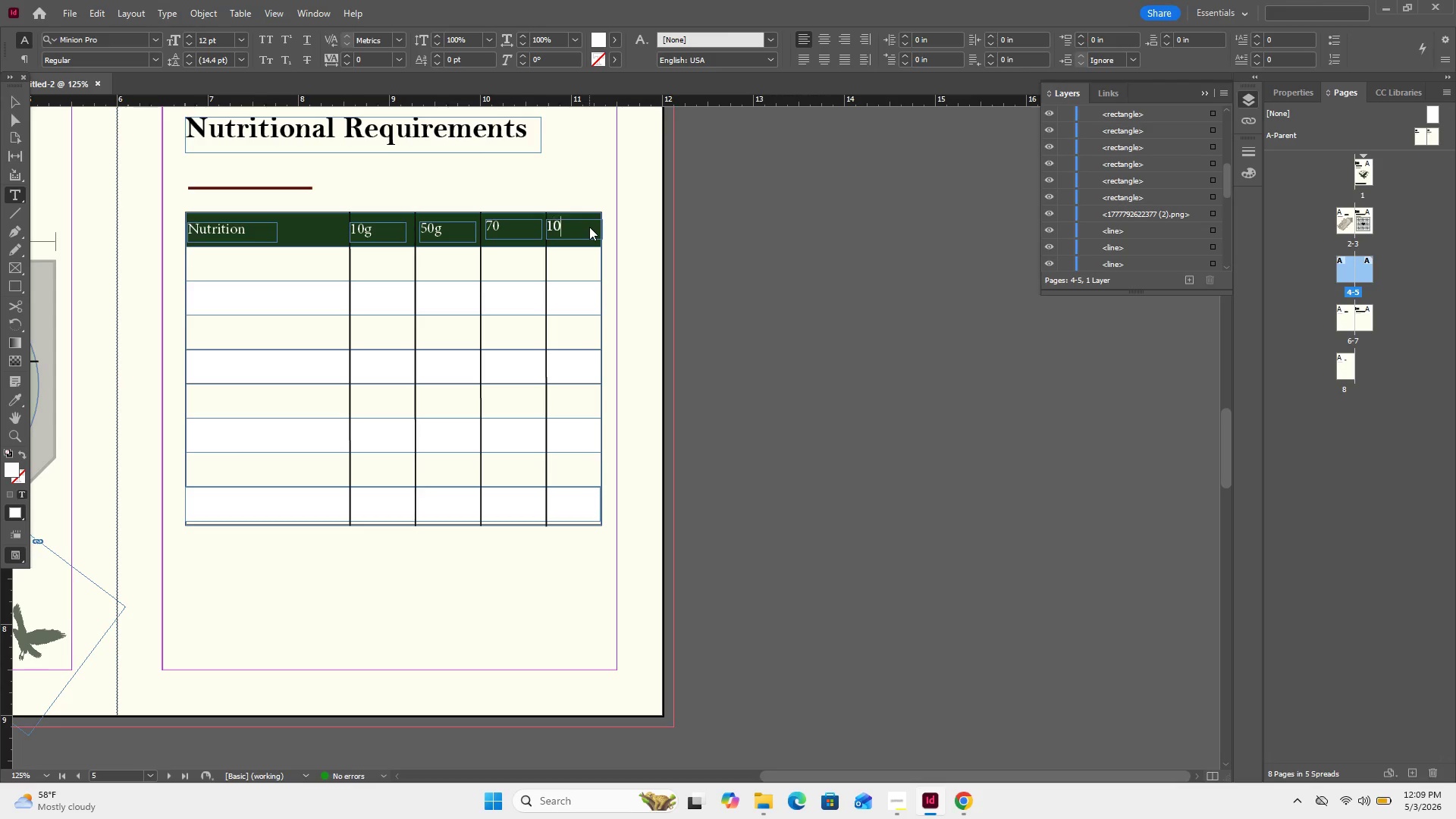 
key(Numpad0)
 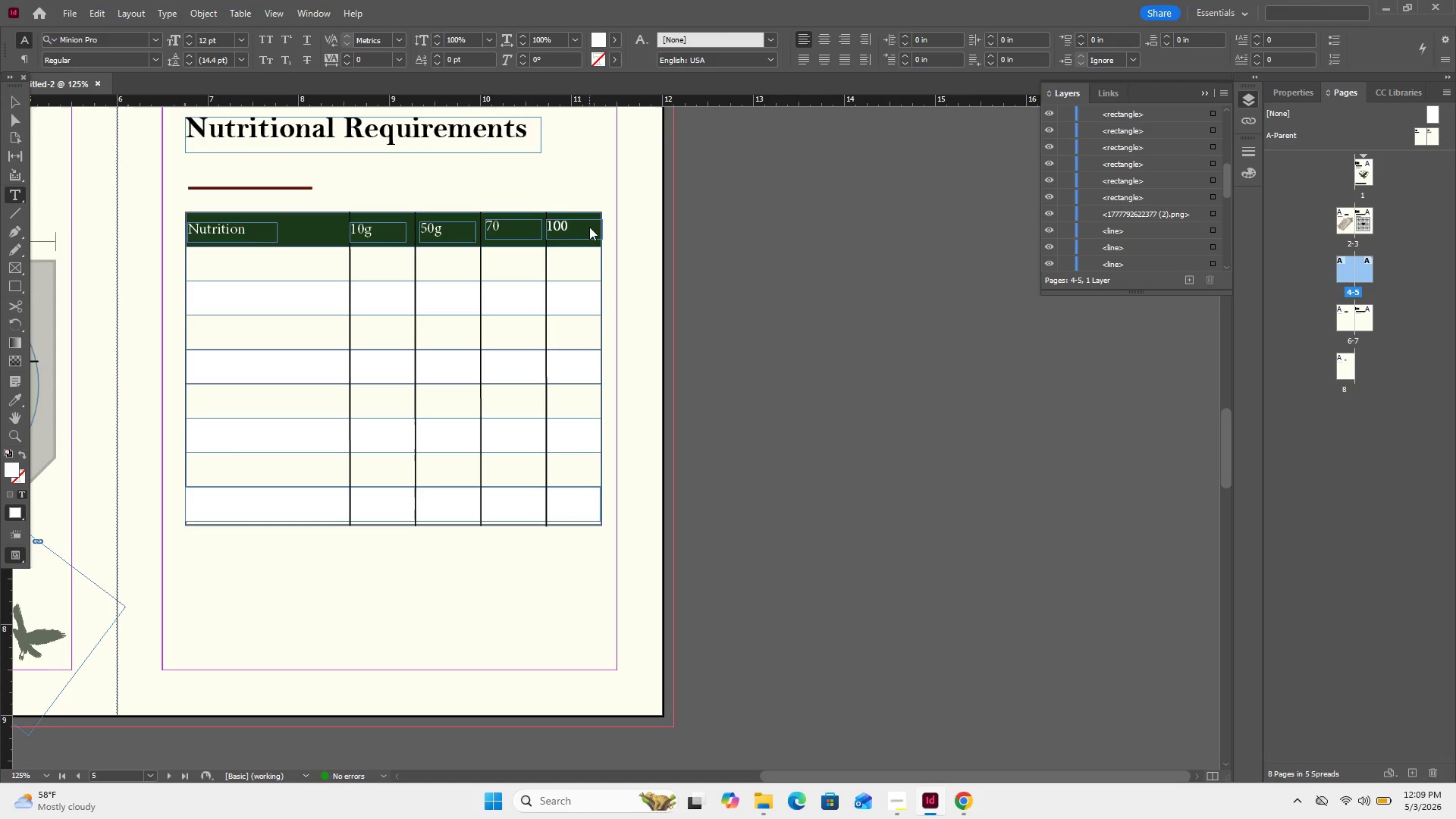 
key(G)
 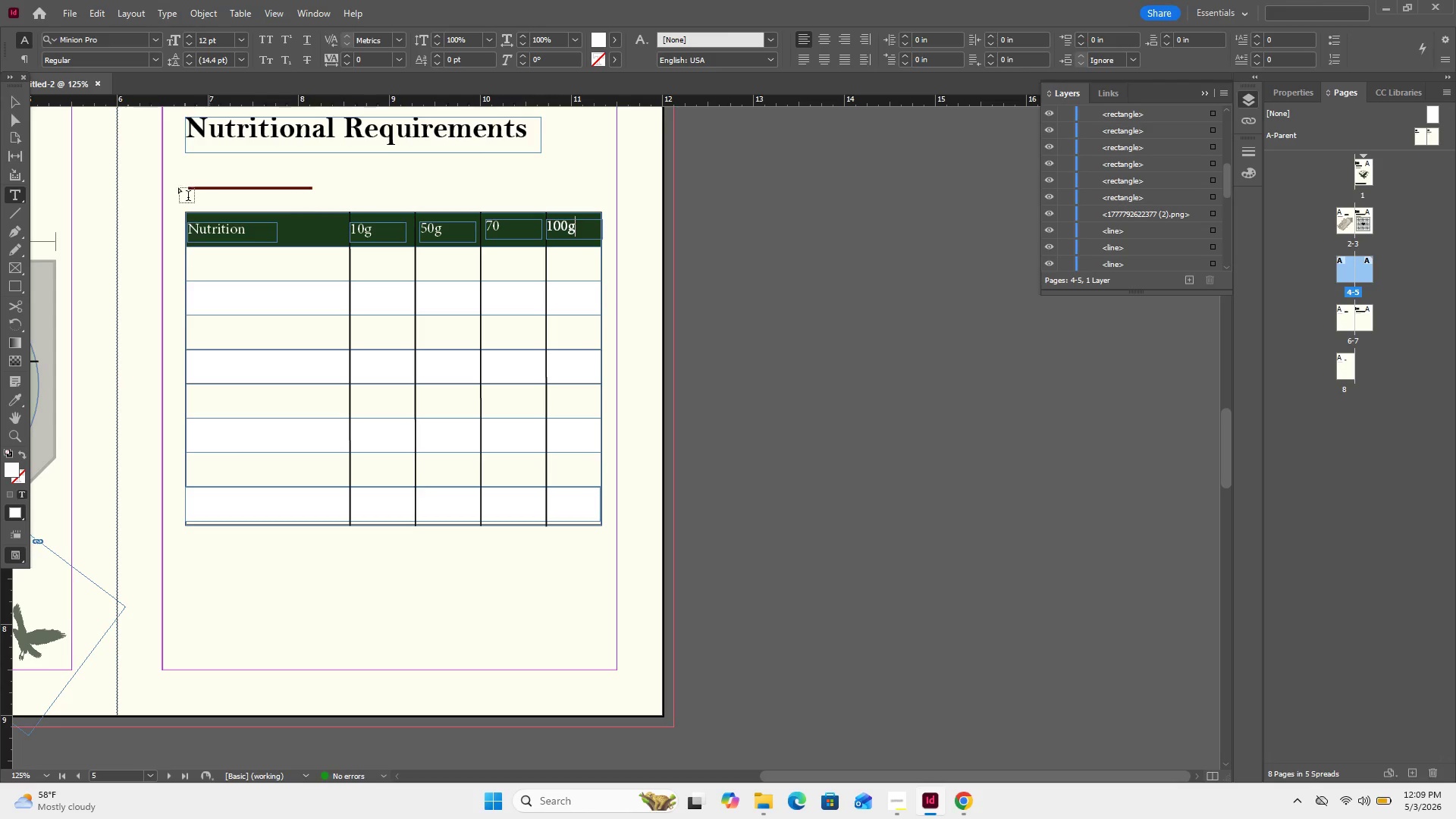 
left_click([11, 105])
 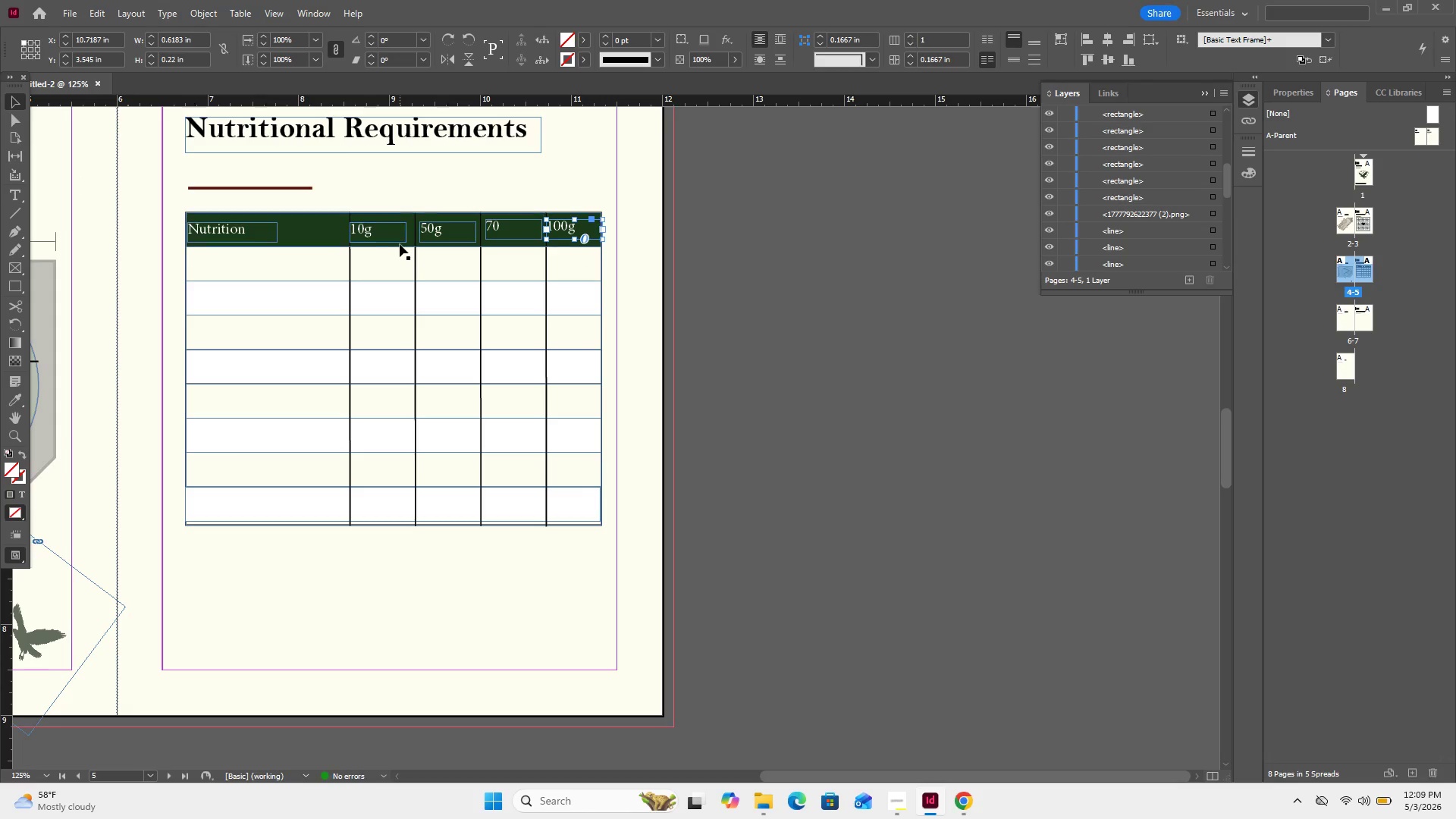 
double_click([400, 239])
 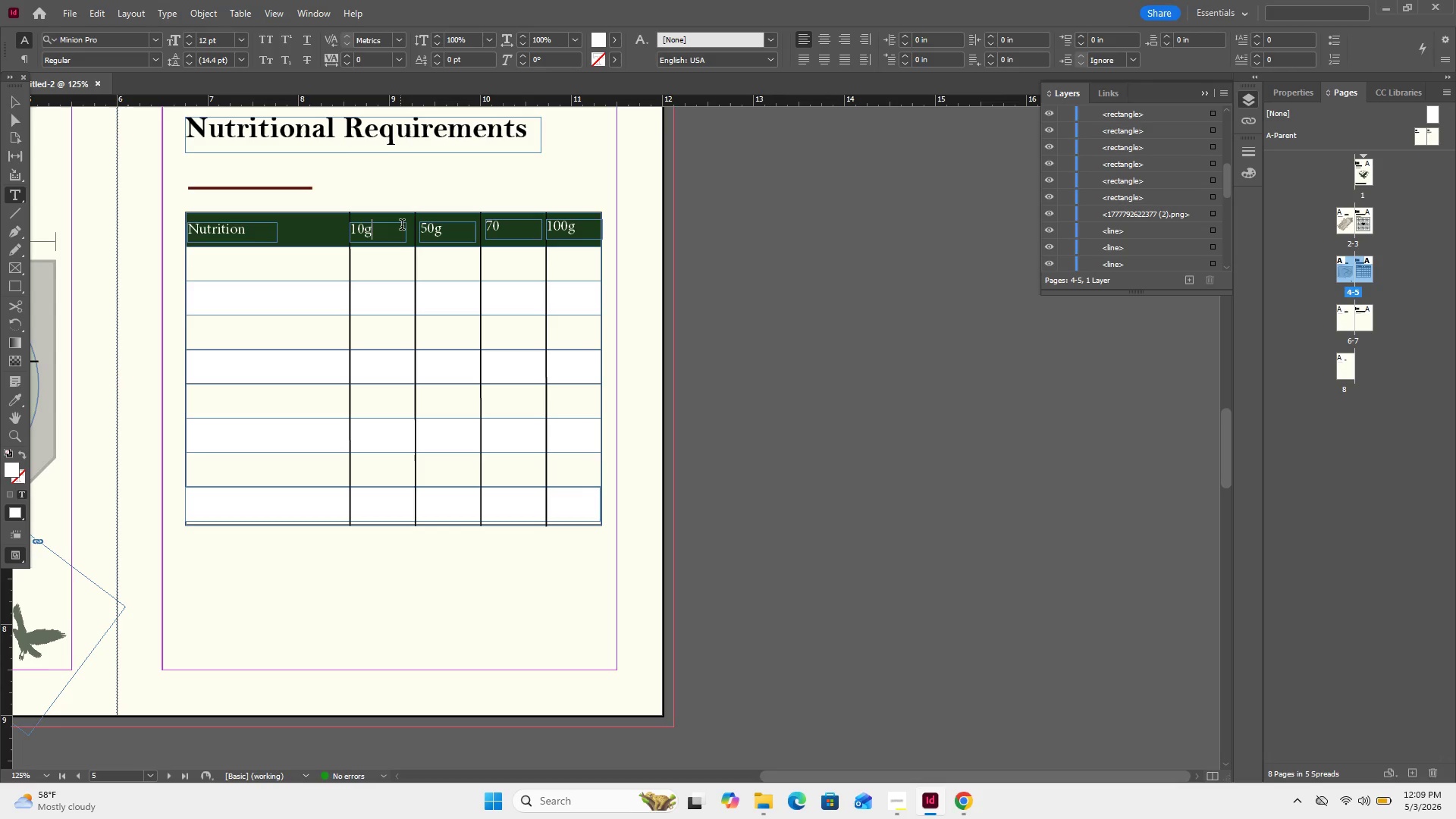 
left_click([401, 246])
 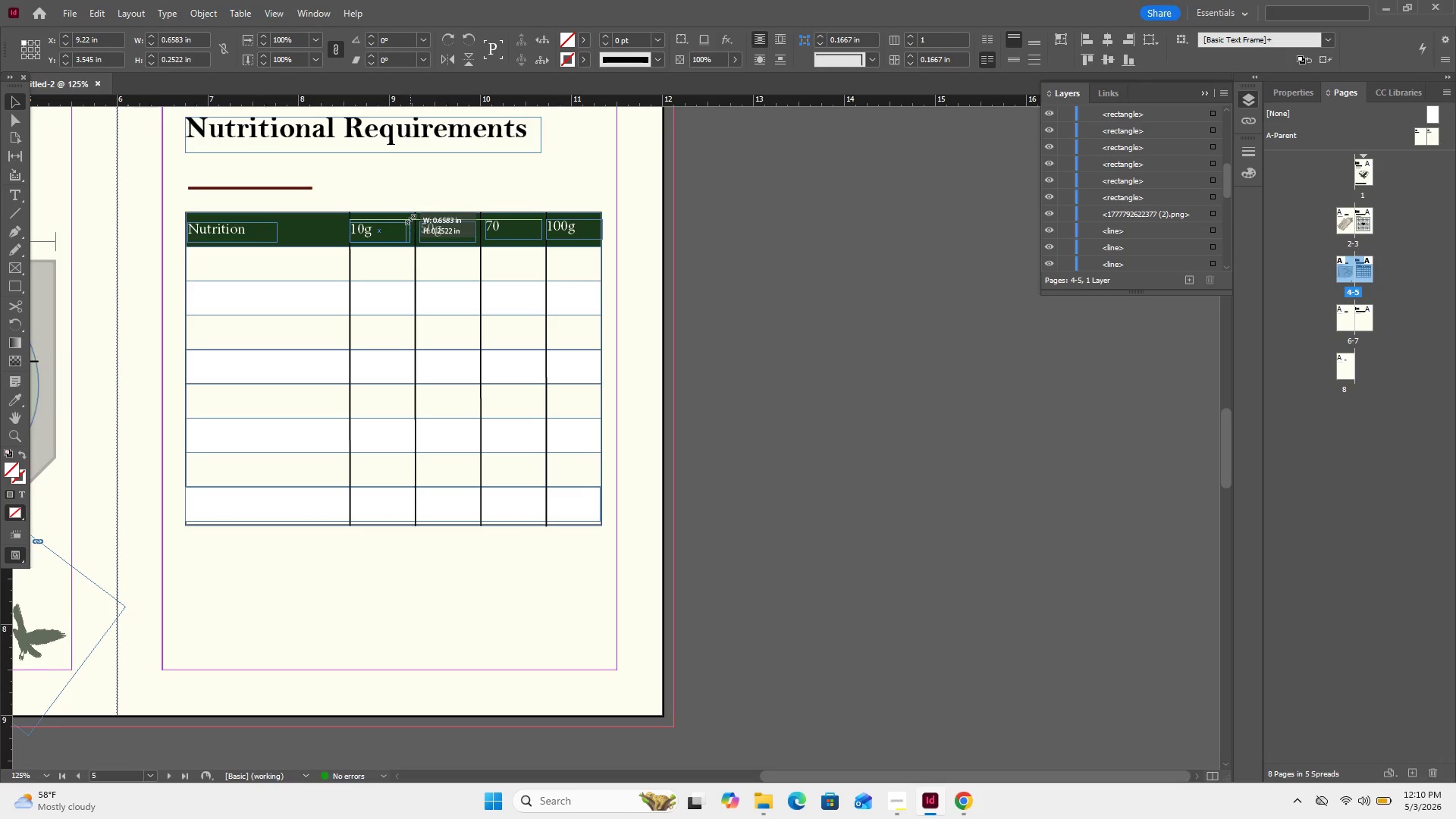 
wait(9.45)
 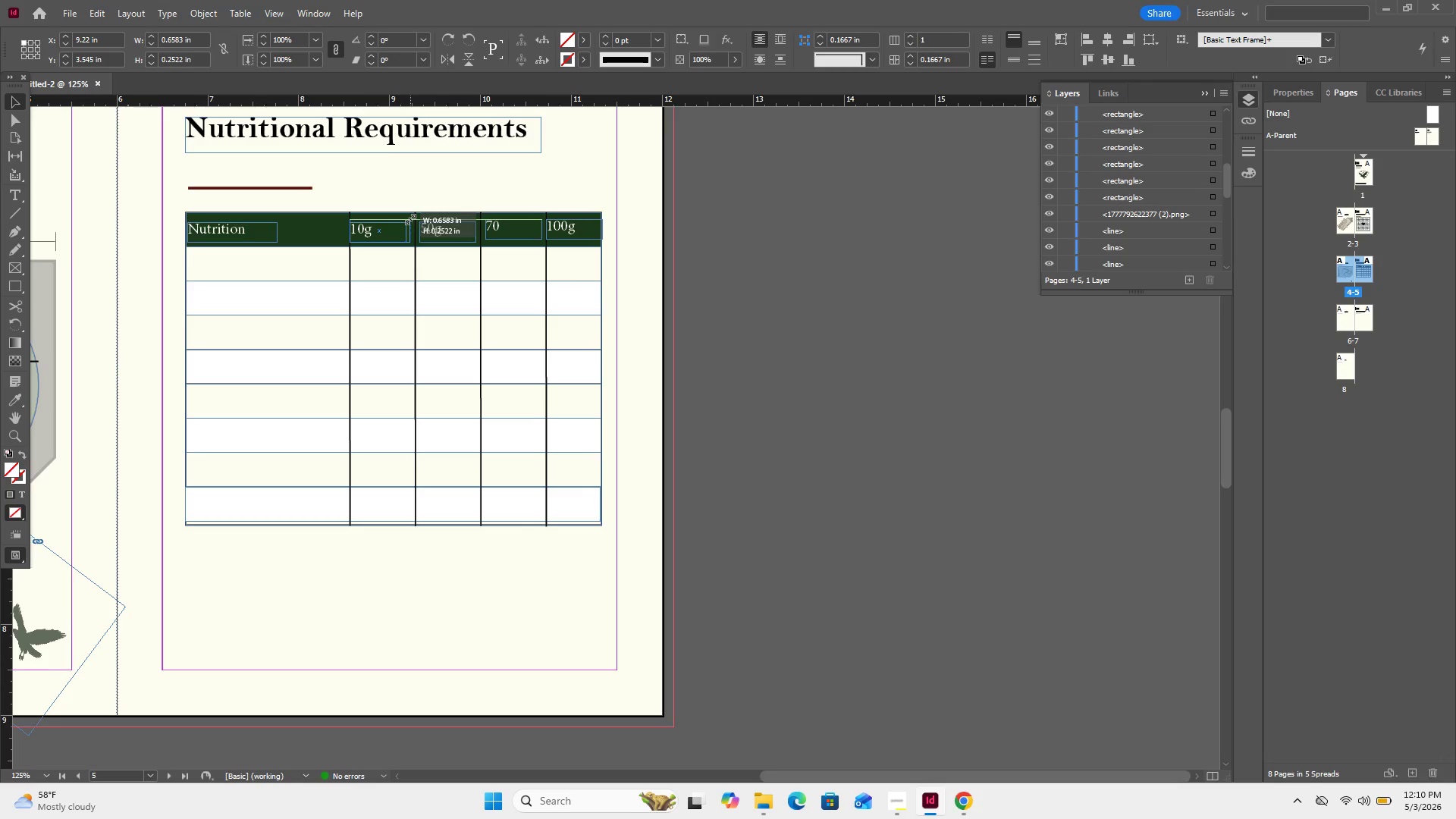 
left_click([275, 229])
 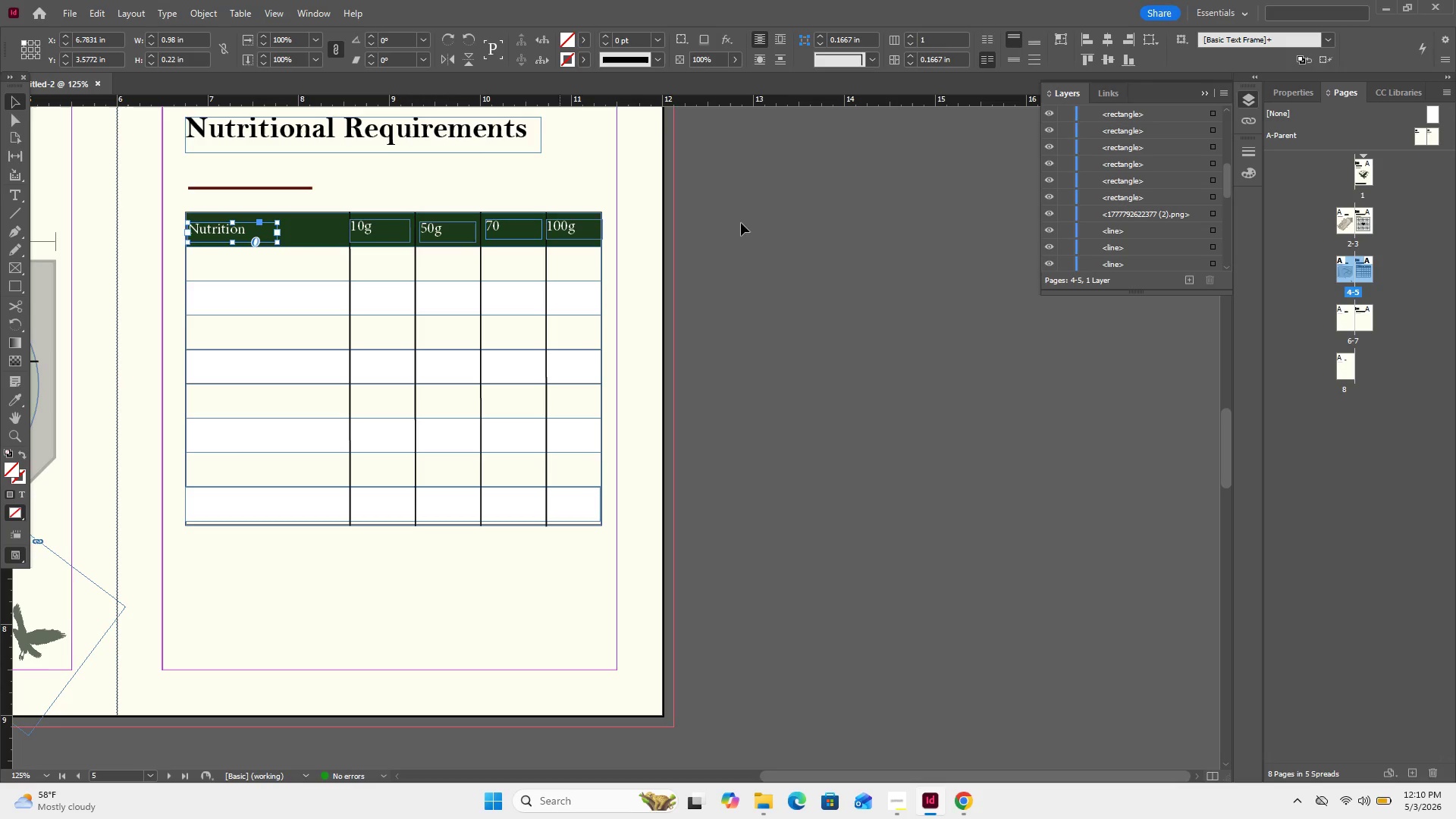 
left_click([789, 223])
 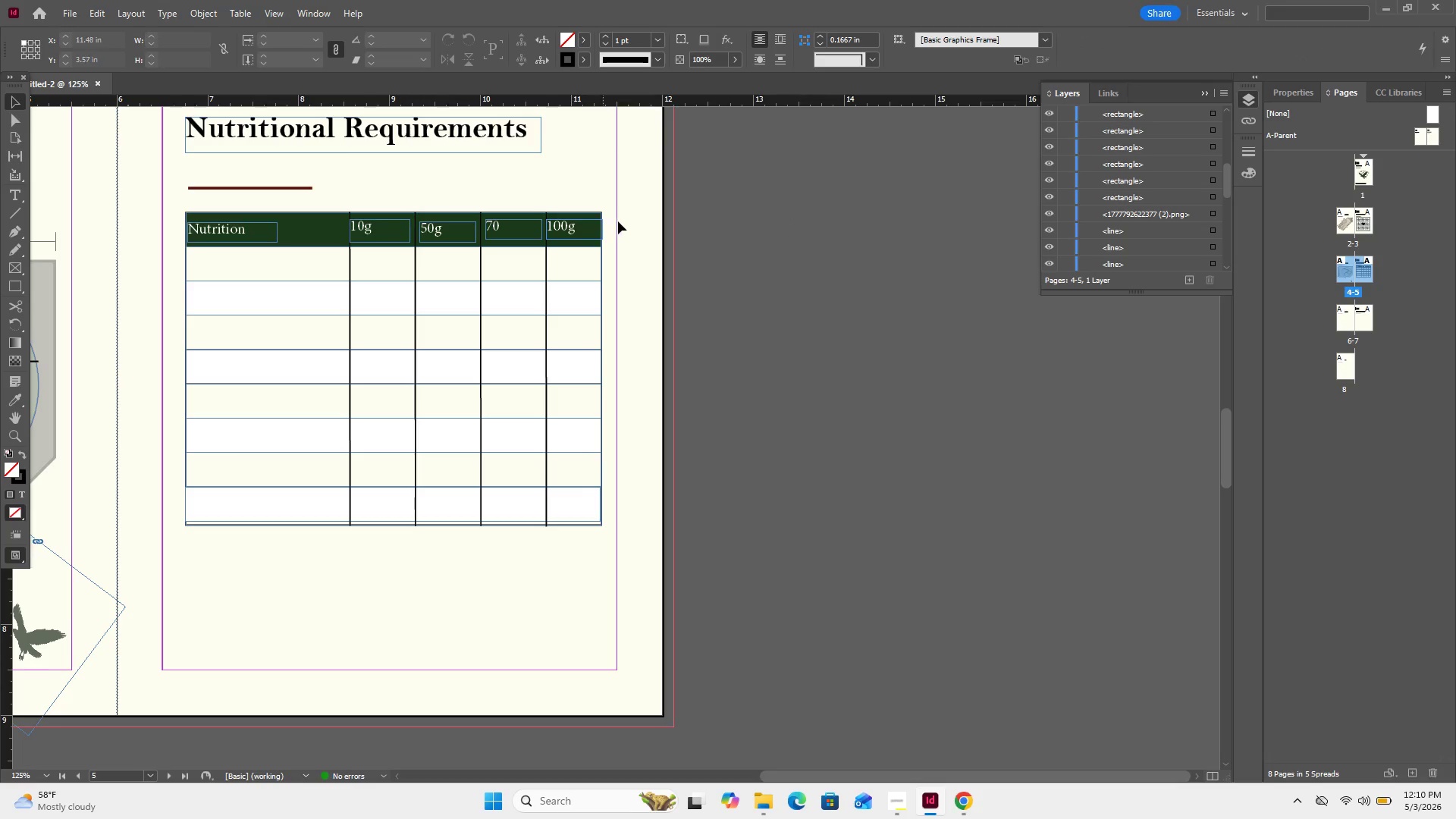 
left_click_drag(start_coordinate=[774, 221], to_coordinate=[177, 236])
 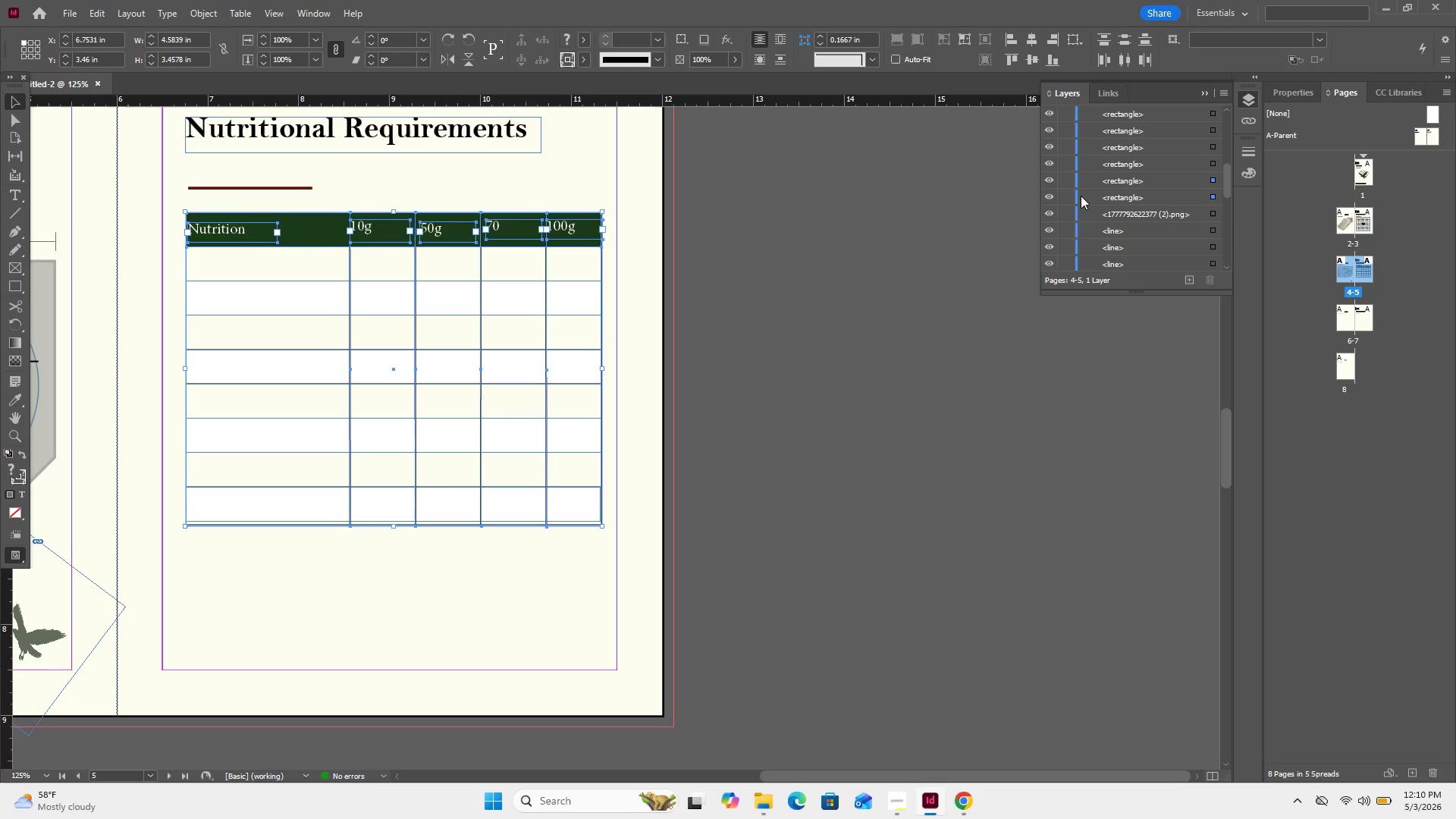 
wait(5.22)
 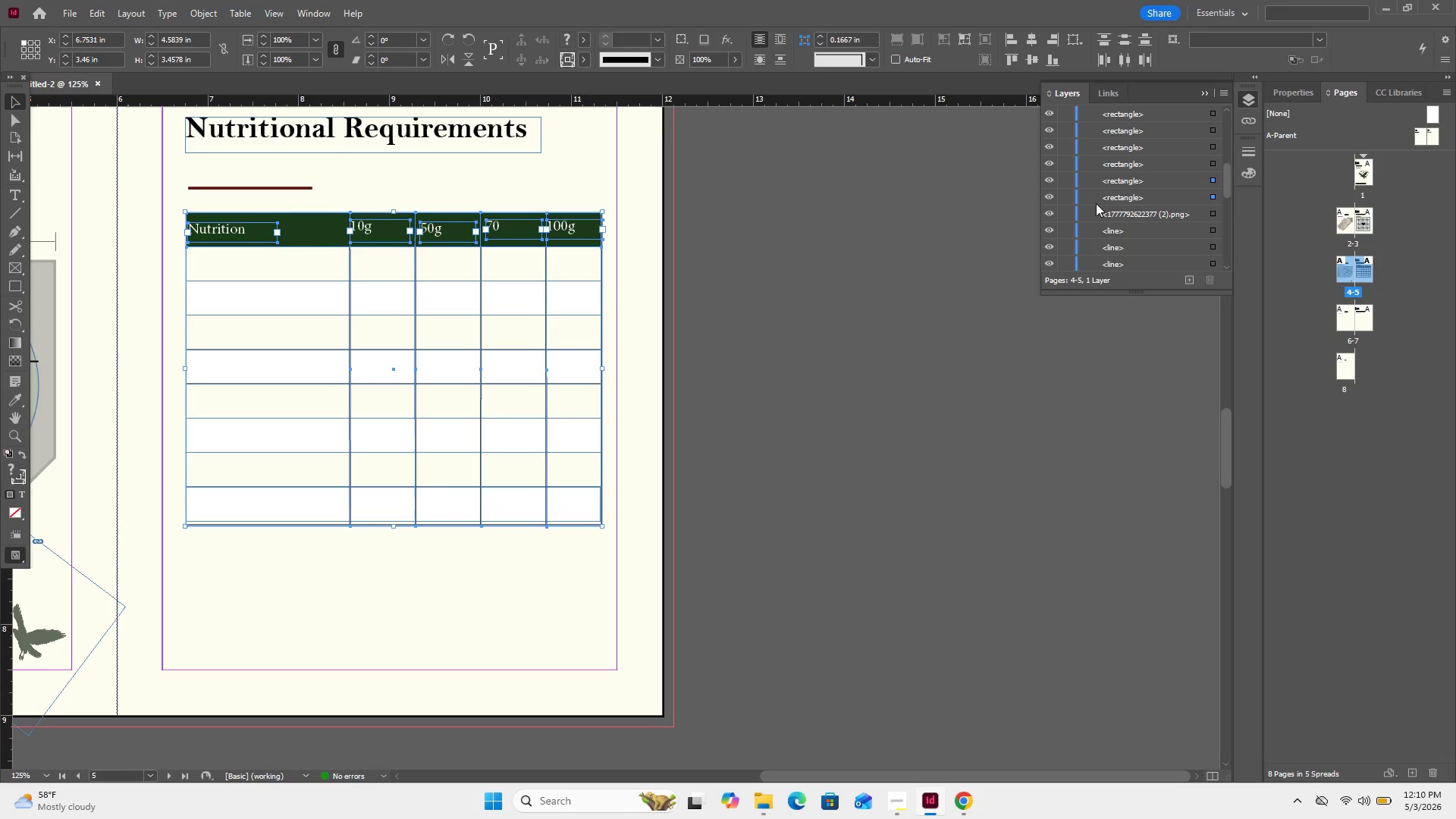 
scroll: coordinate [1127, 180], scroll_direction: up, amount: 17.0
 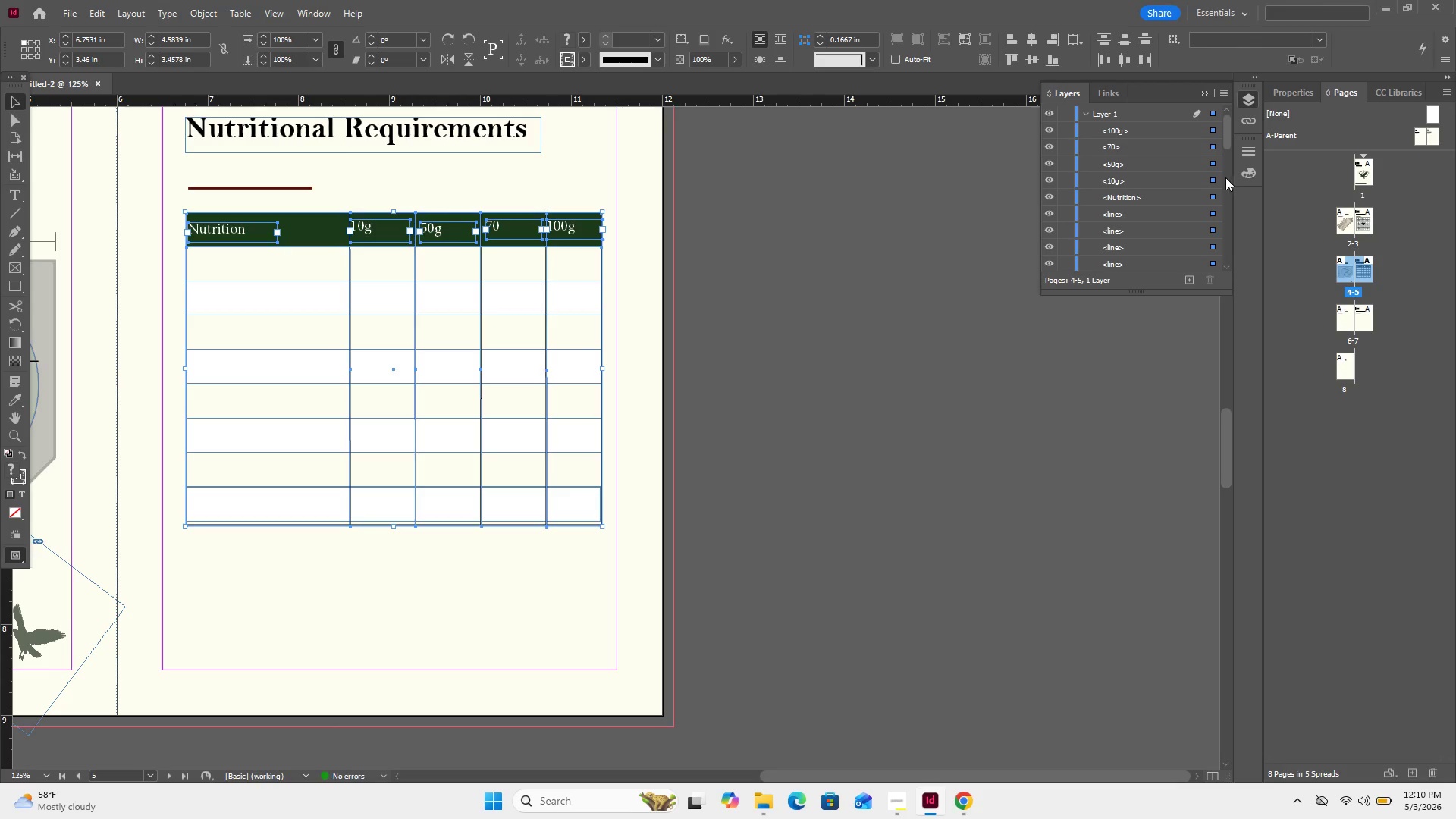 
left_click([1220, 180])
 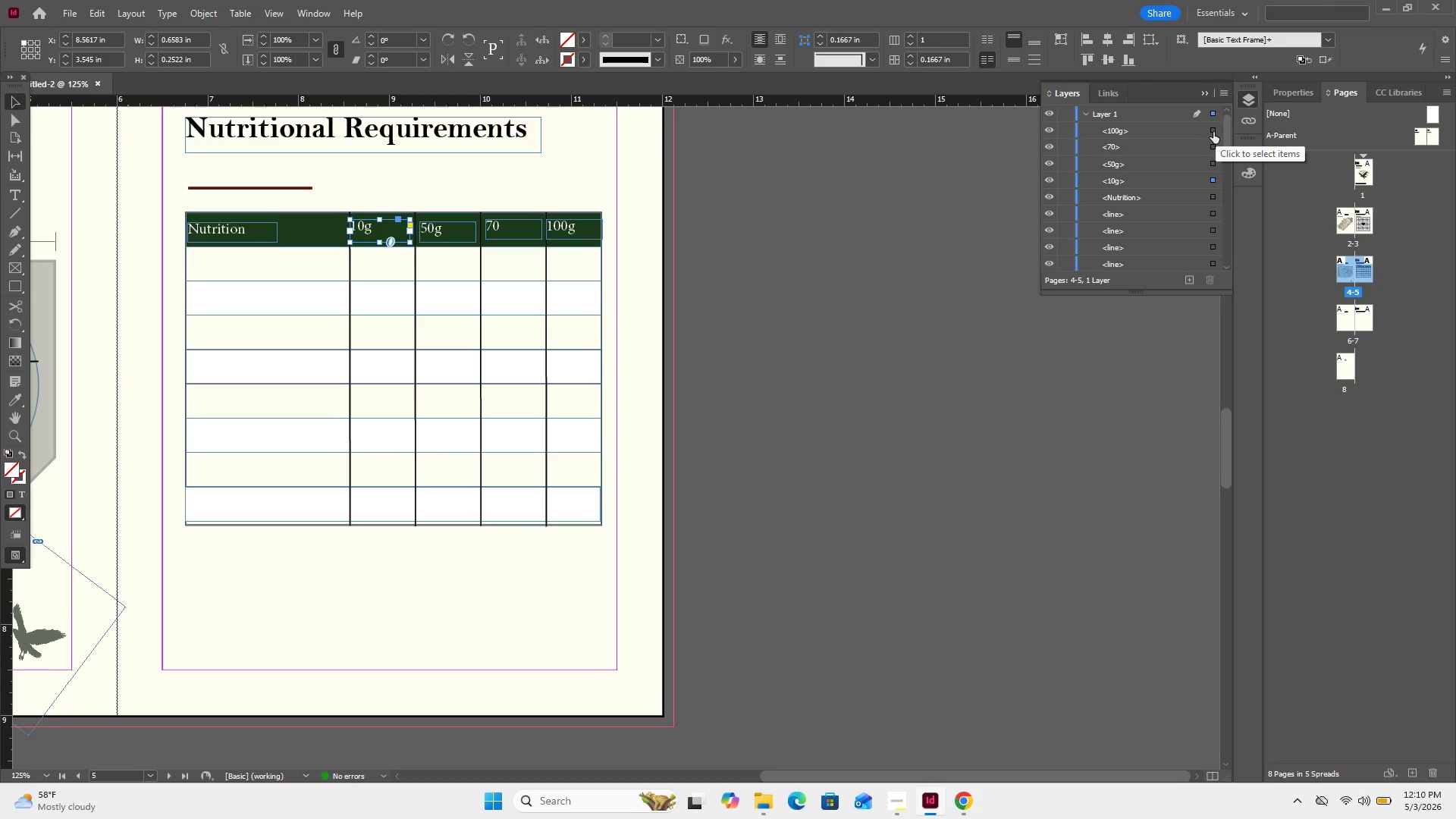 
hold_key(key=ControlLeft, duration=0.66)
 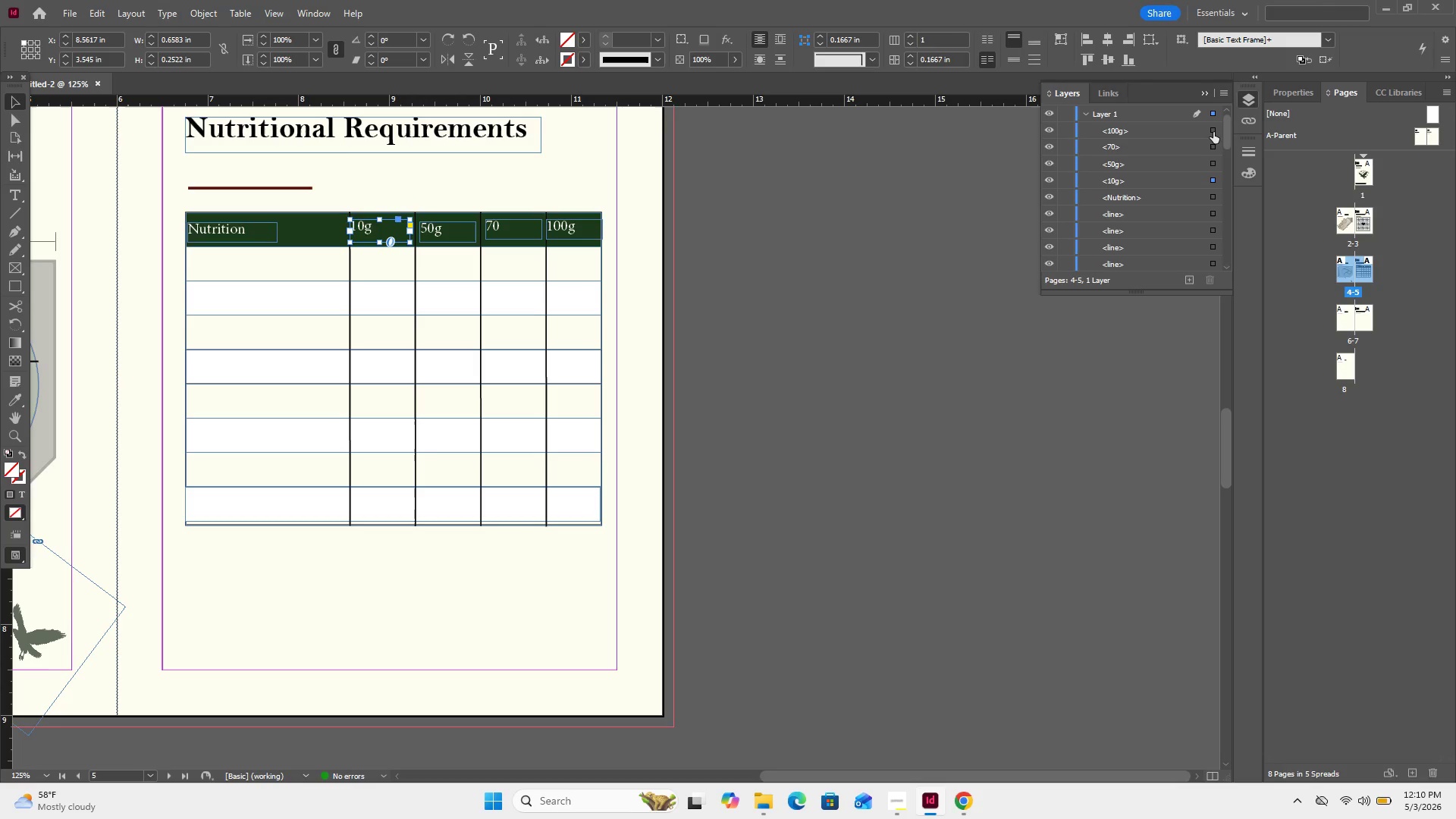 
hold_key(key=ShiftLeft, duration=2.06)
 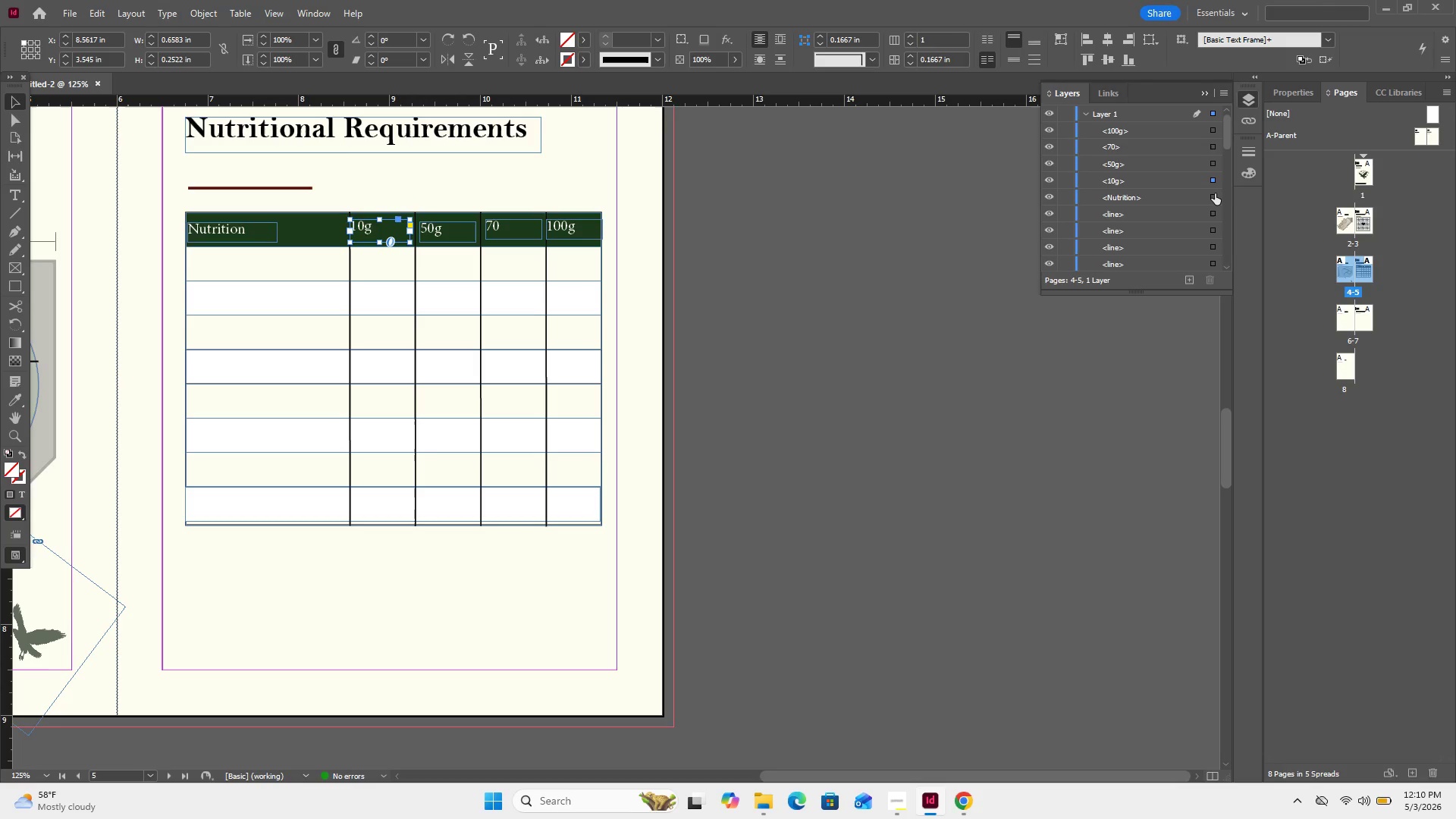 
left_click([1216, 193])
 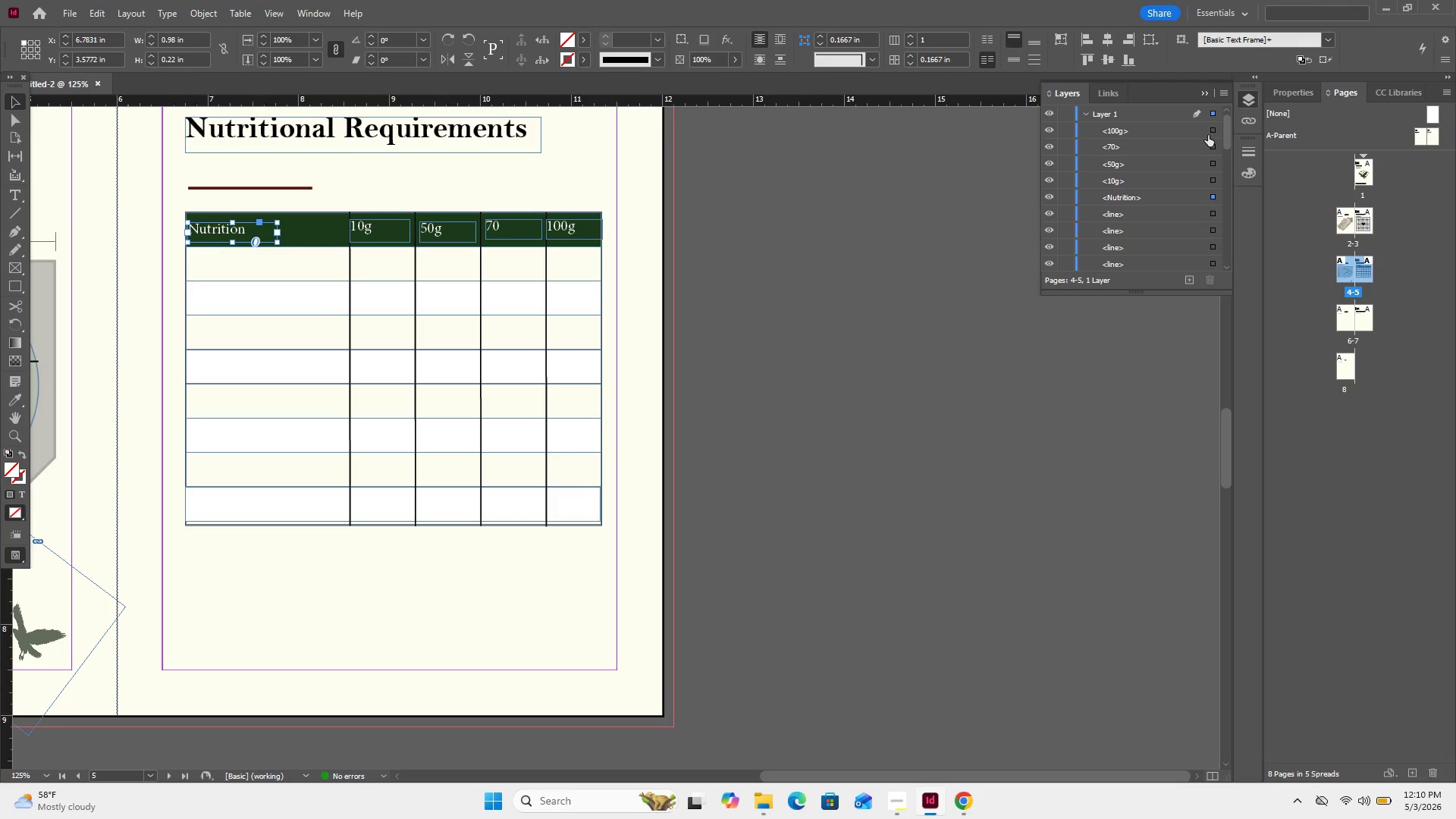 
hold_key(key=ShiftLeft, duration=1.48)
left_click([1208, 130])
 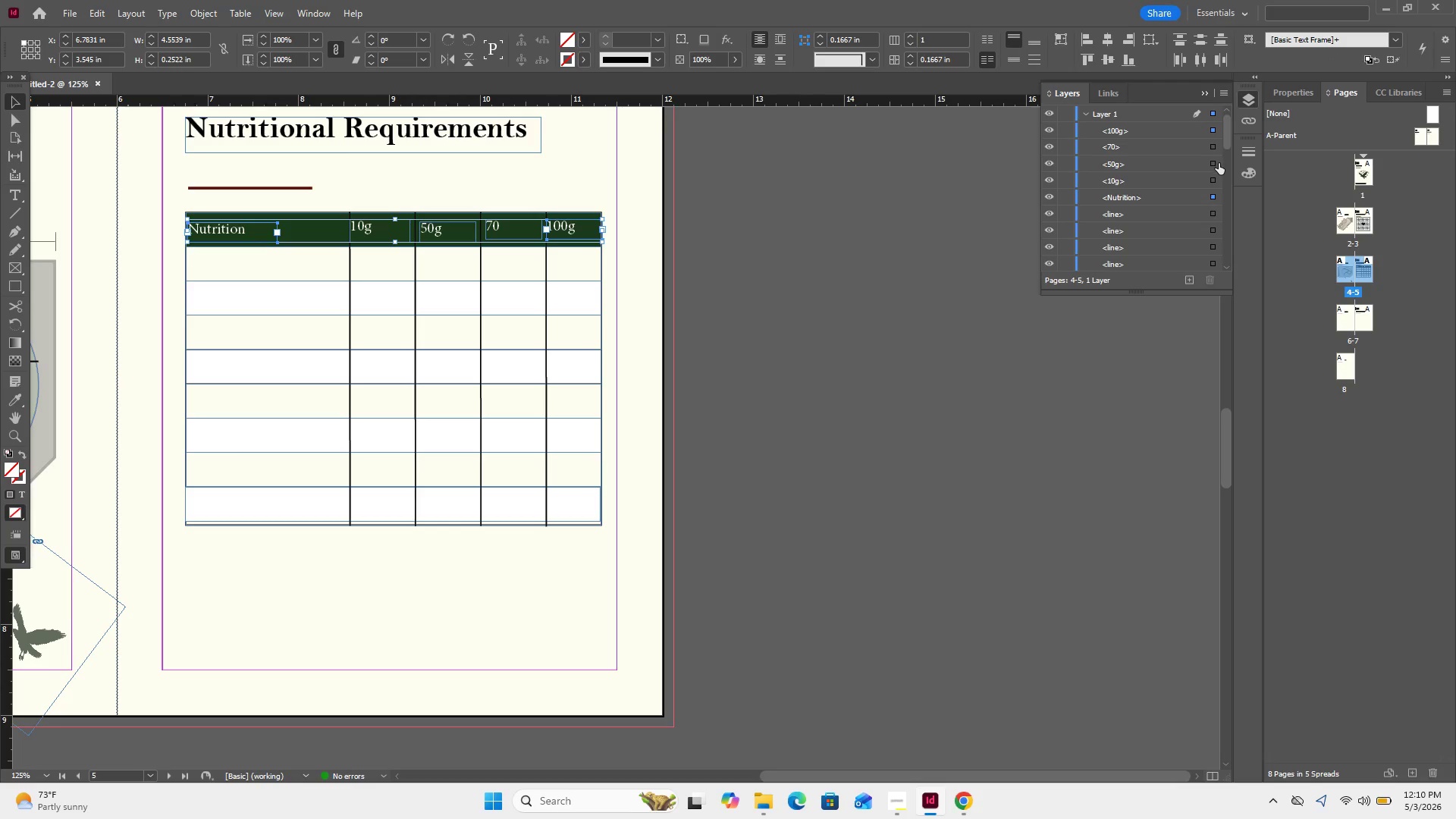 
hold_key(key=ControlLeft, duration=1.53)
left_click([1213, 147])
 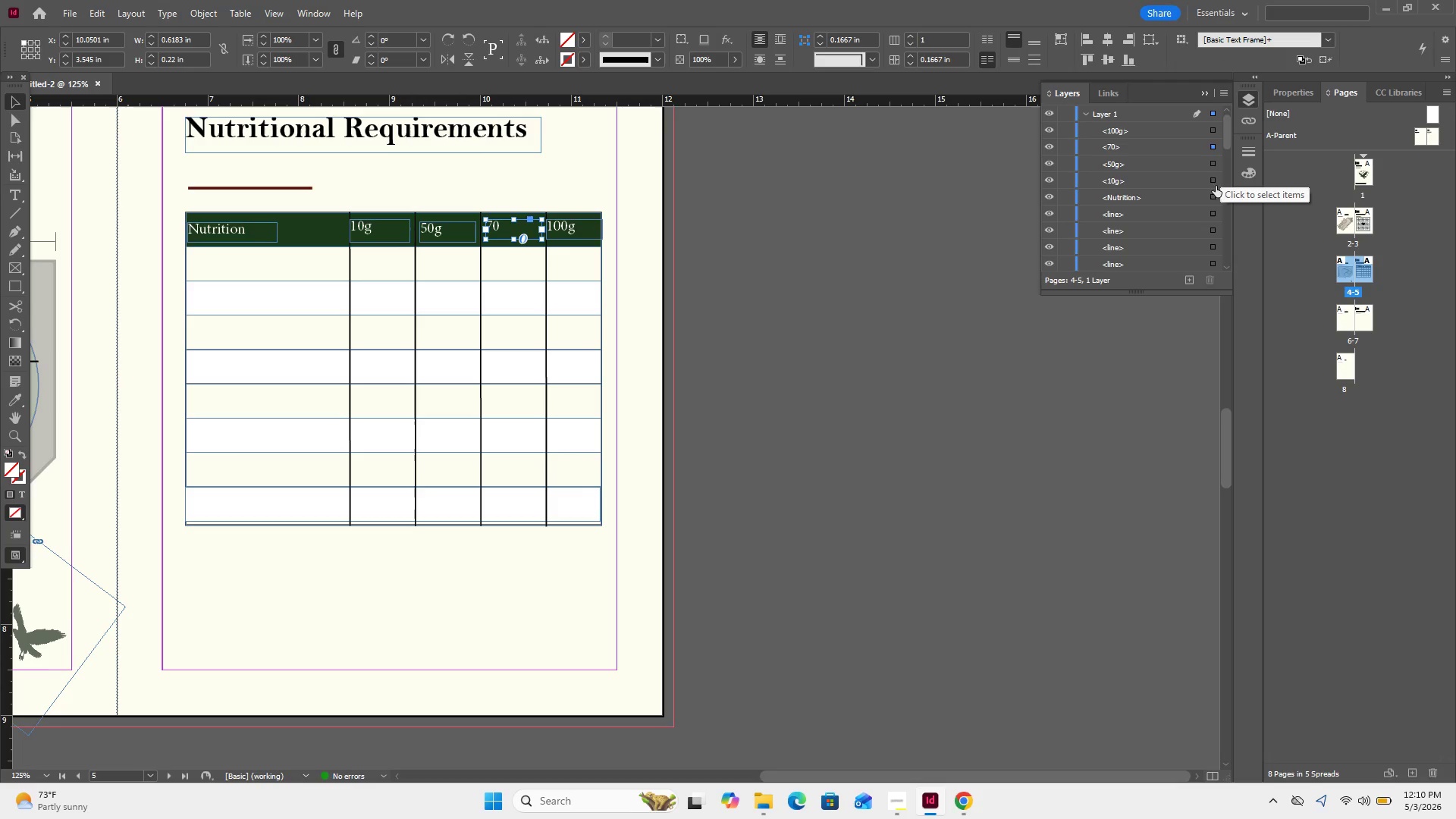 
left_click([1213, 181])
 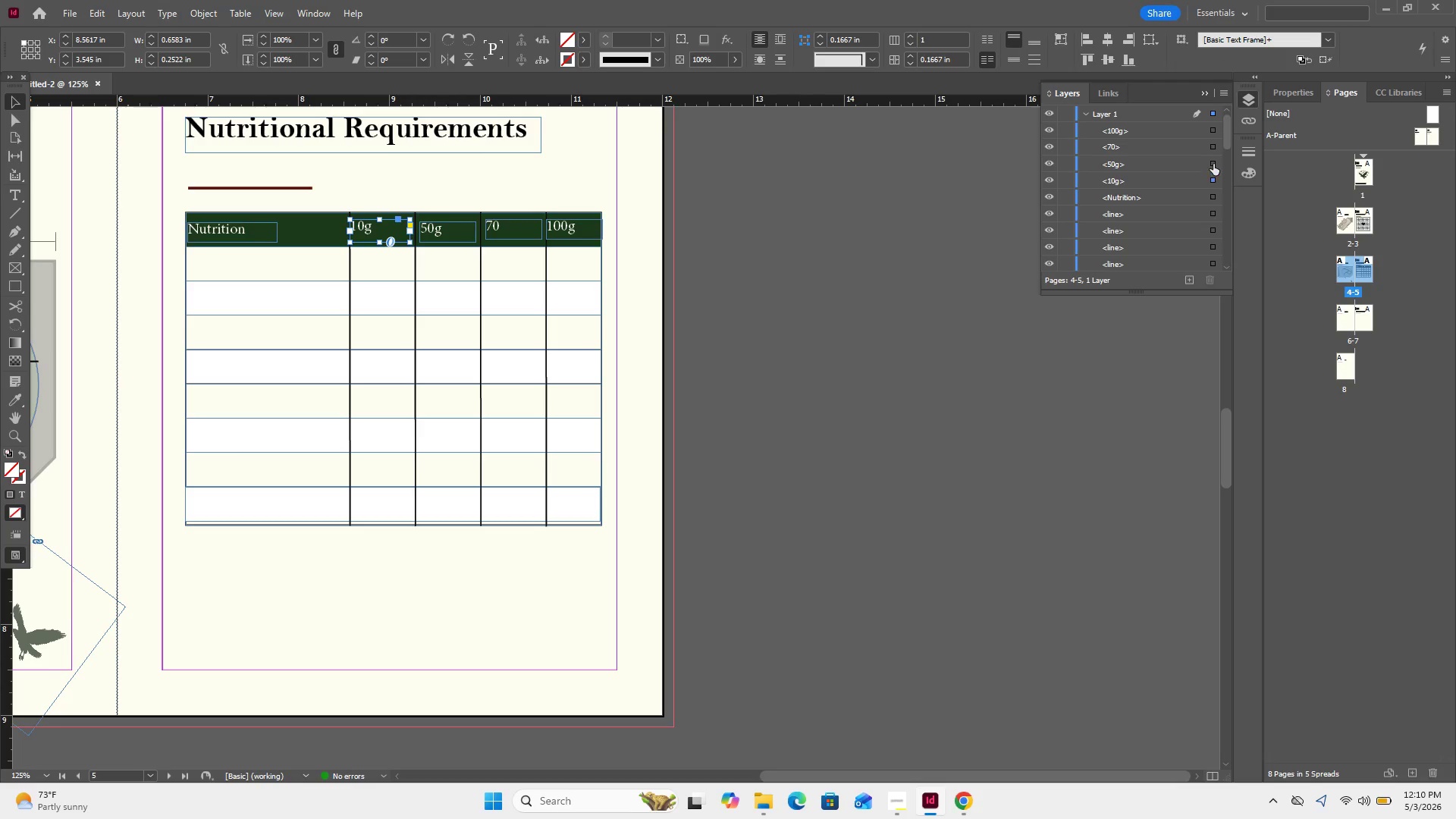 
hold_key(key=ControlLeft, duration=2.64)
left_click([1213, 163])
 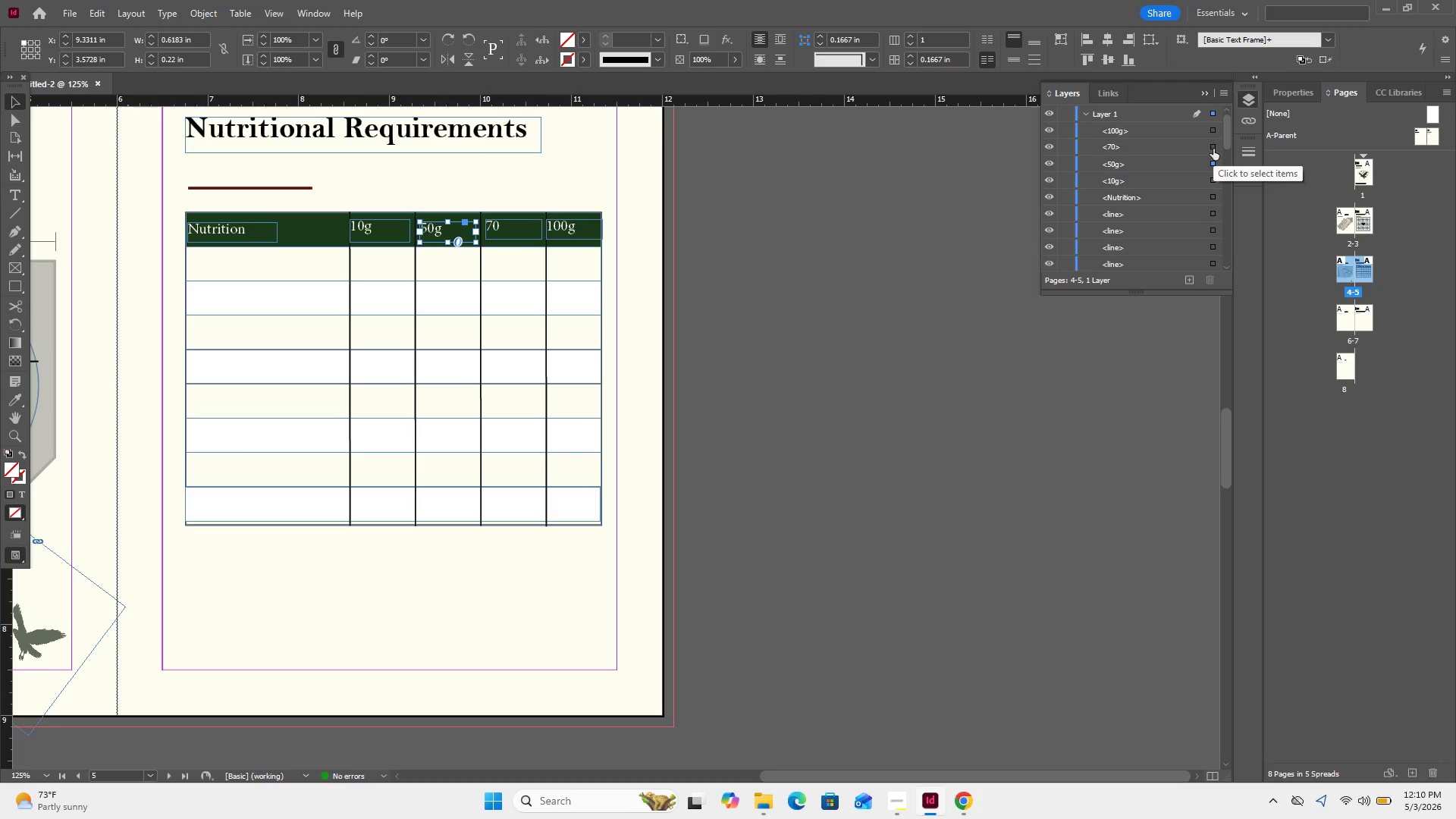 
left_click([1213, 148])
 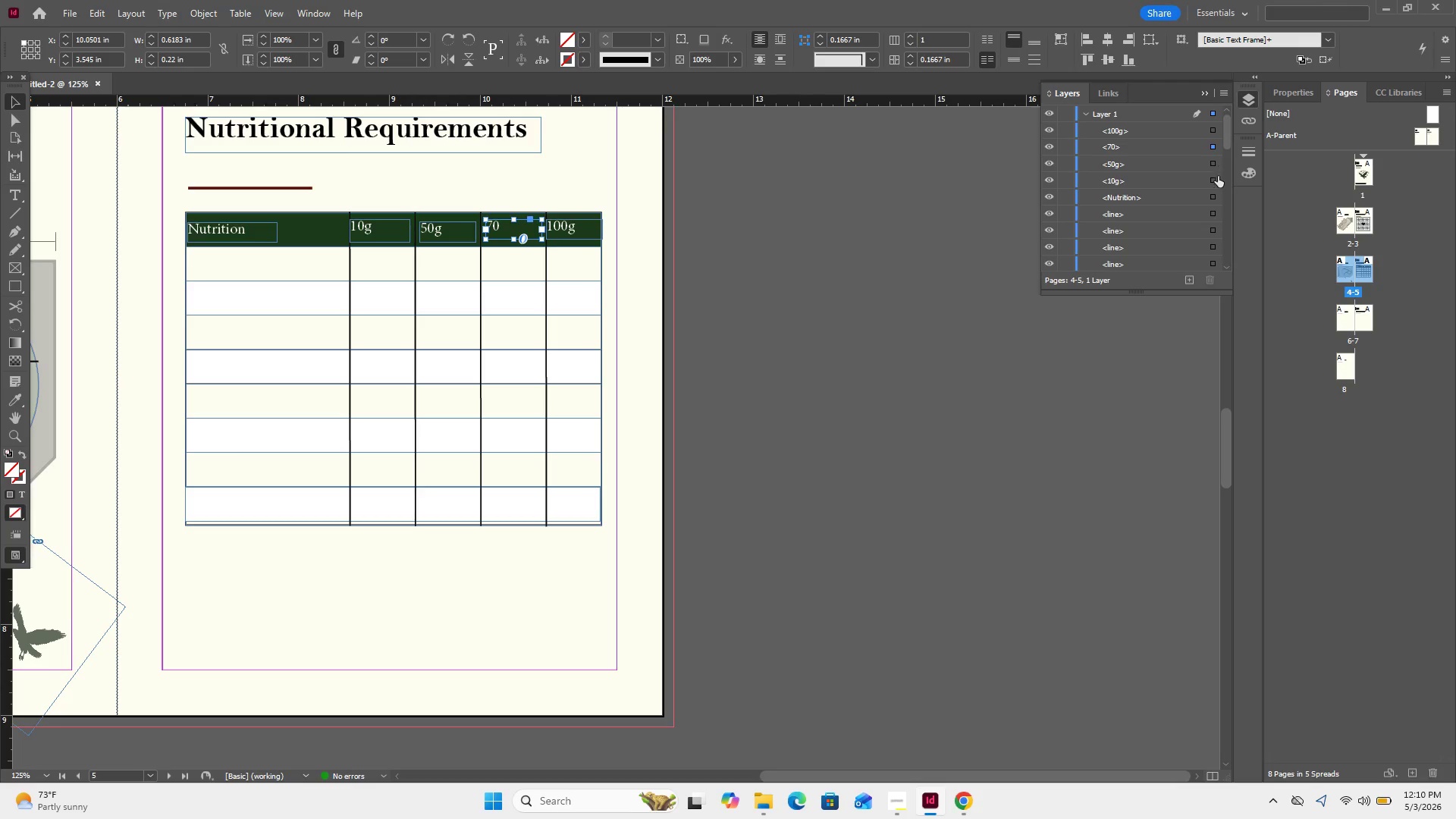 
left_click([1217, 179])
 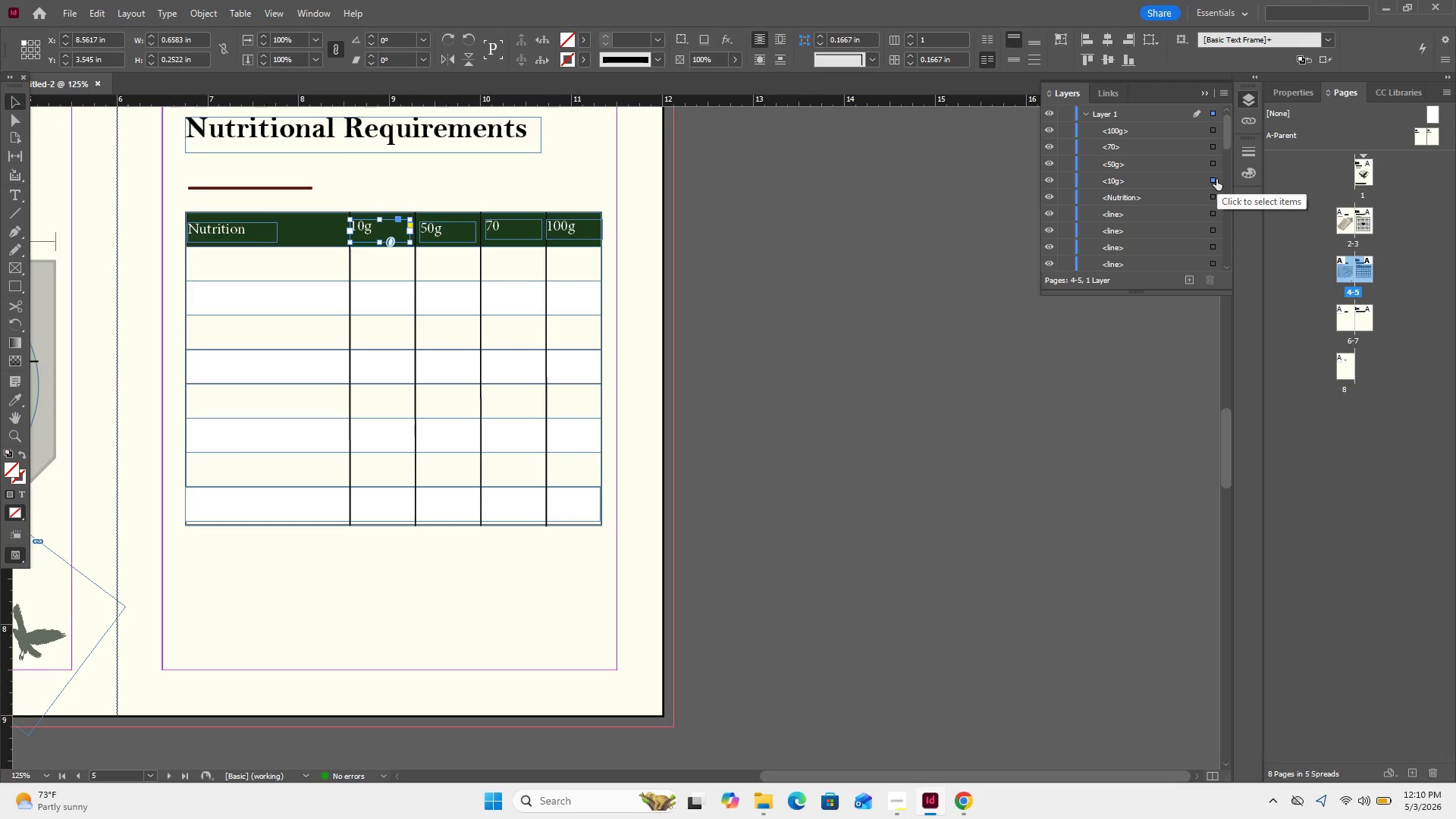 
hold_key(key=ControlLeft, duration=1.94)
left_click([1212, 165])
 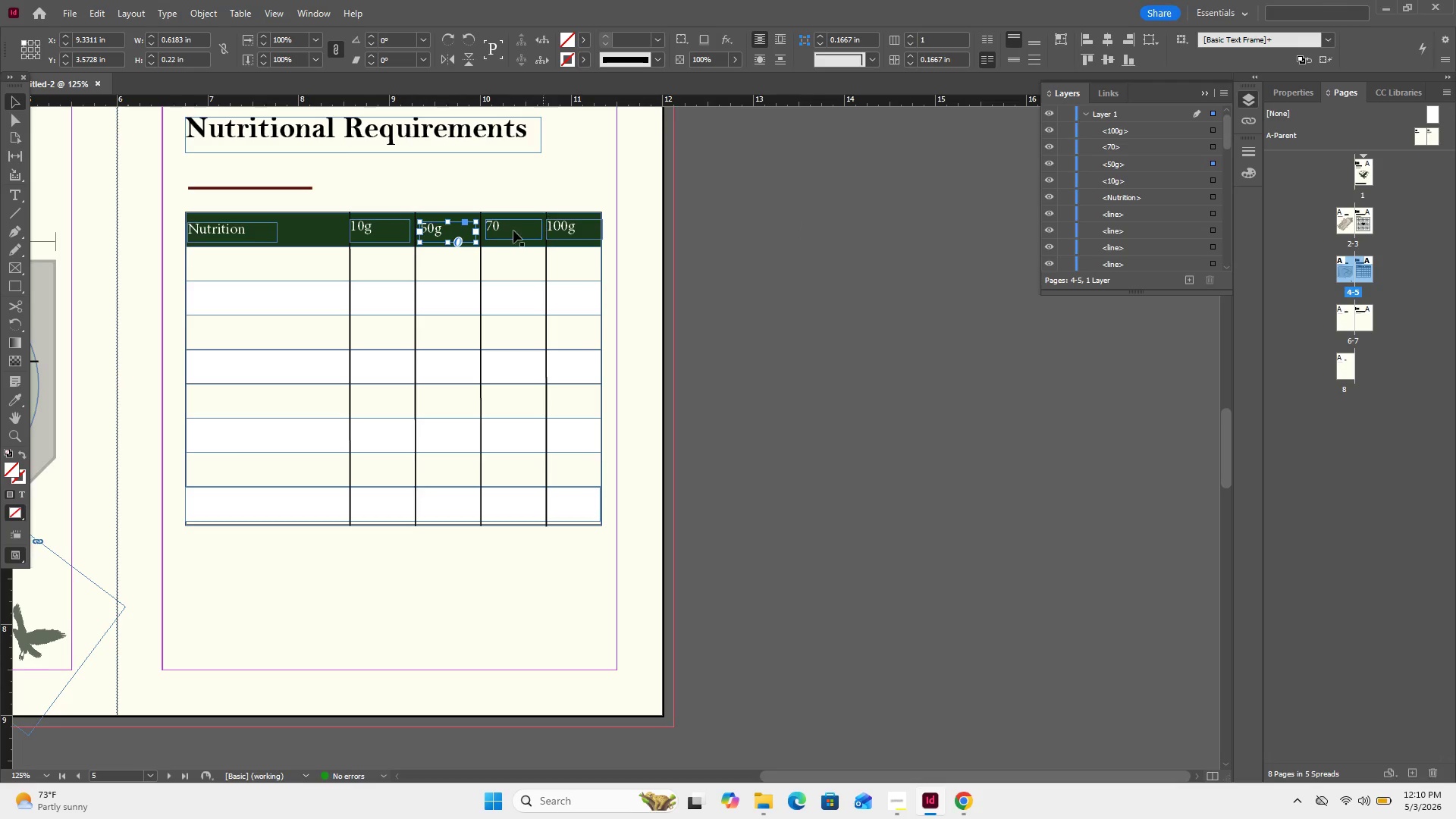 
hold_key(key=ShiftLeft, duration=4.72)
left_click([494, 236])
 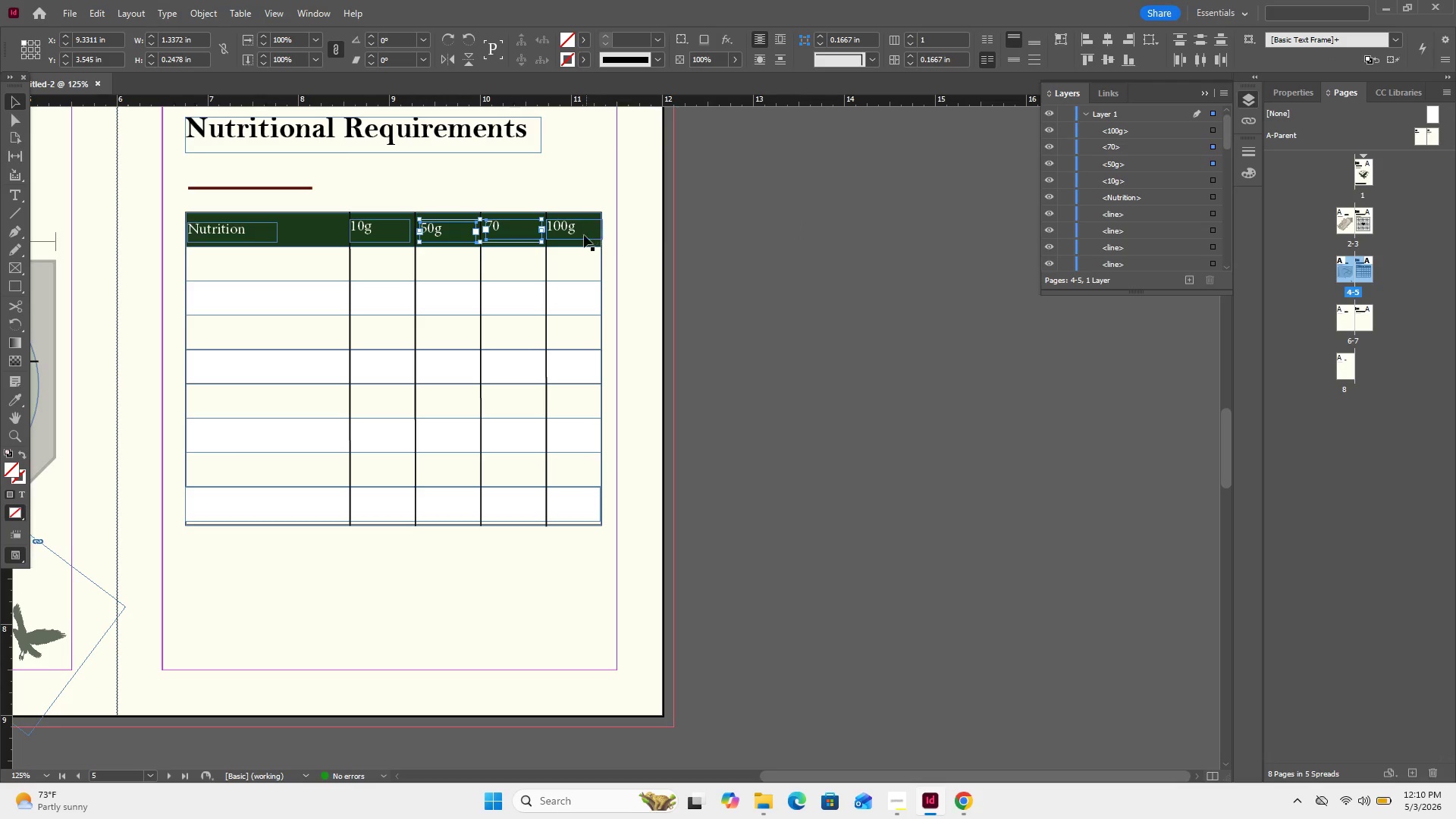 
left_click([584, 235])
 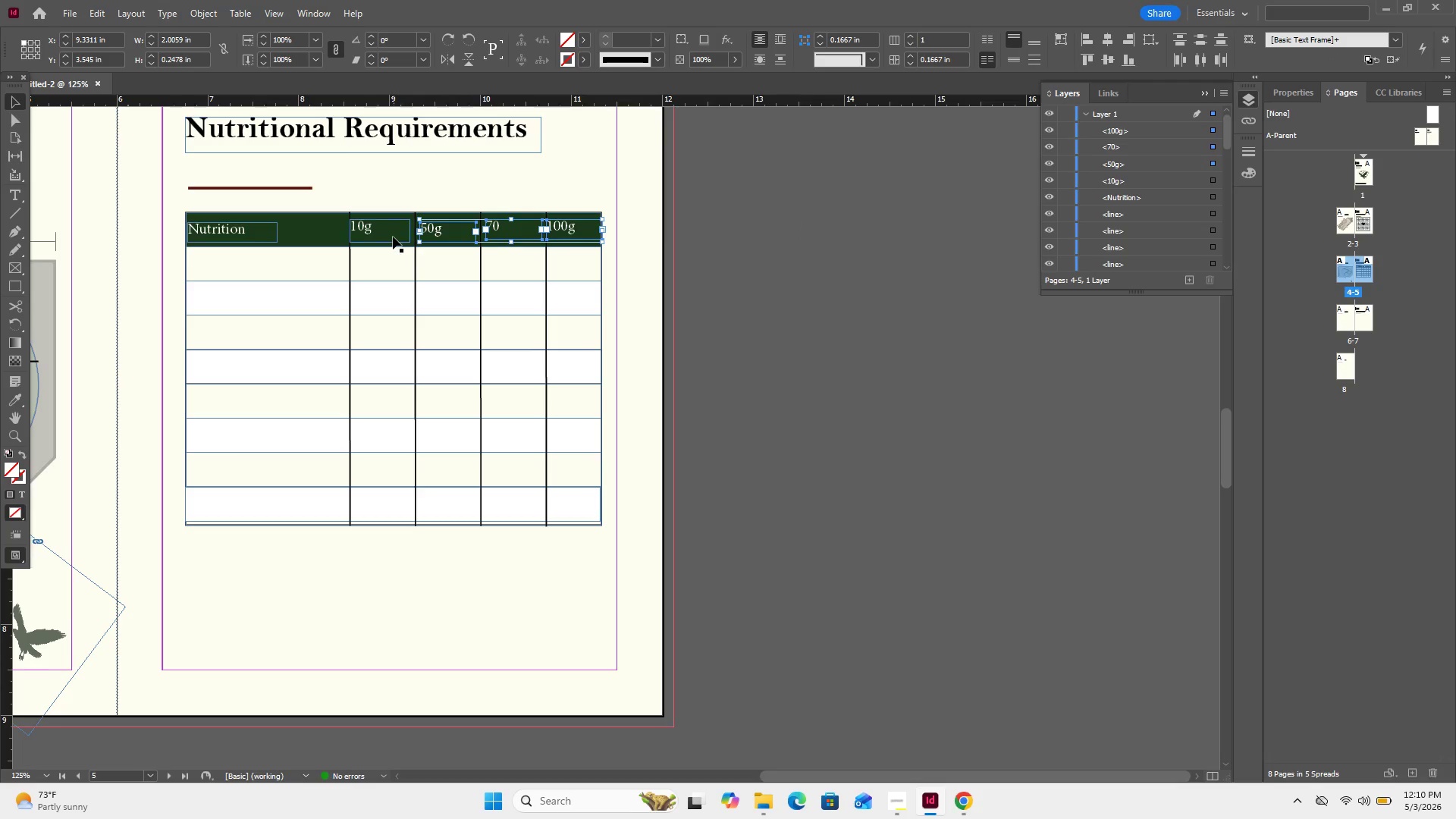 
left_click([393, 237])
 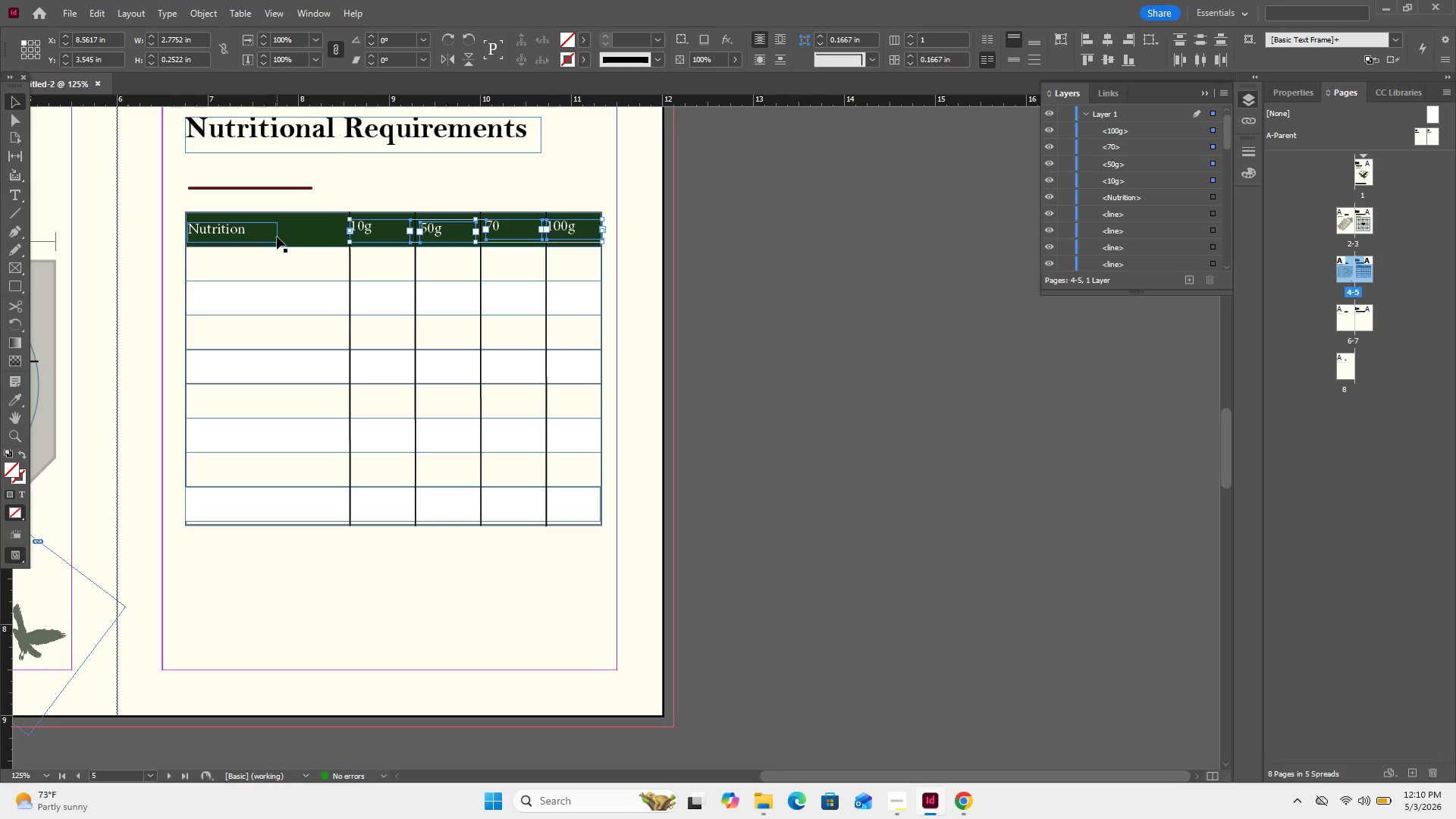 
left_click([277, 237])
 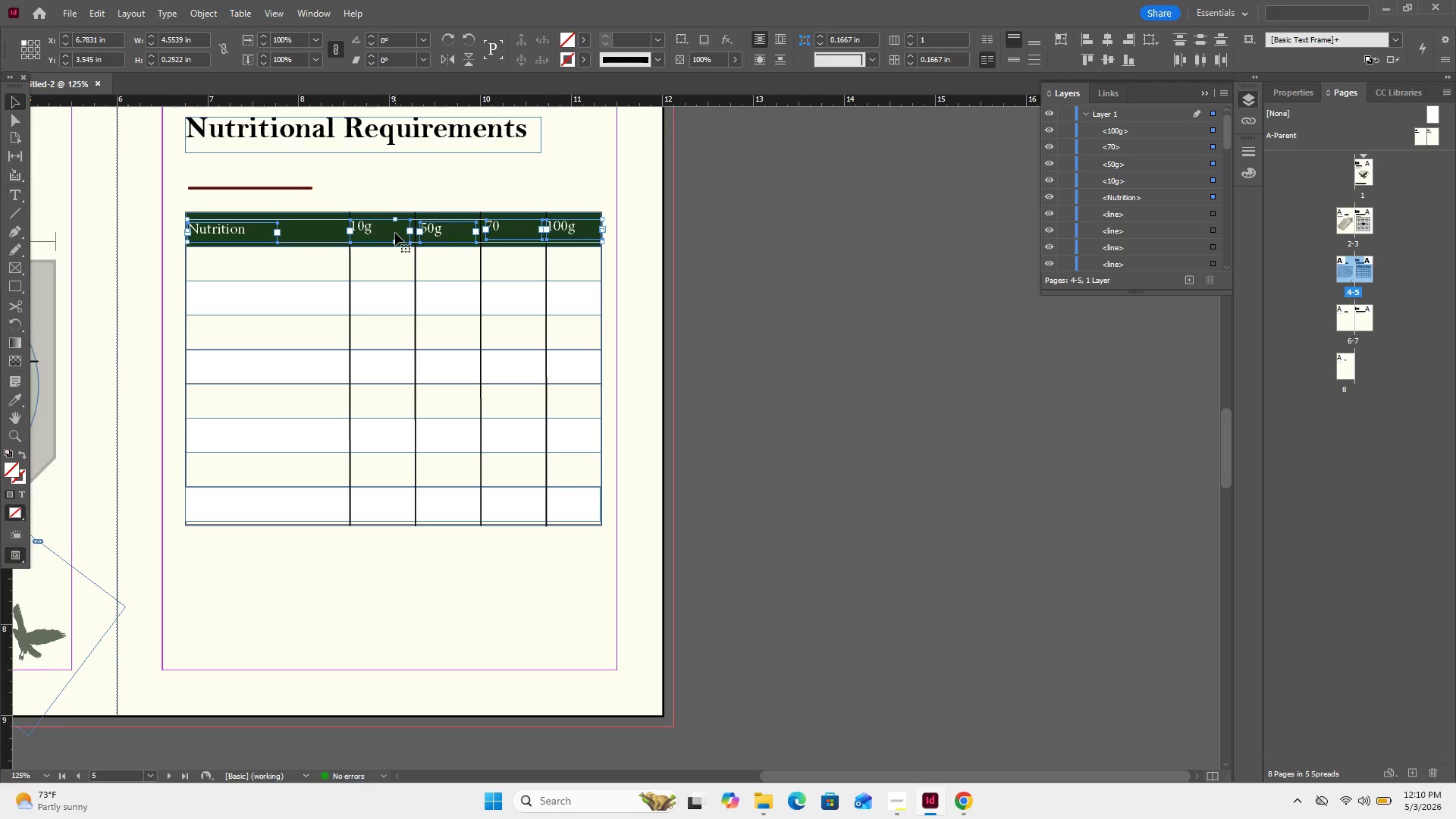 
key(Alt+AltLeft)
 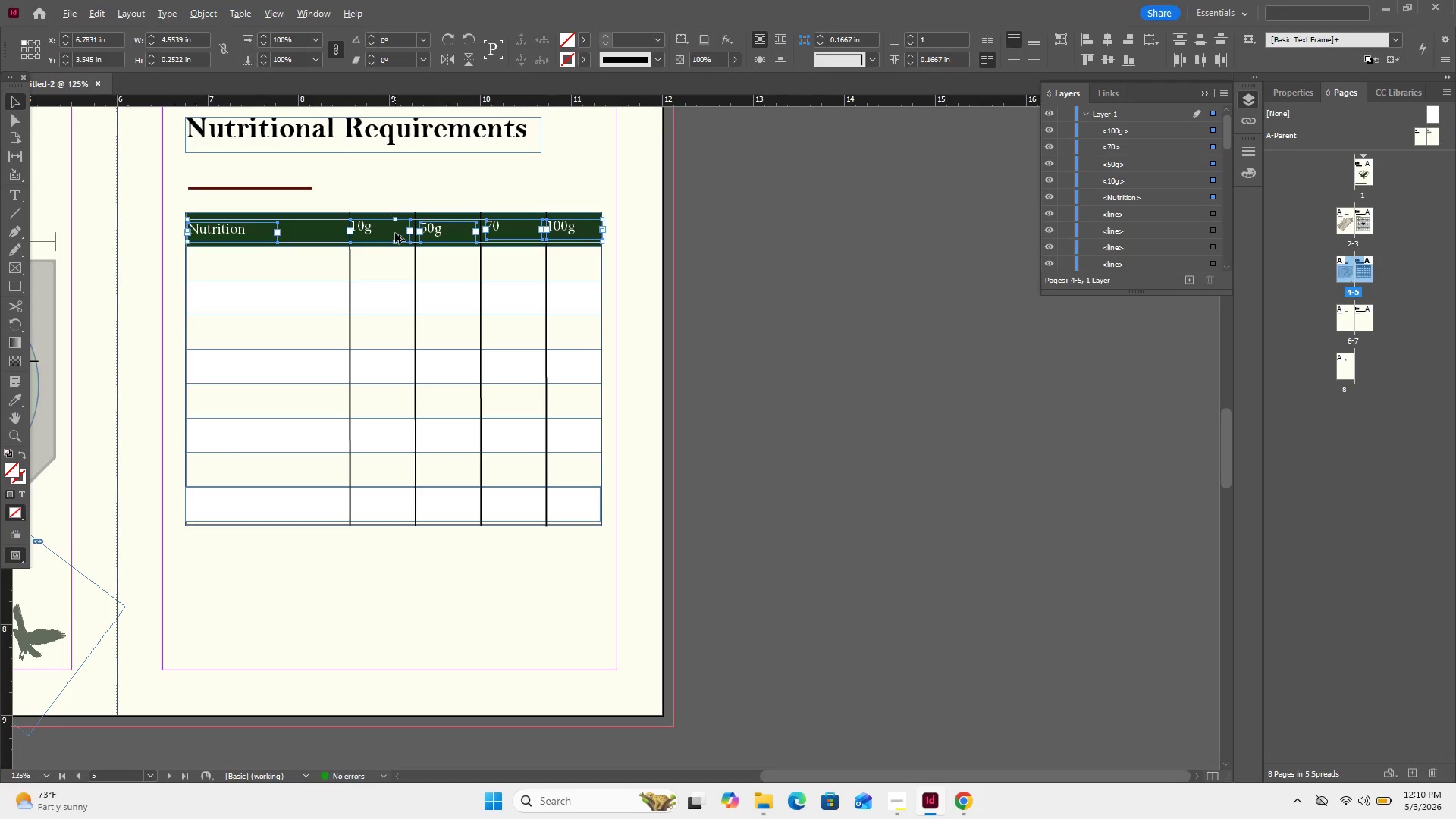 
key(Alt+AltLeft)
 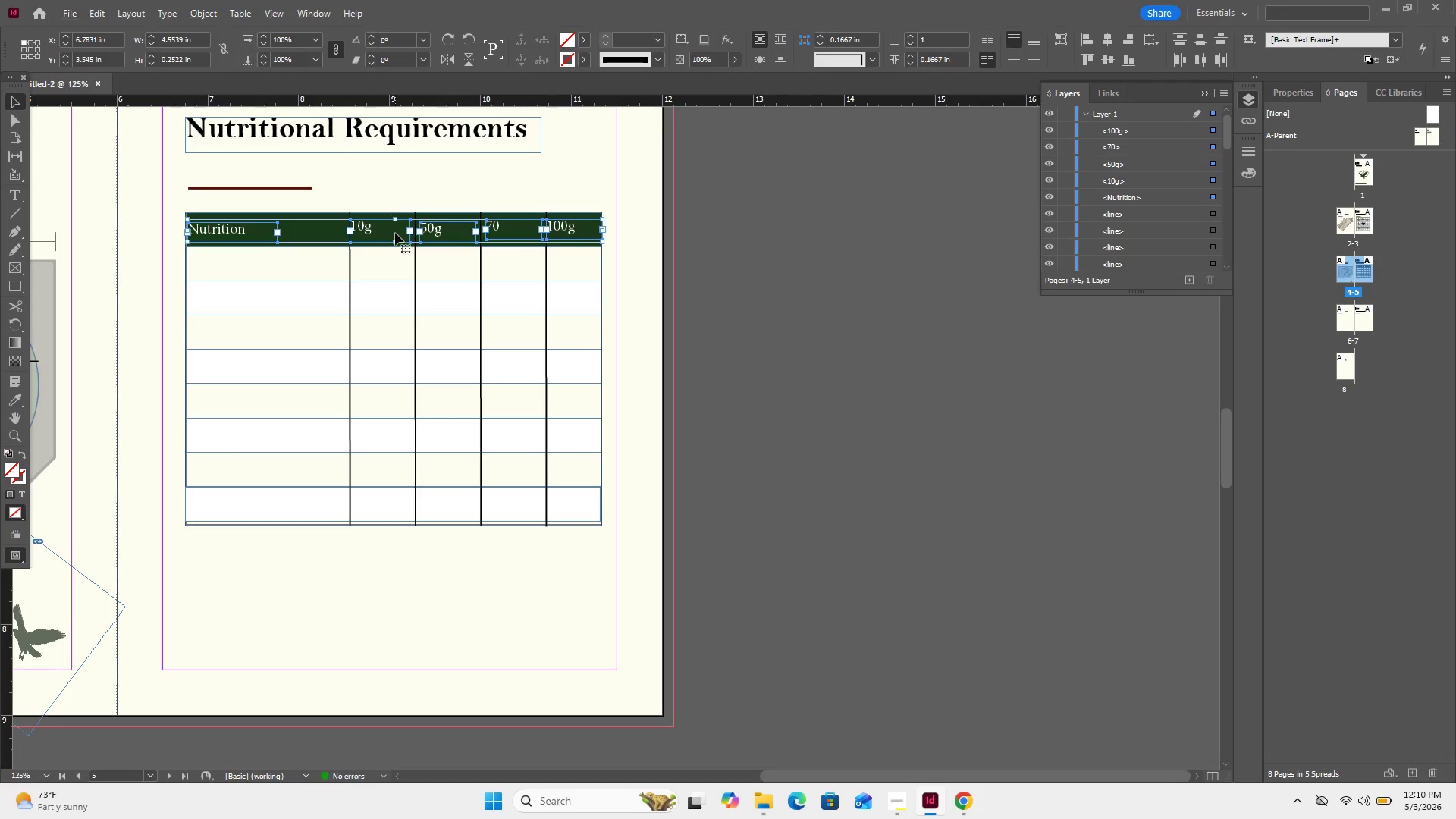 
hold_key(key=AltLeft, duration=6.0)
hold_key(key=ControlLeft, duration=6.02)
left_click_drag(start_coordinate=[395, 233], to_coordinate=[394, 268])
 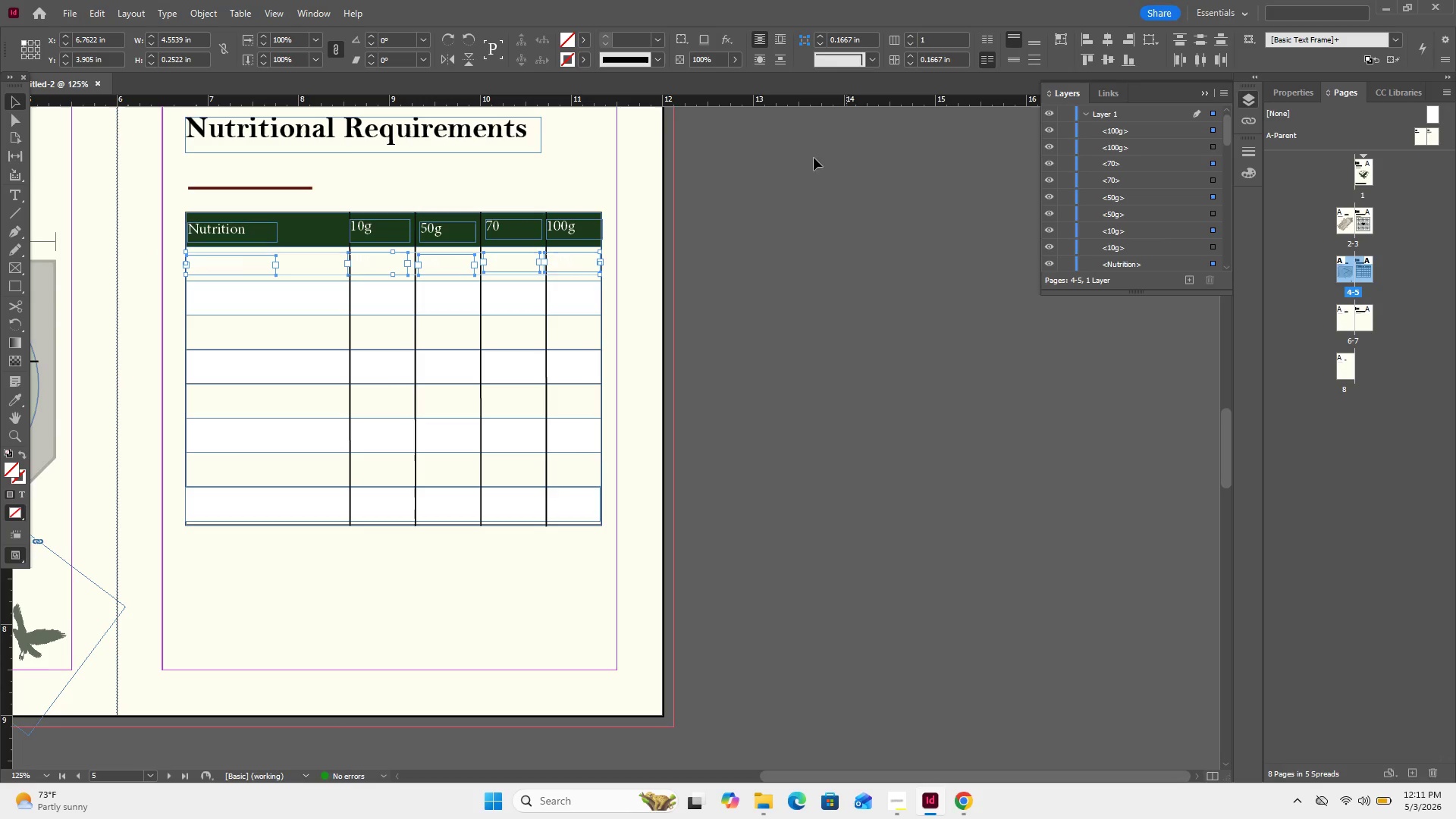 
wait(6.83)
 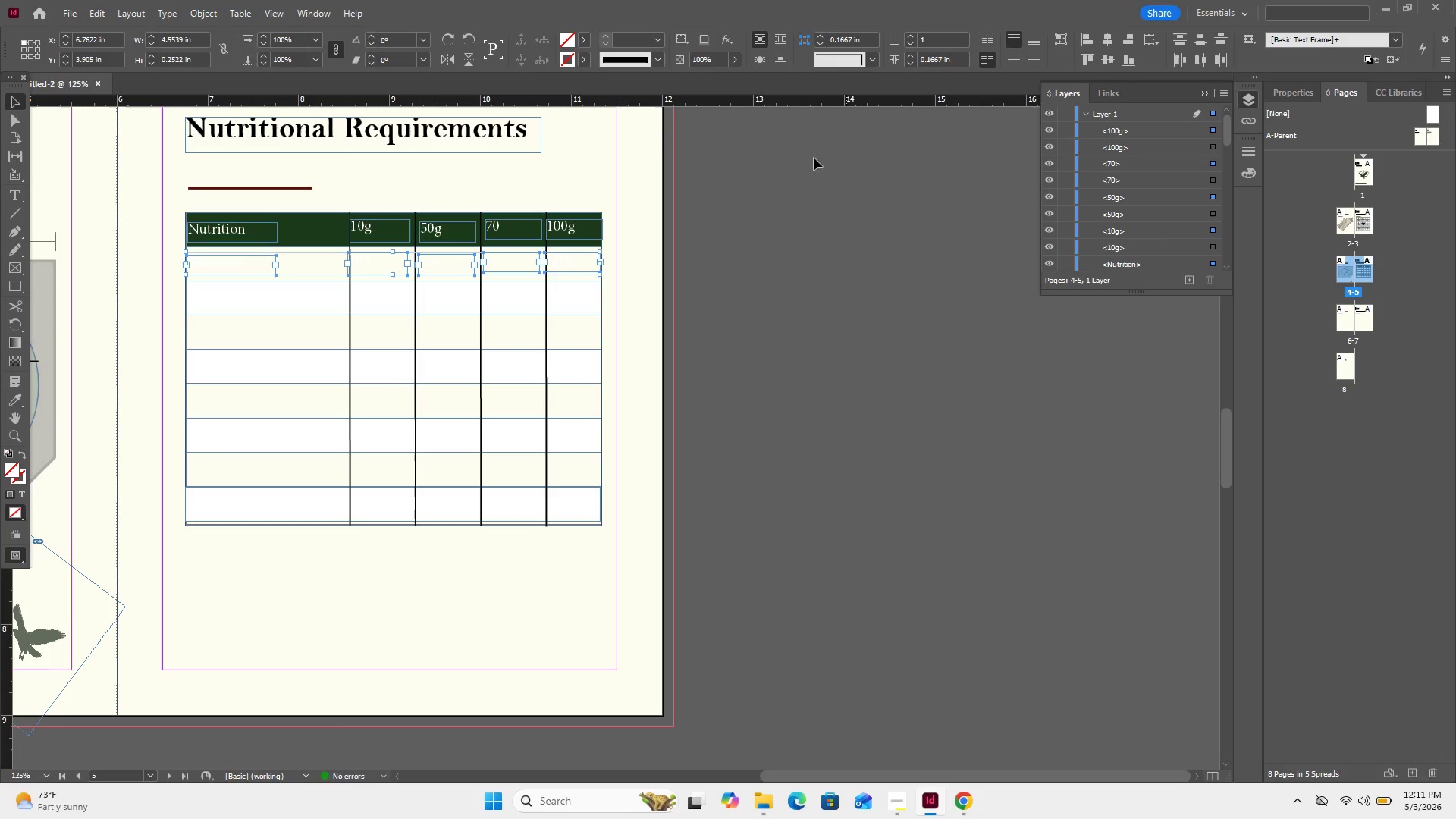 
key(Control+Enter)
 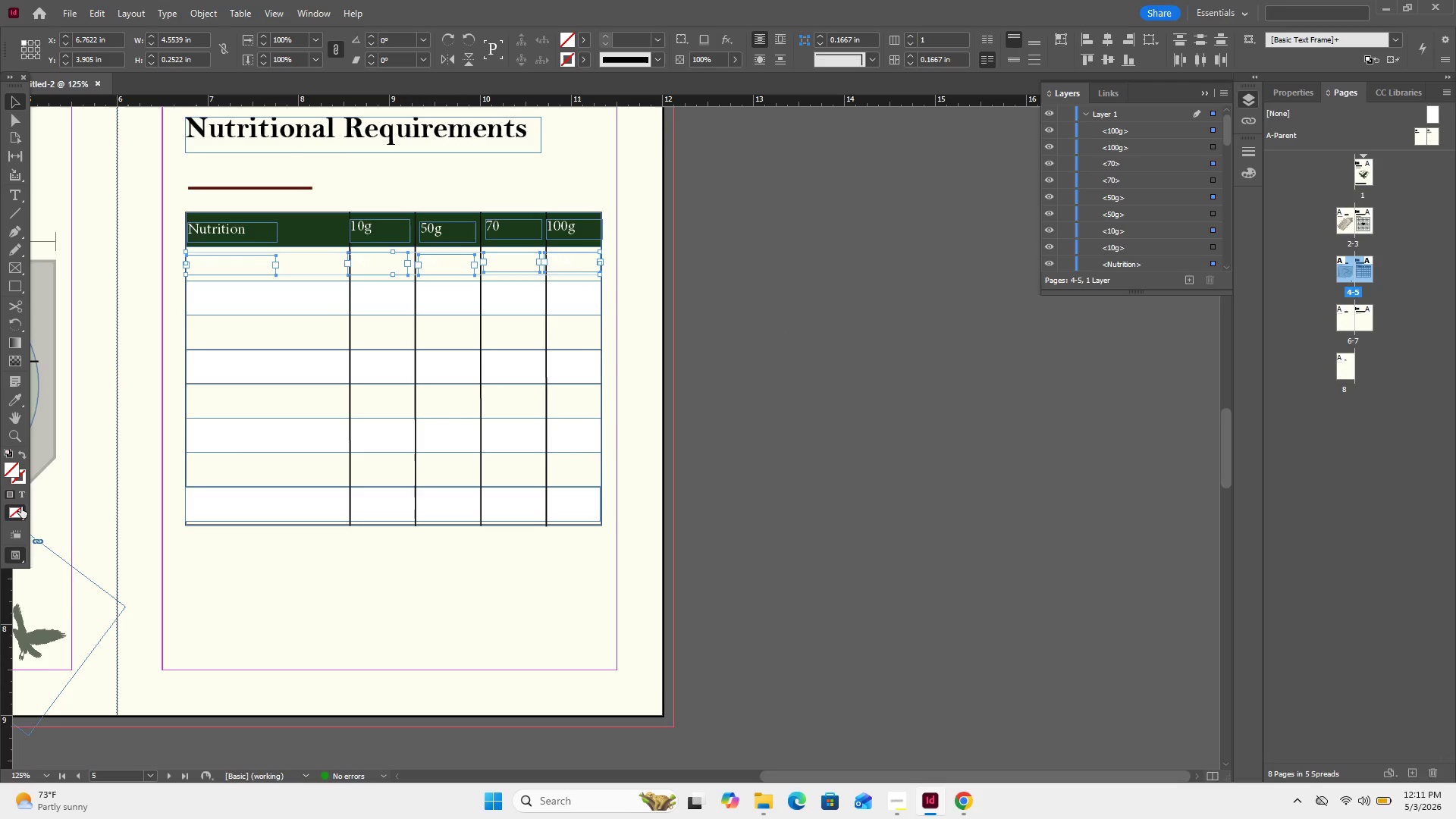 
wait(6.39)
 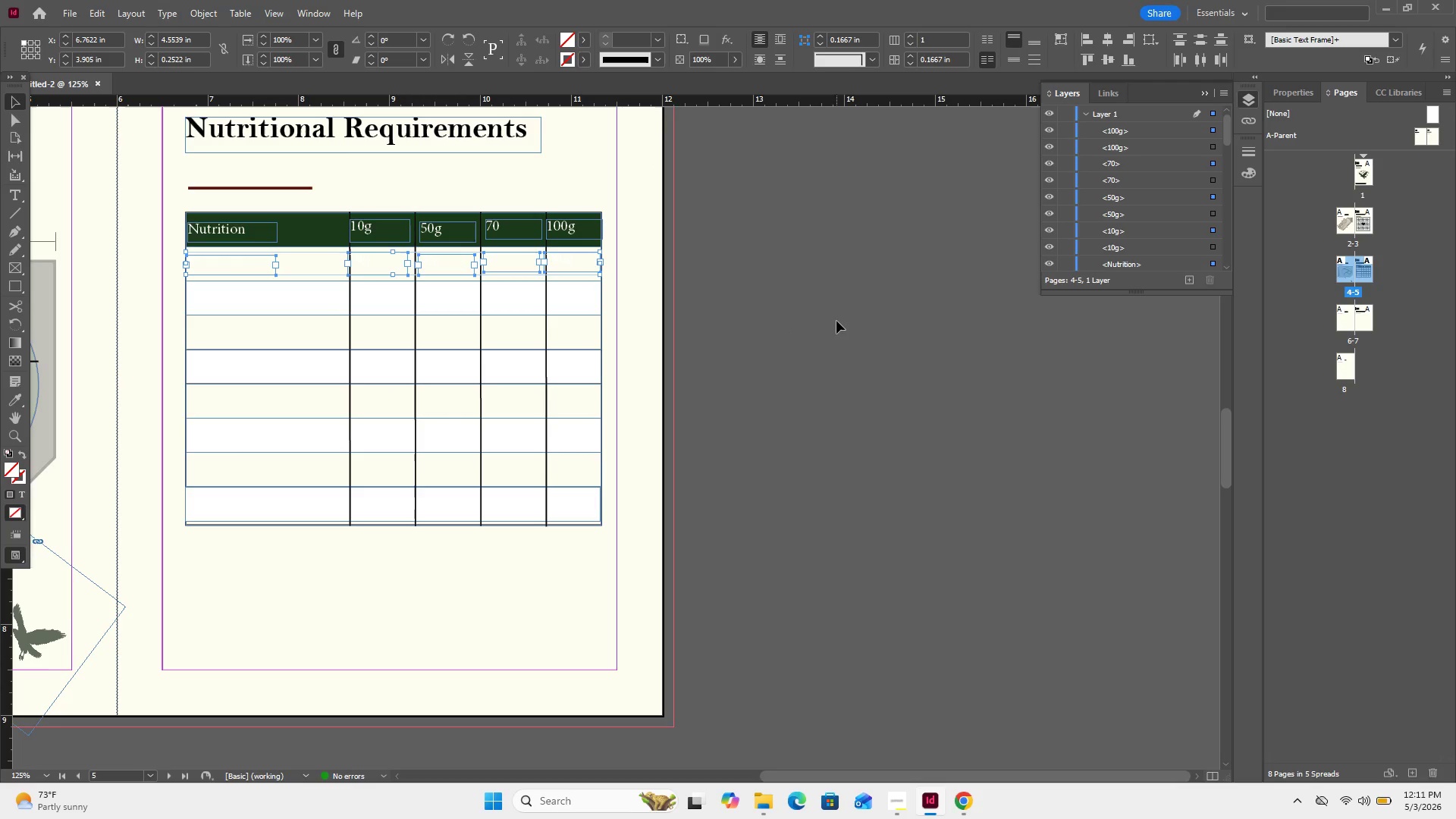 
mouse_move([1207, 173])
 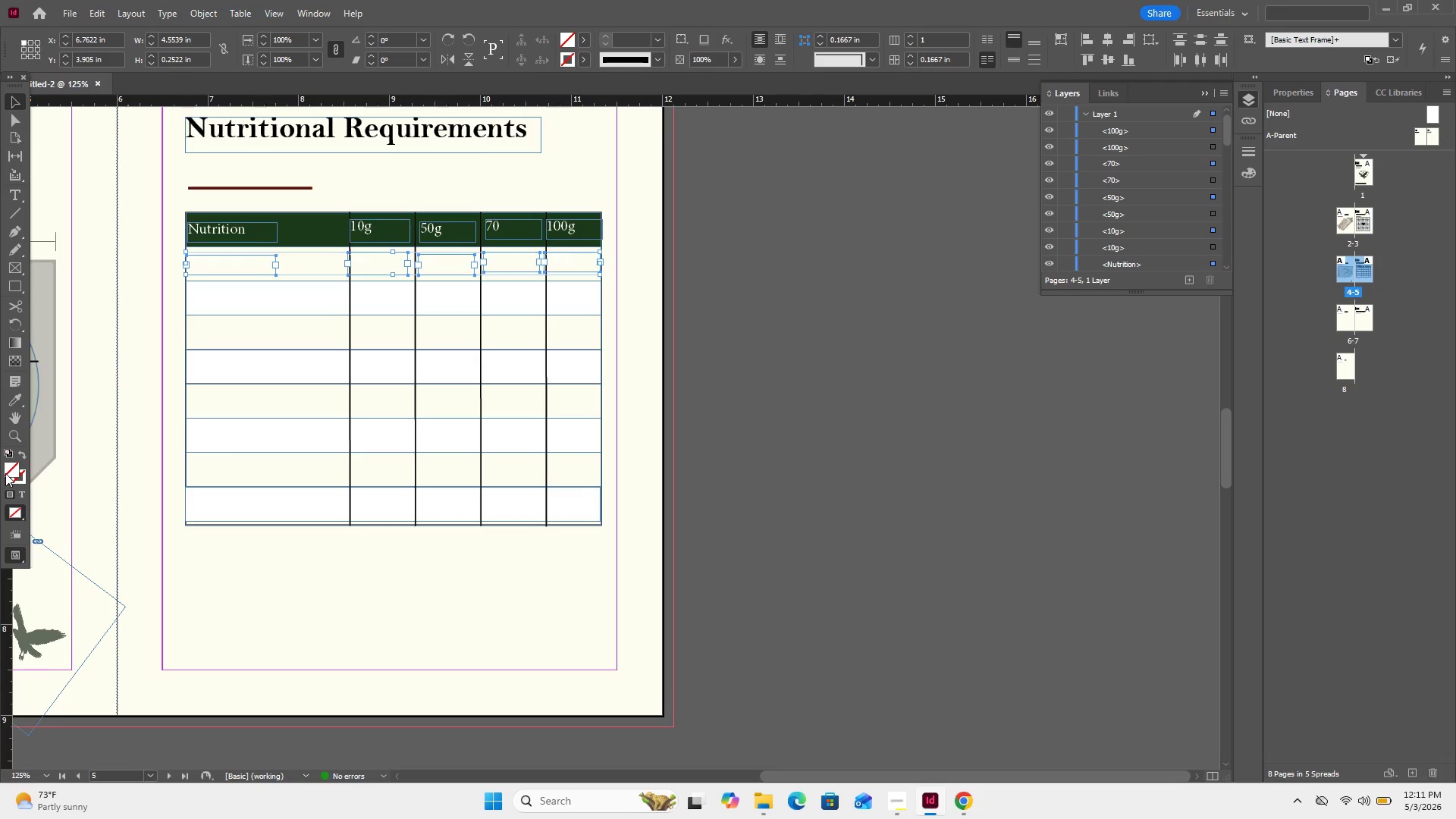 
left_click([5, 473])
 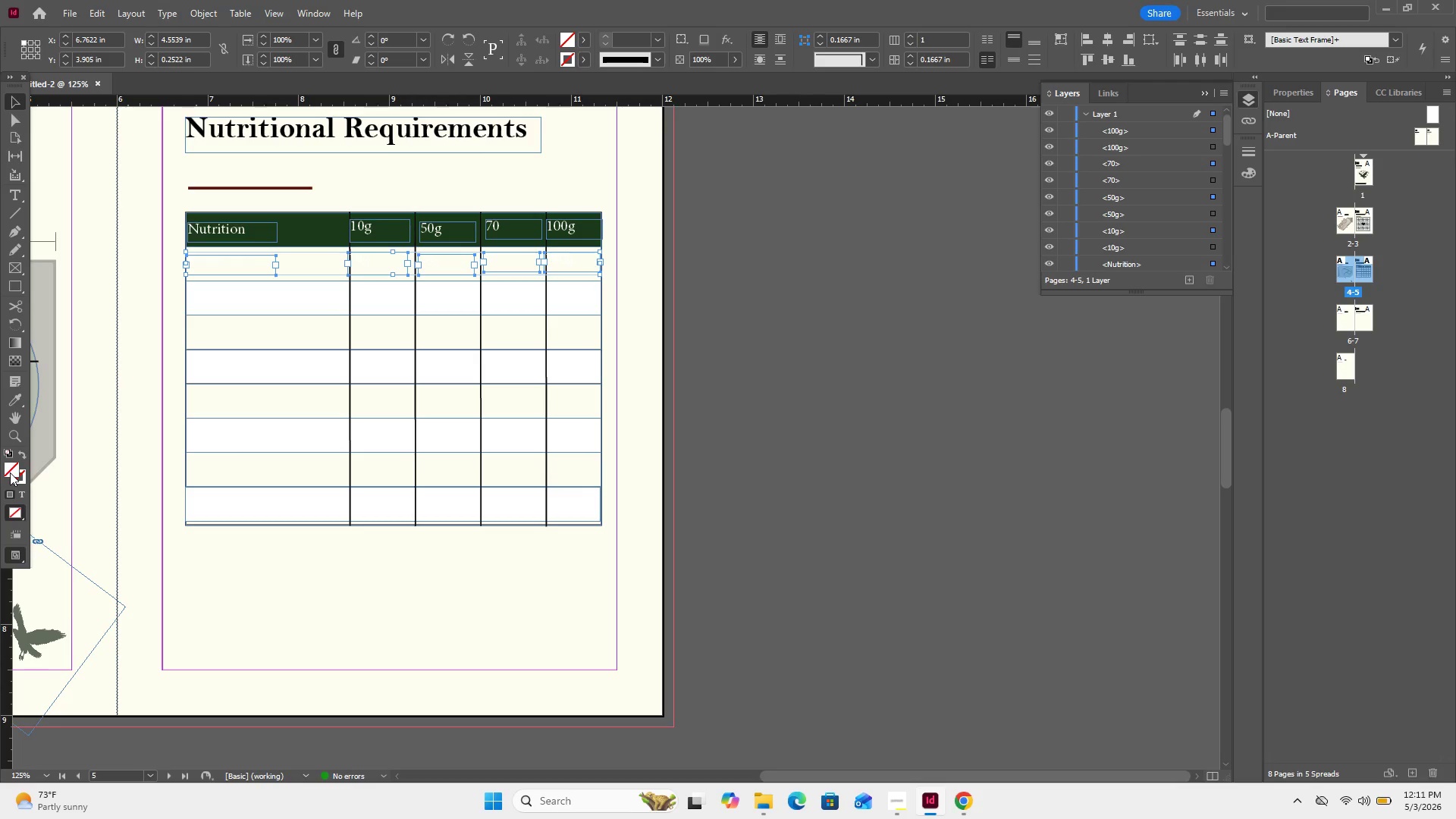 
double_click([10, 472])
 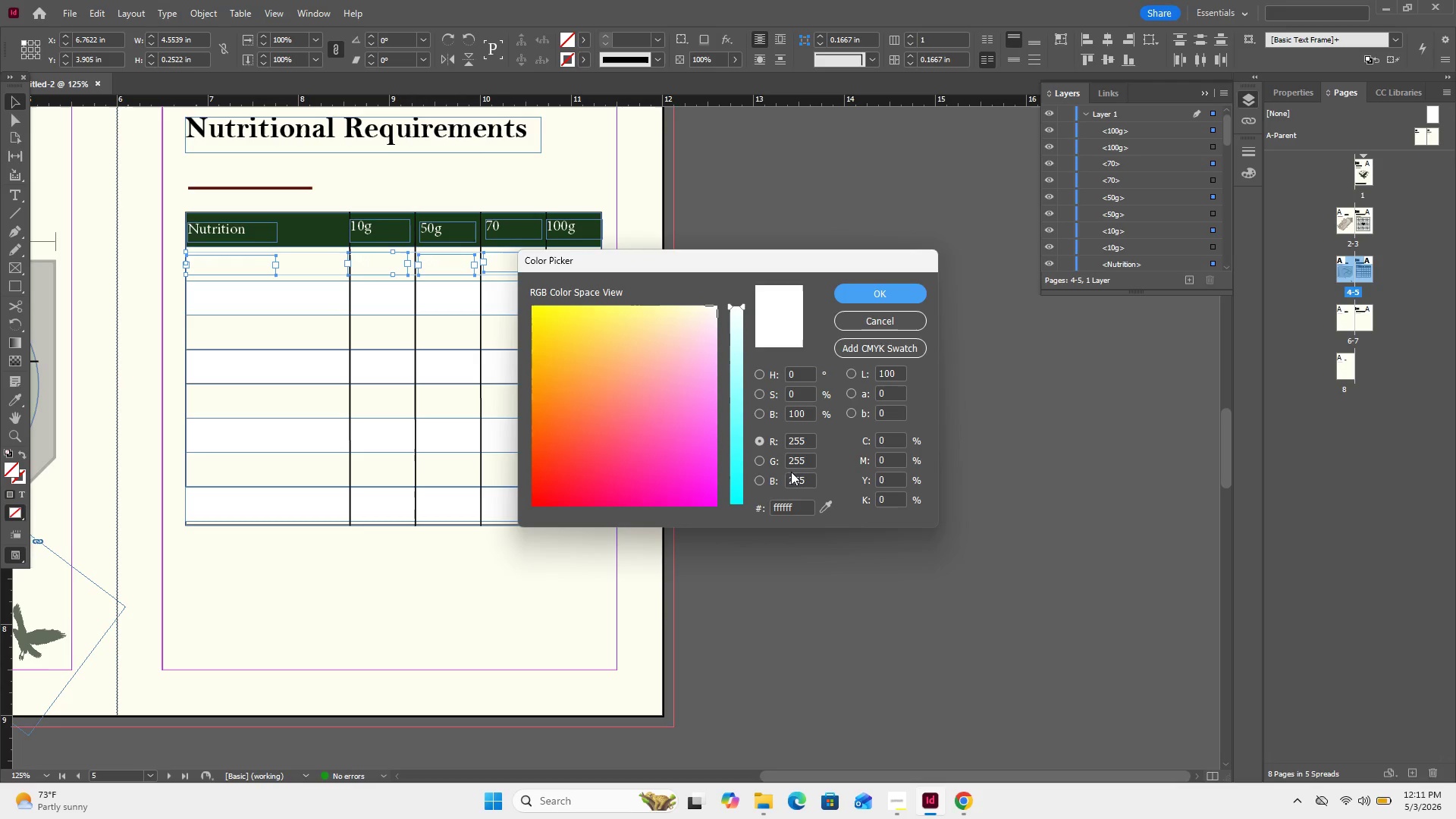 
left_click([793, 497])
 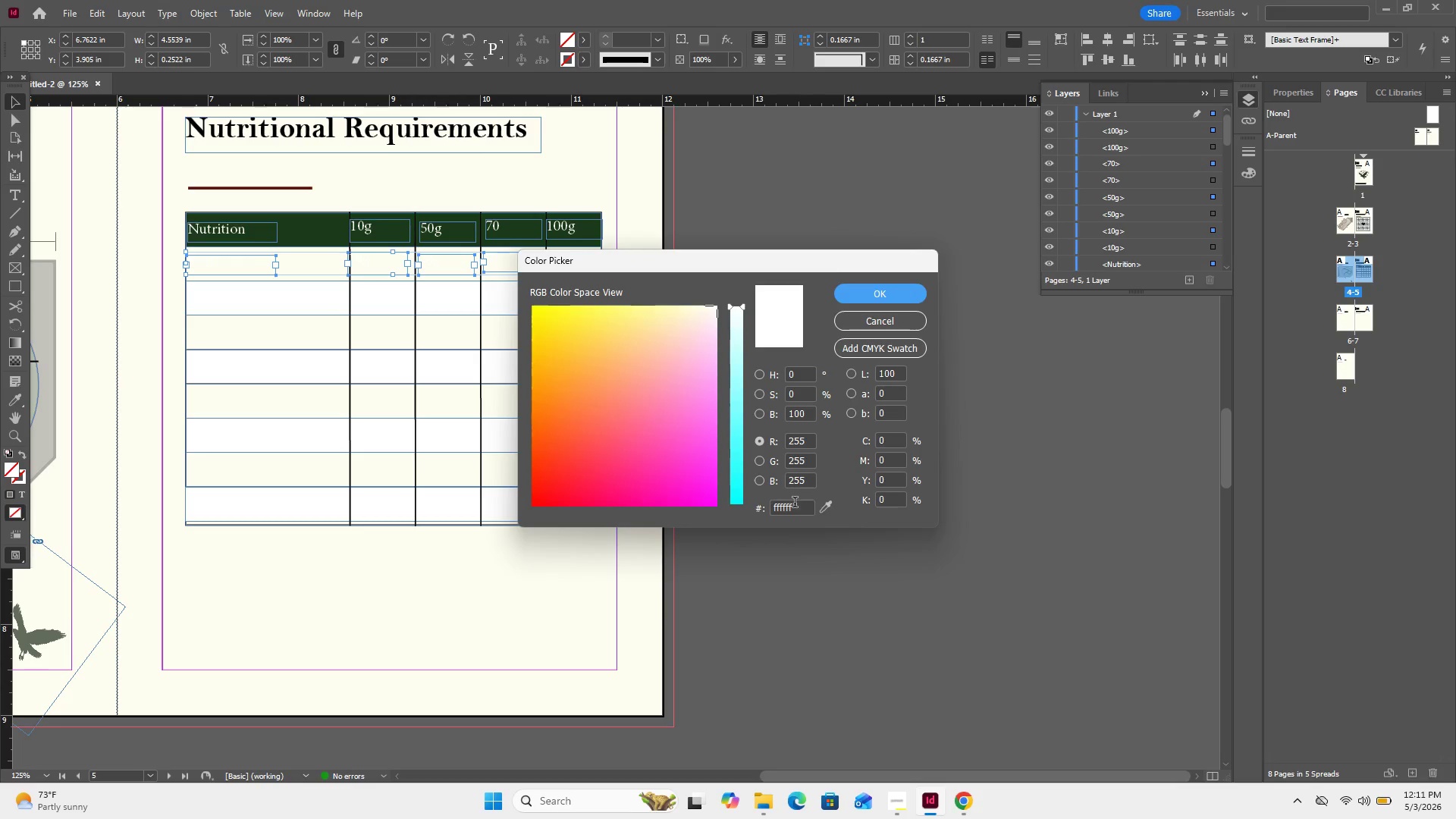 
left_click([795, 504])
 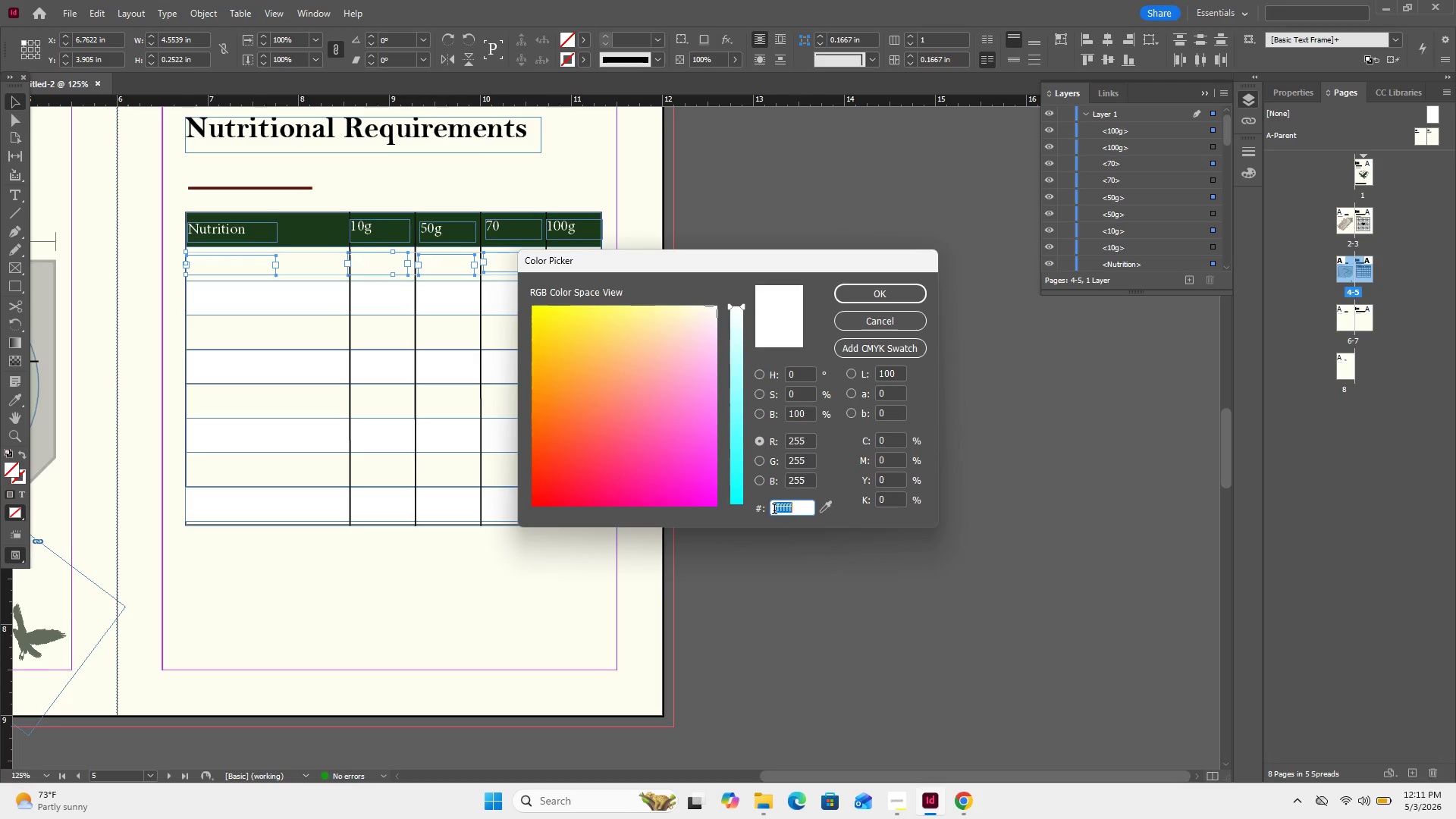 
left_click_drag(start_coordinate=[795, 504], to_coordinate=[770, 511])
 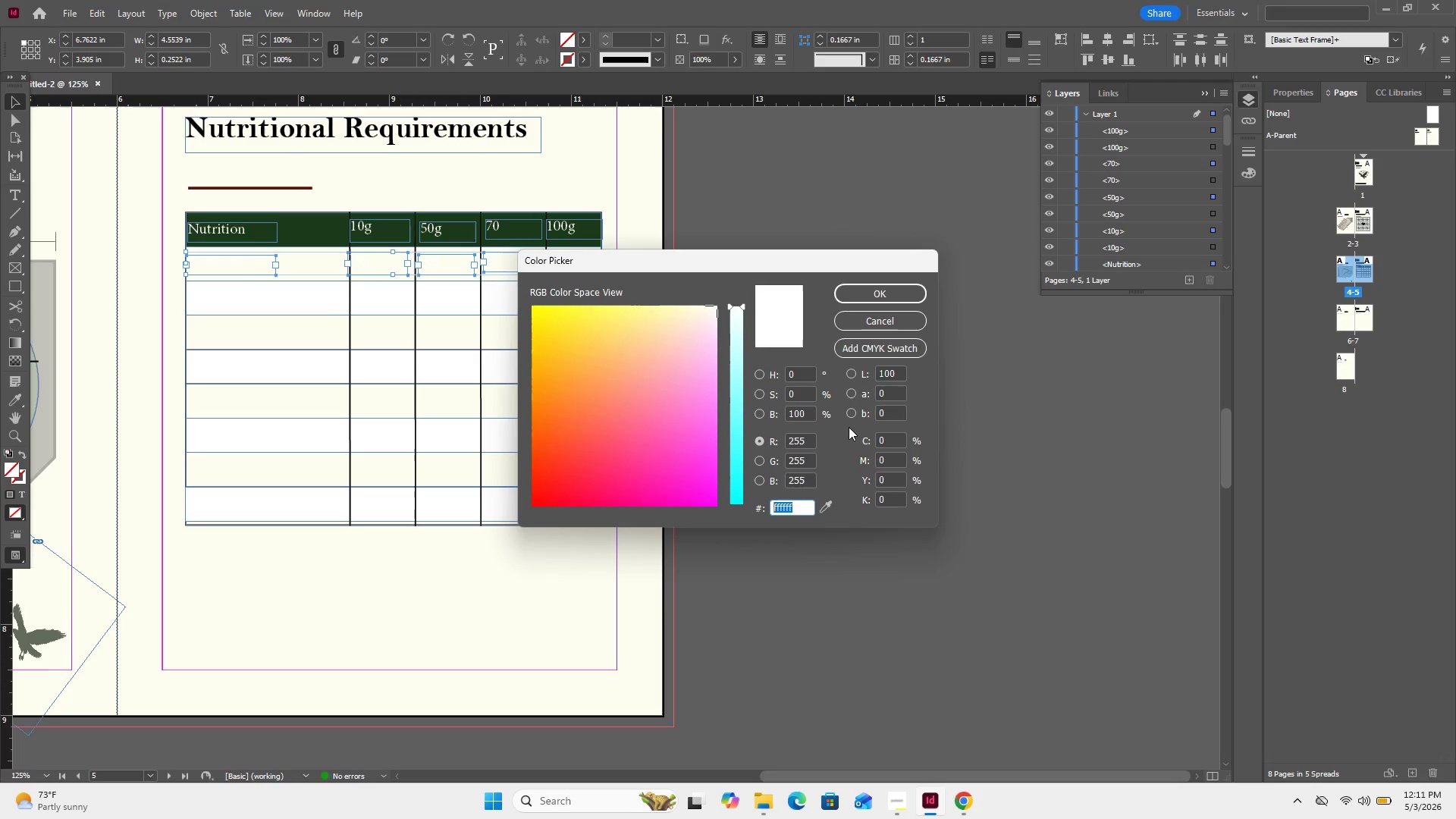 
key(Numpad0)
 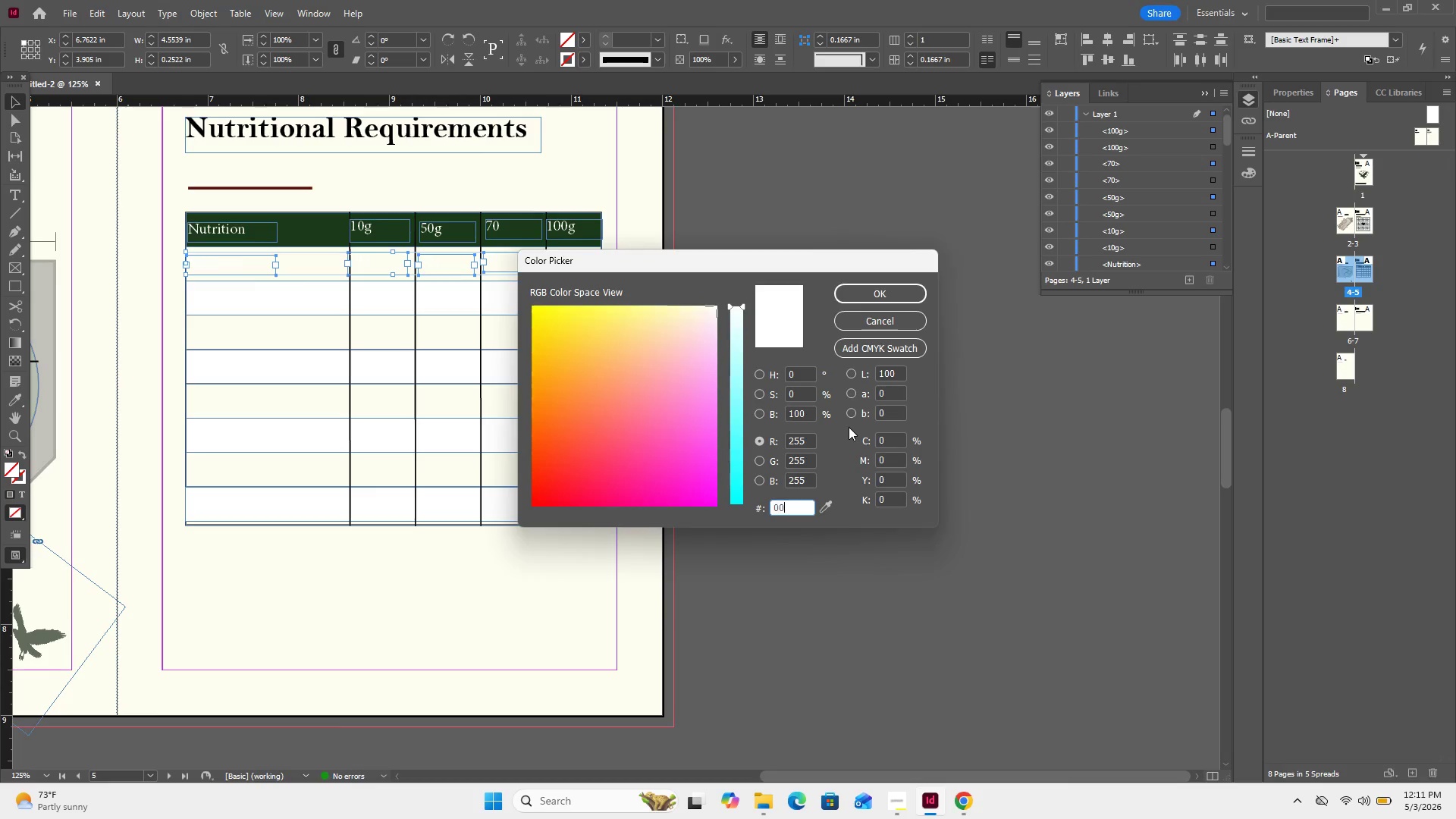 
key(Numpad0)
 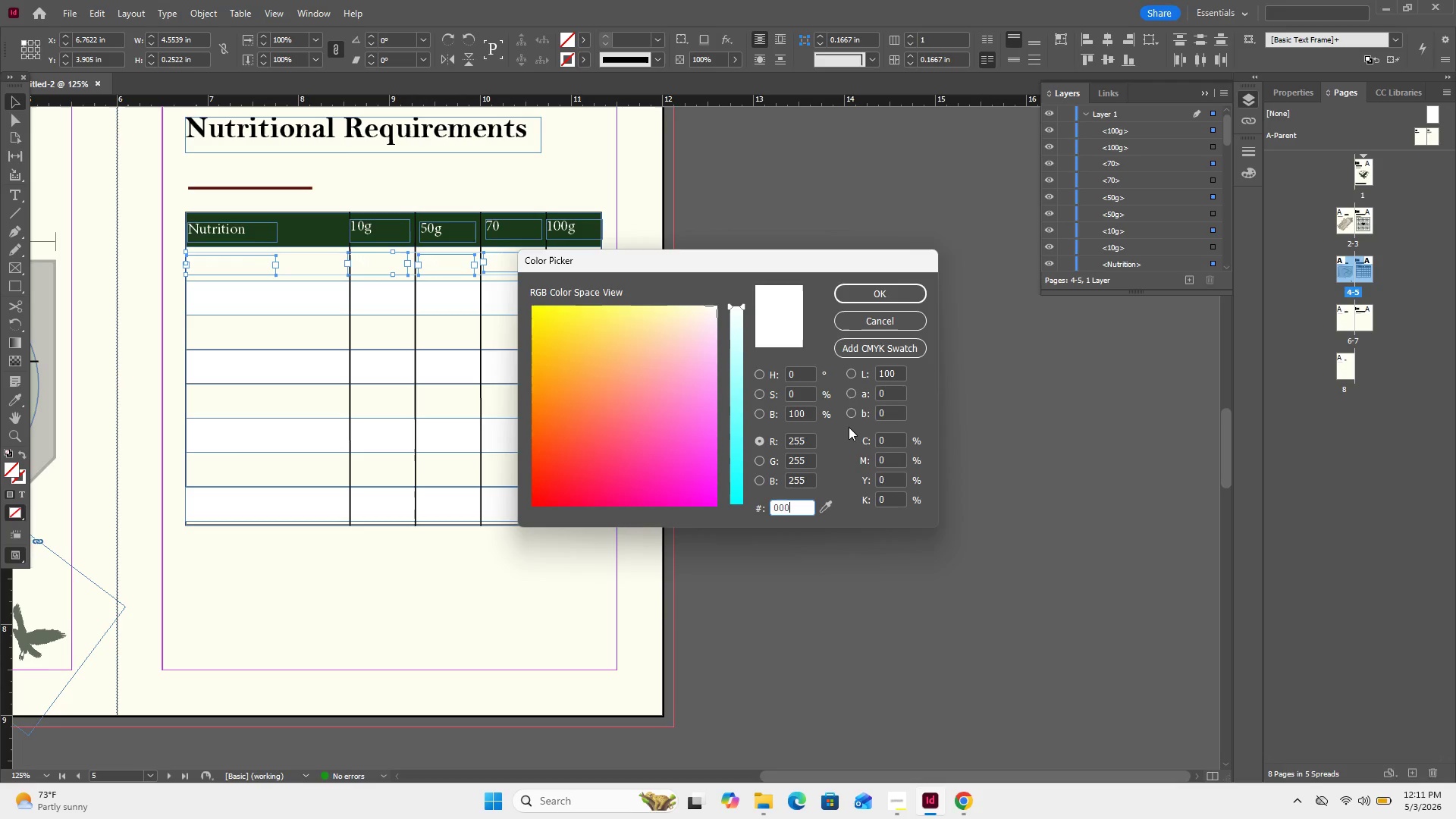 
key(Numpad0)
 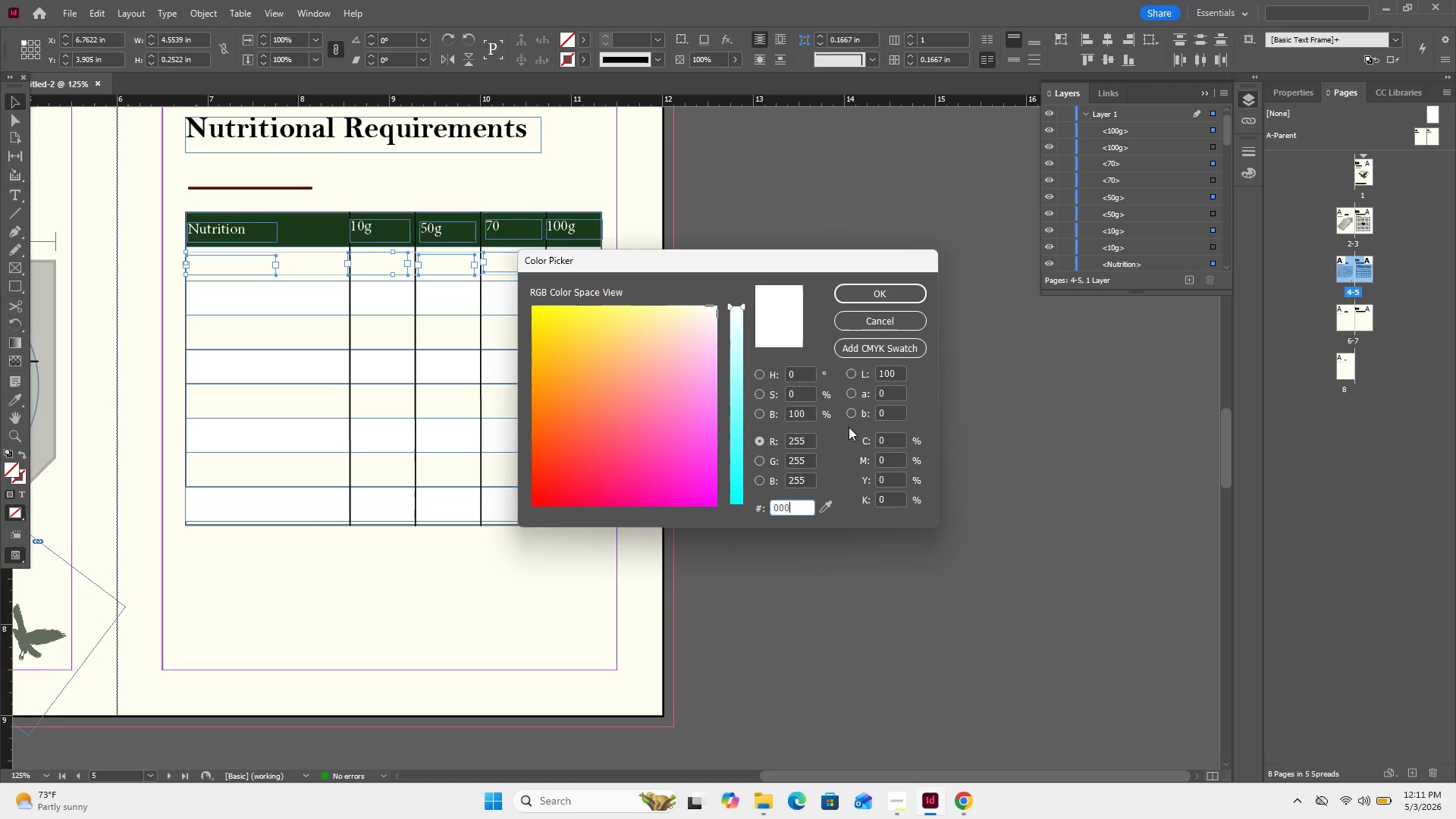 
key(Numpad0)
 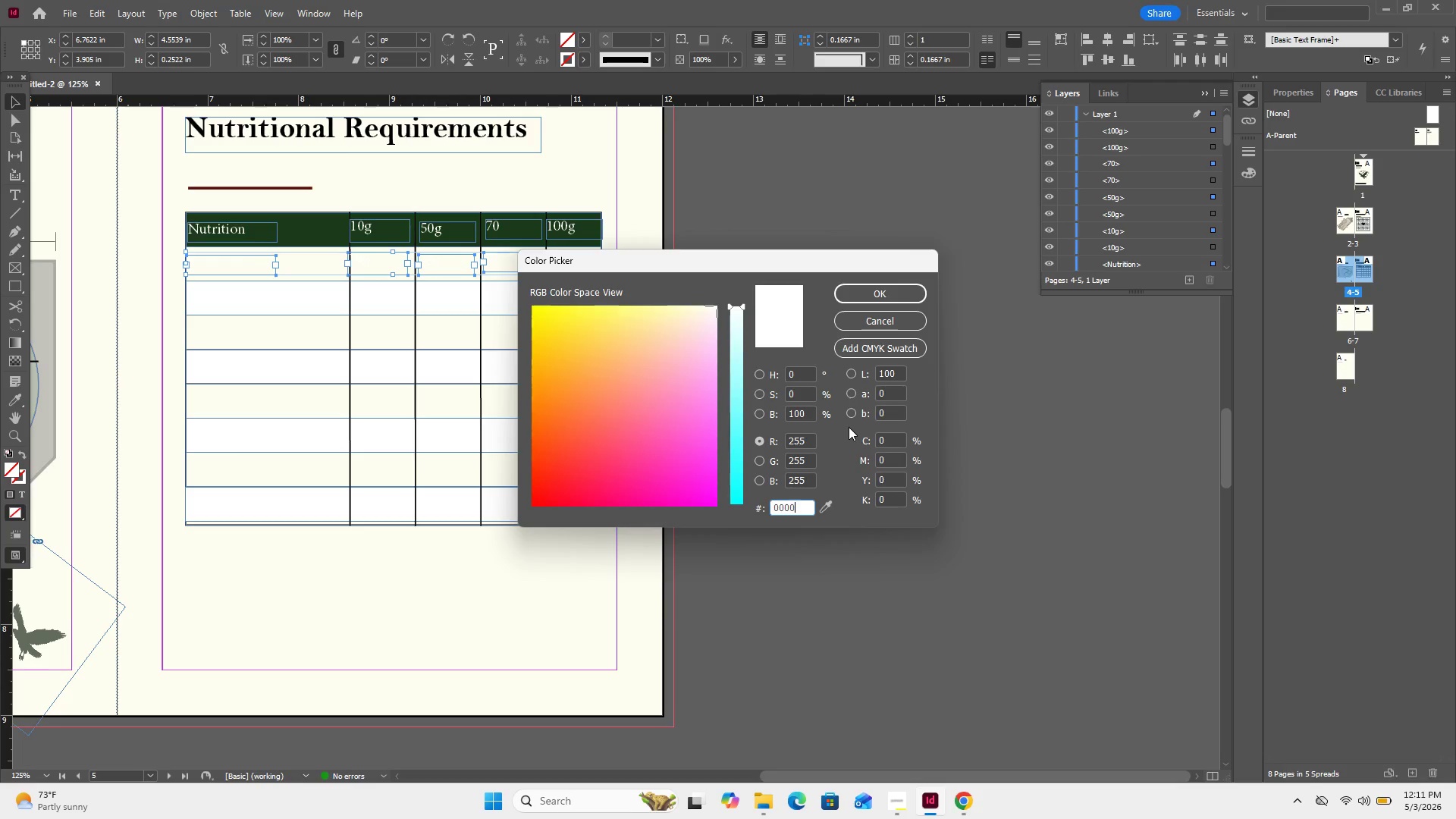 
key(Numpad0)
 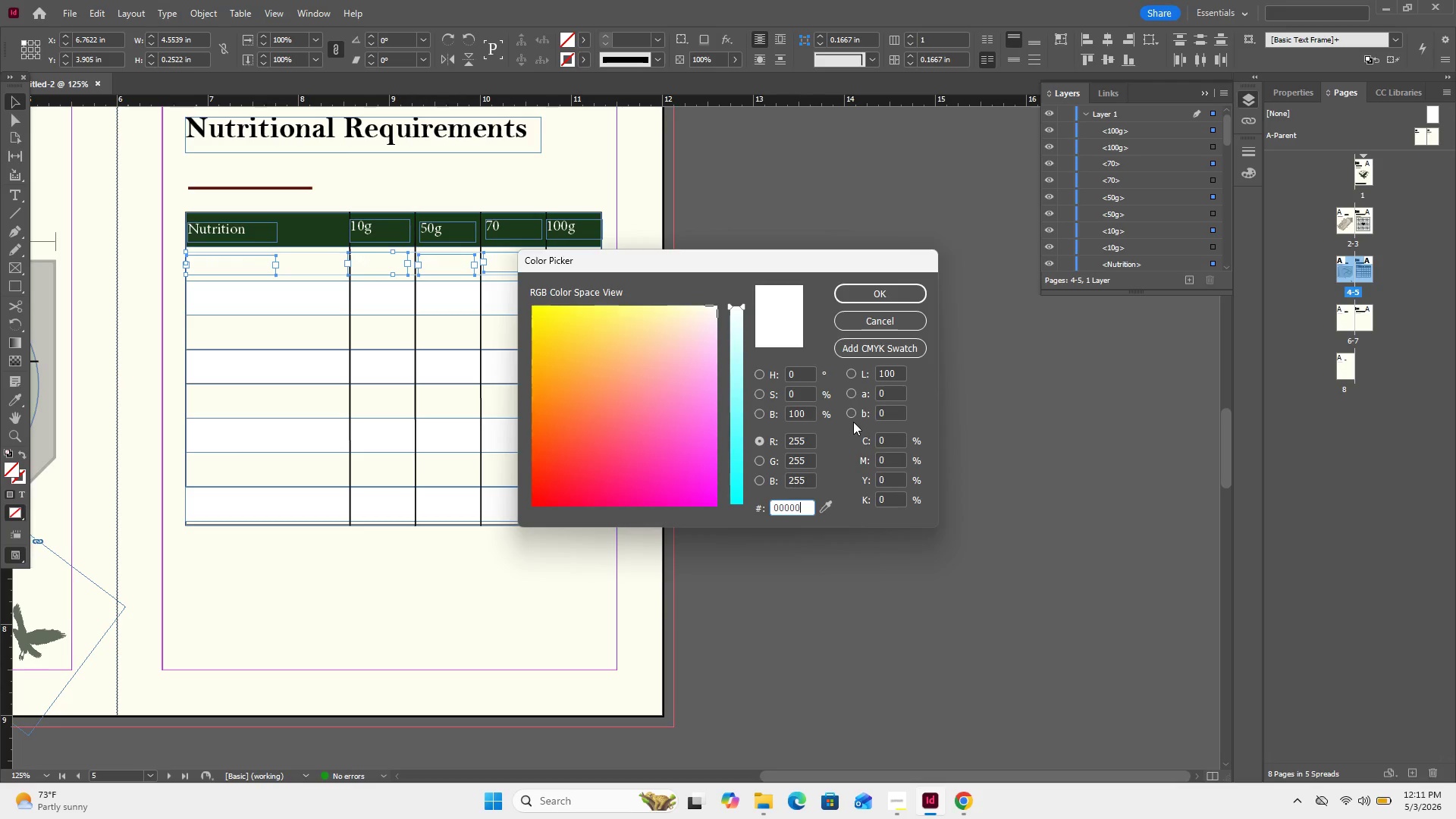 
key(Numpad0)
 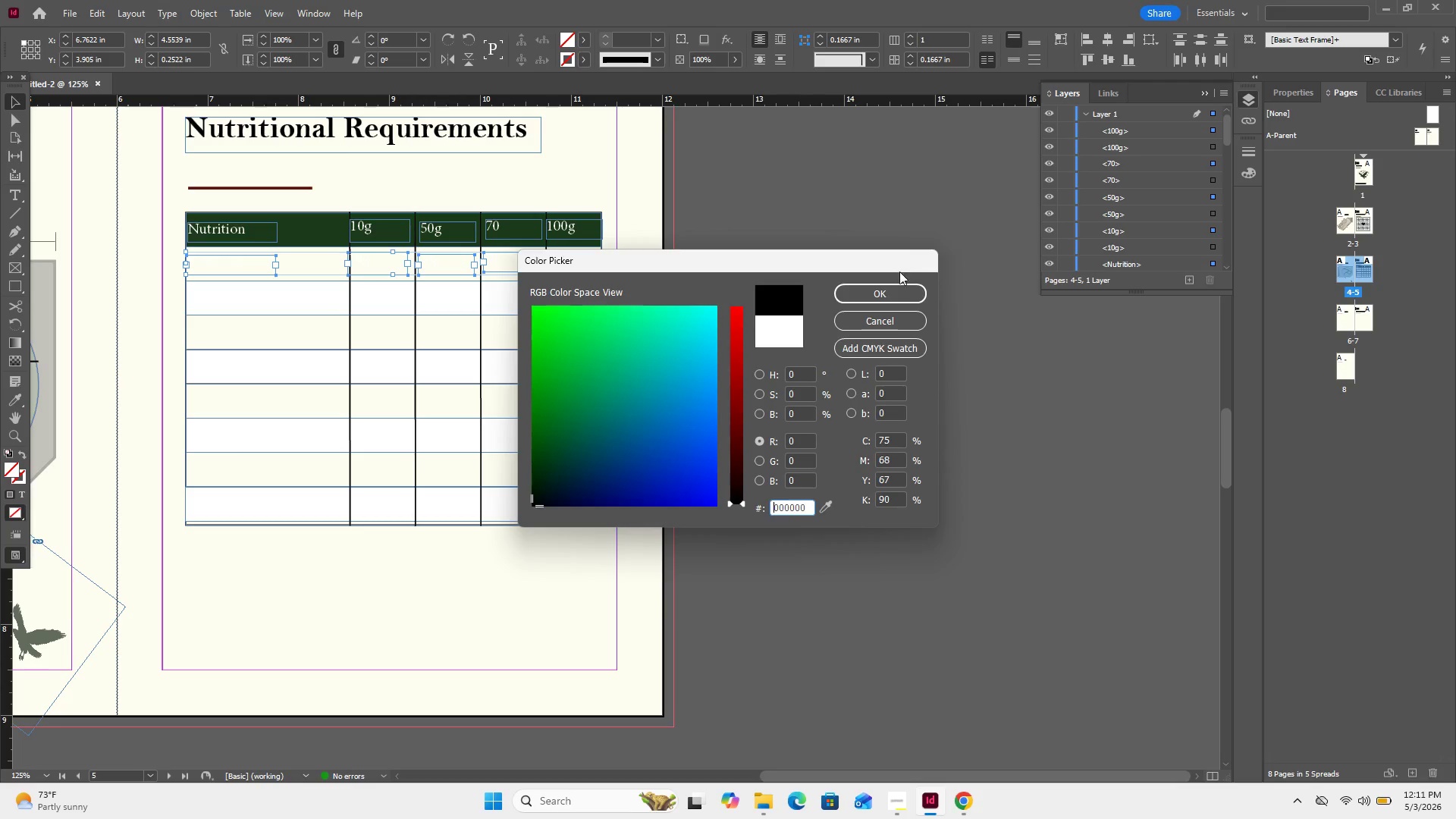 
left_click([898, 290])
 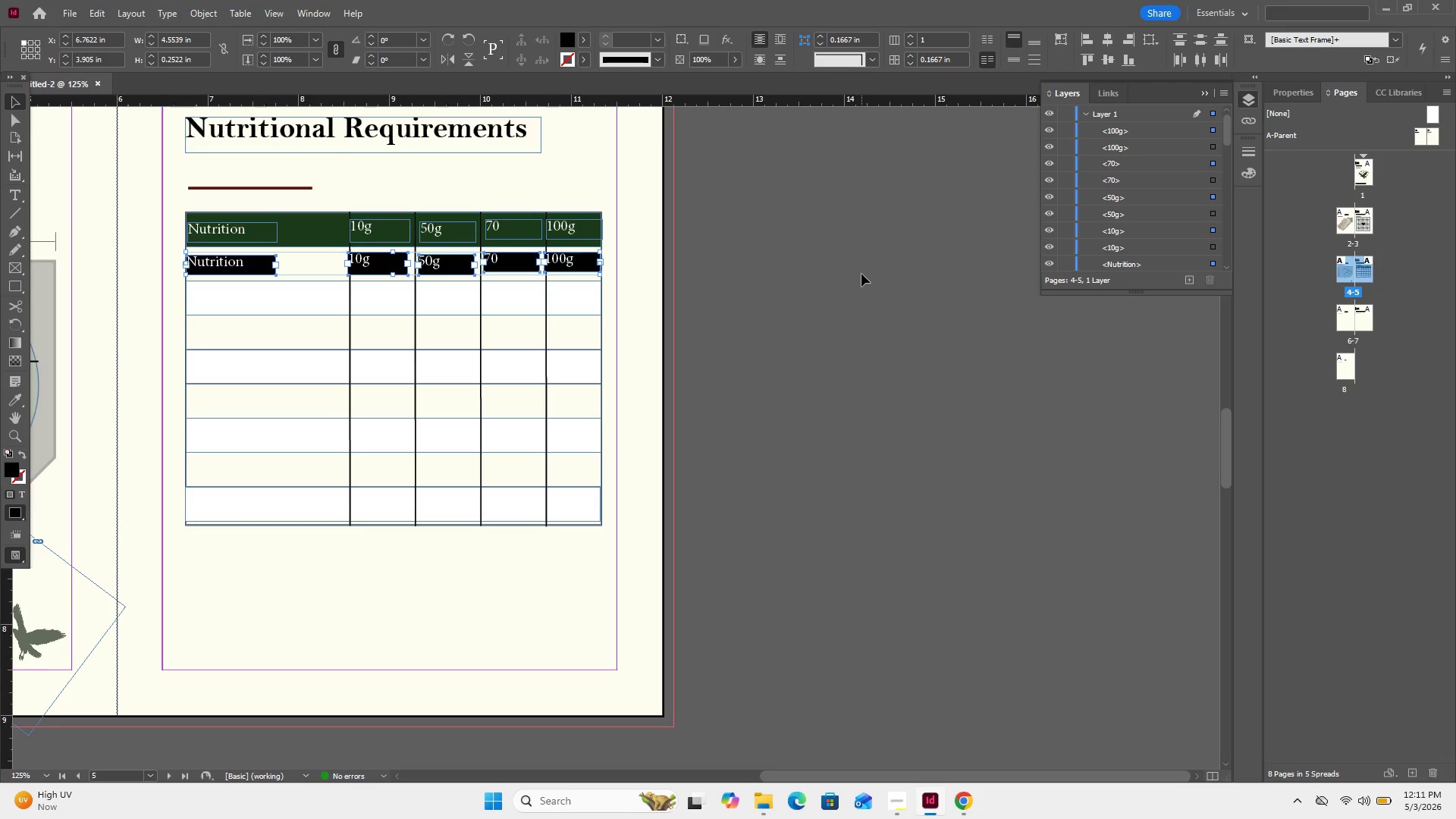 
wait(7.24)
 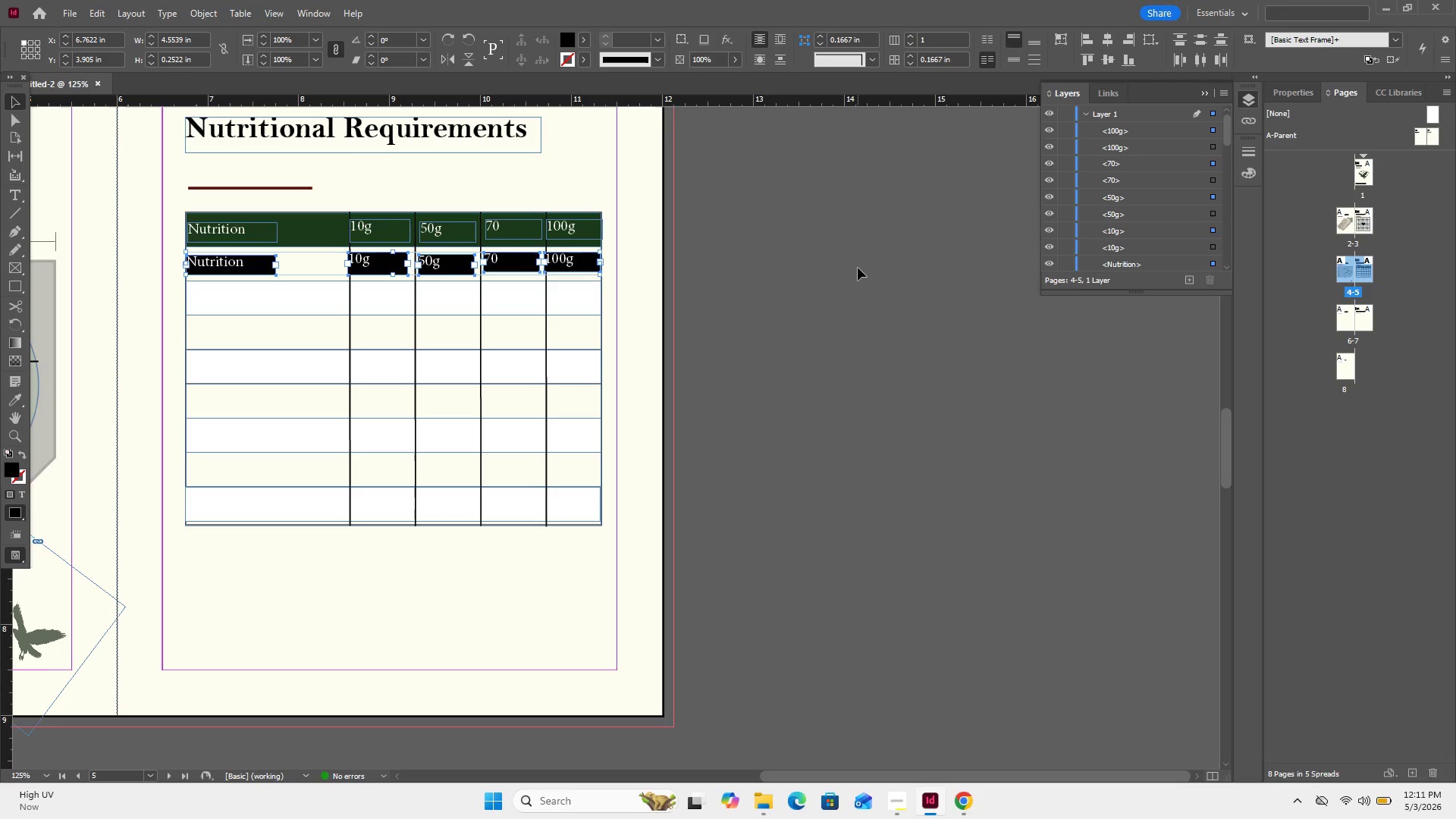 
key(Control+Z)
 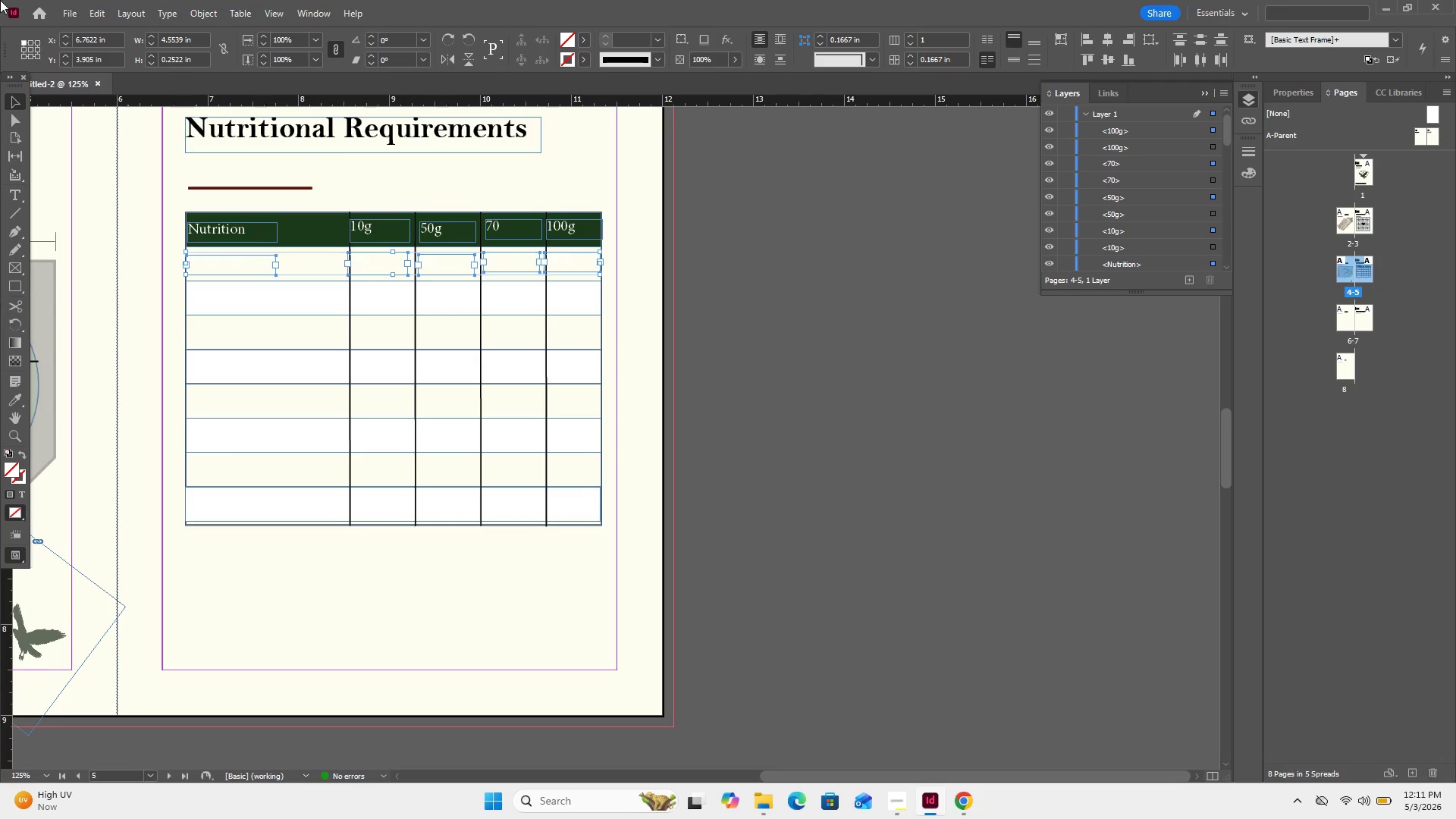 
wait(25.45)
 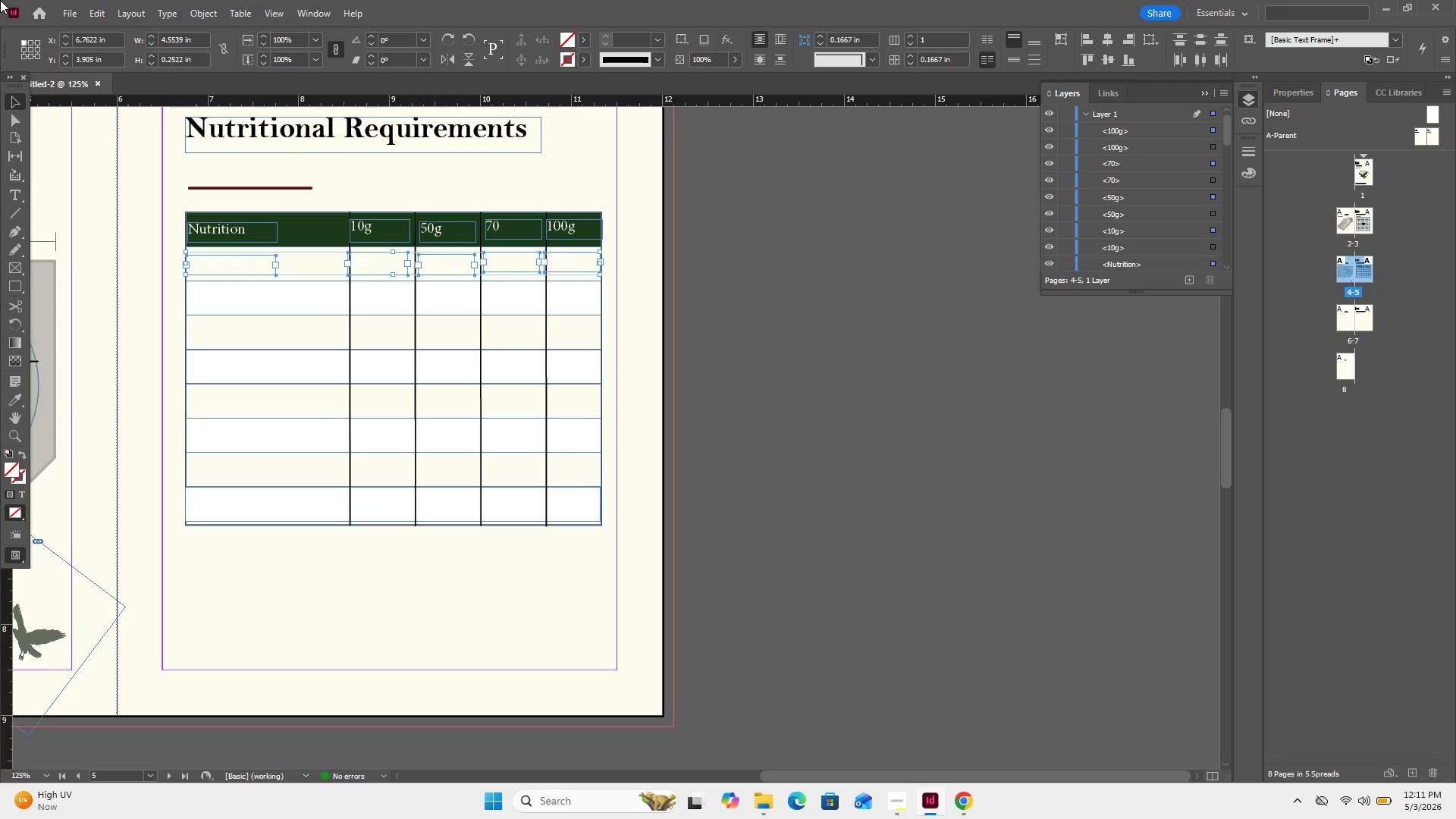 
double_click([259, 265])
 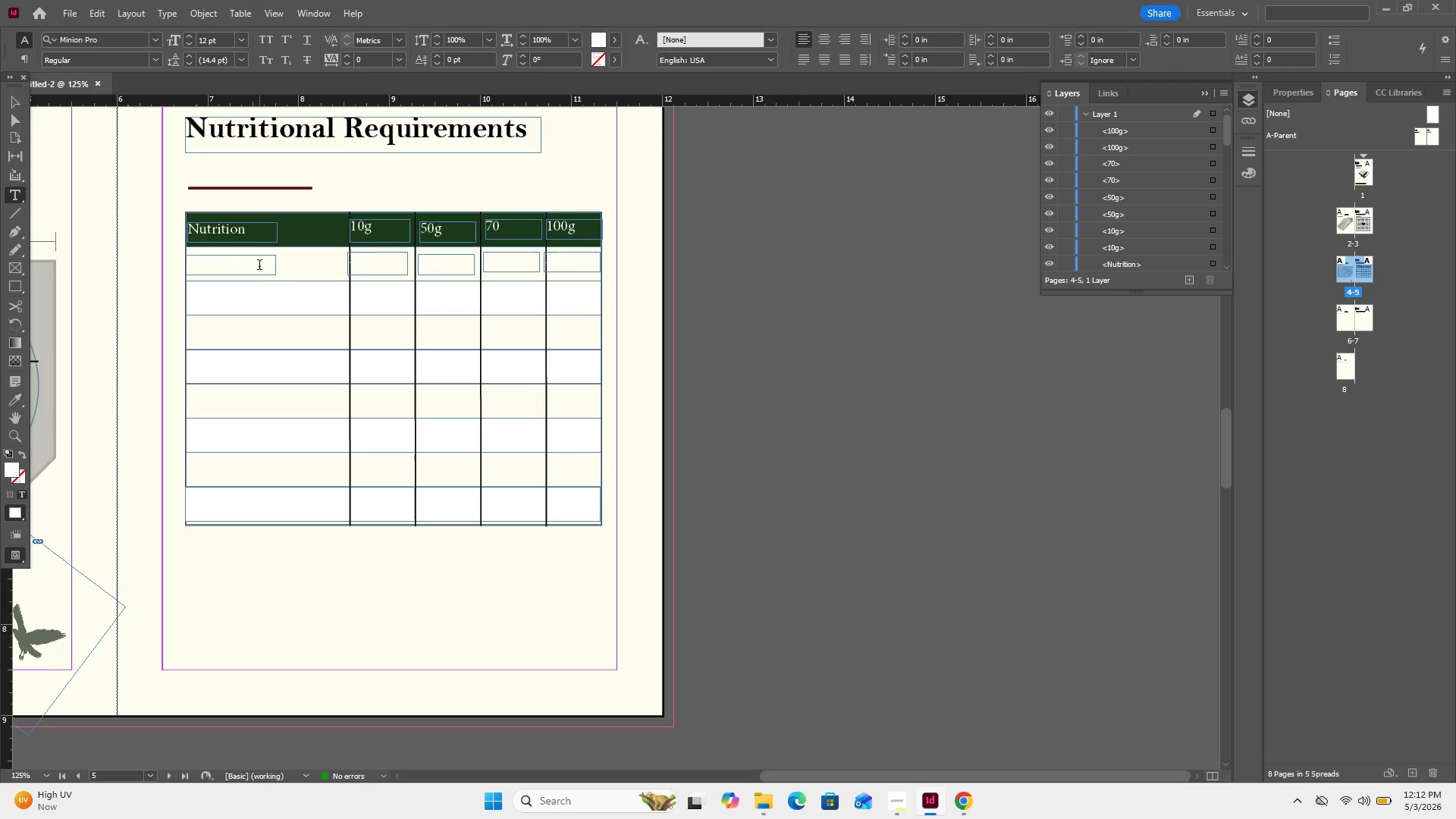 
key(Control+ControlLeft)
 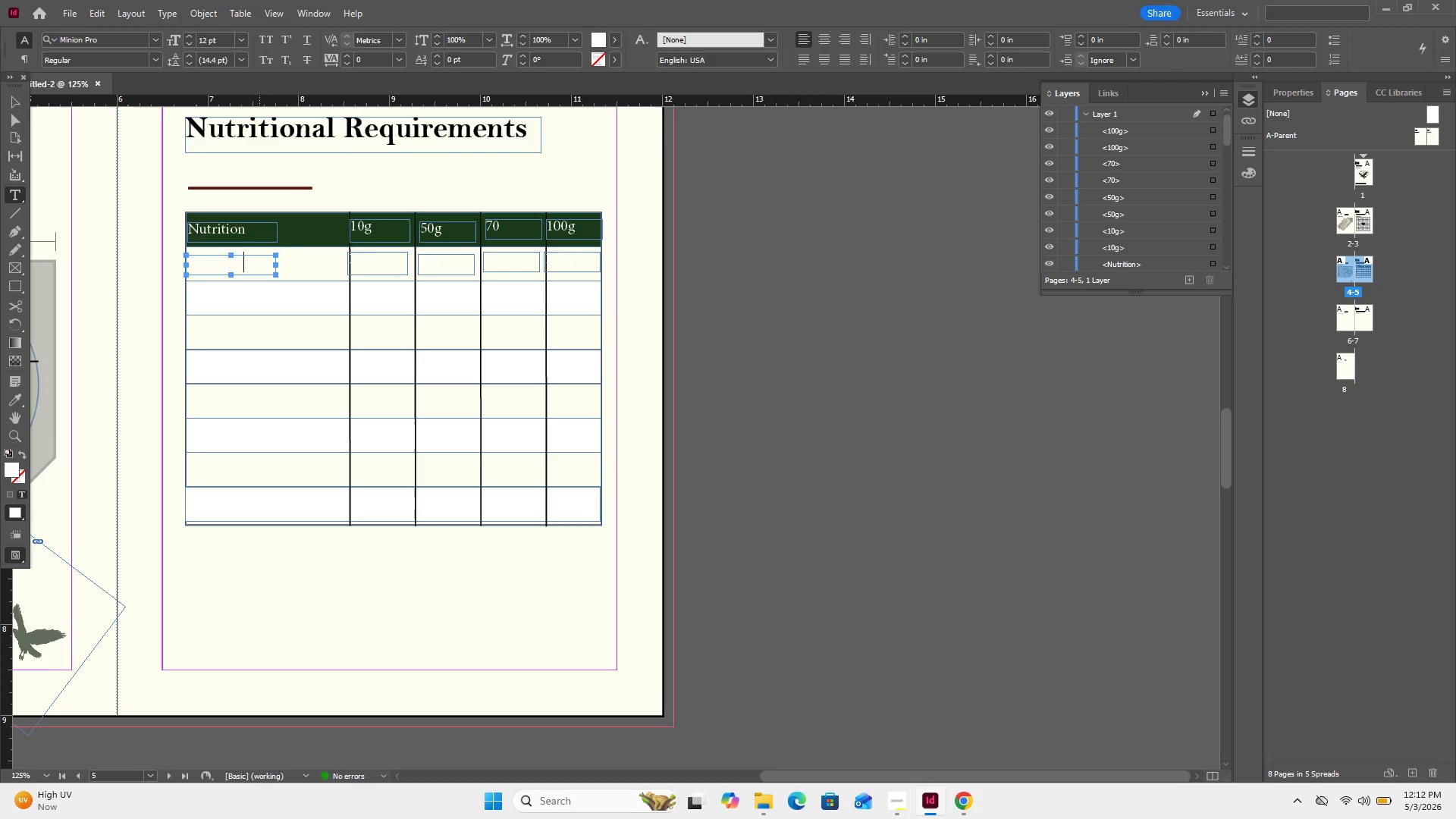 
key(Control+A)
 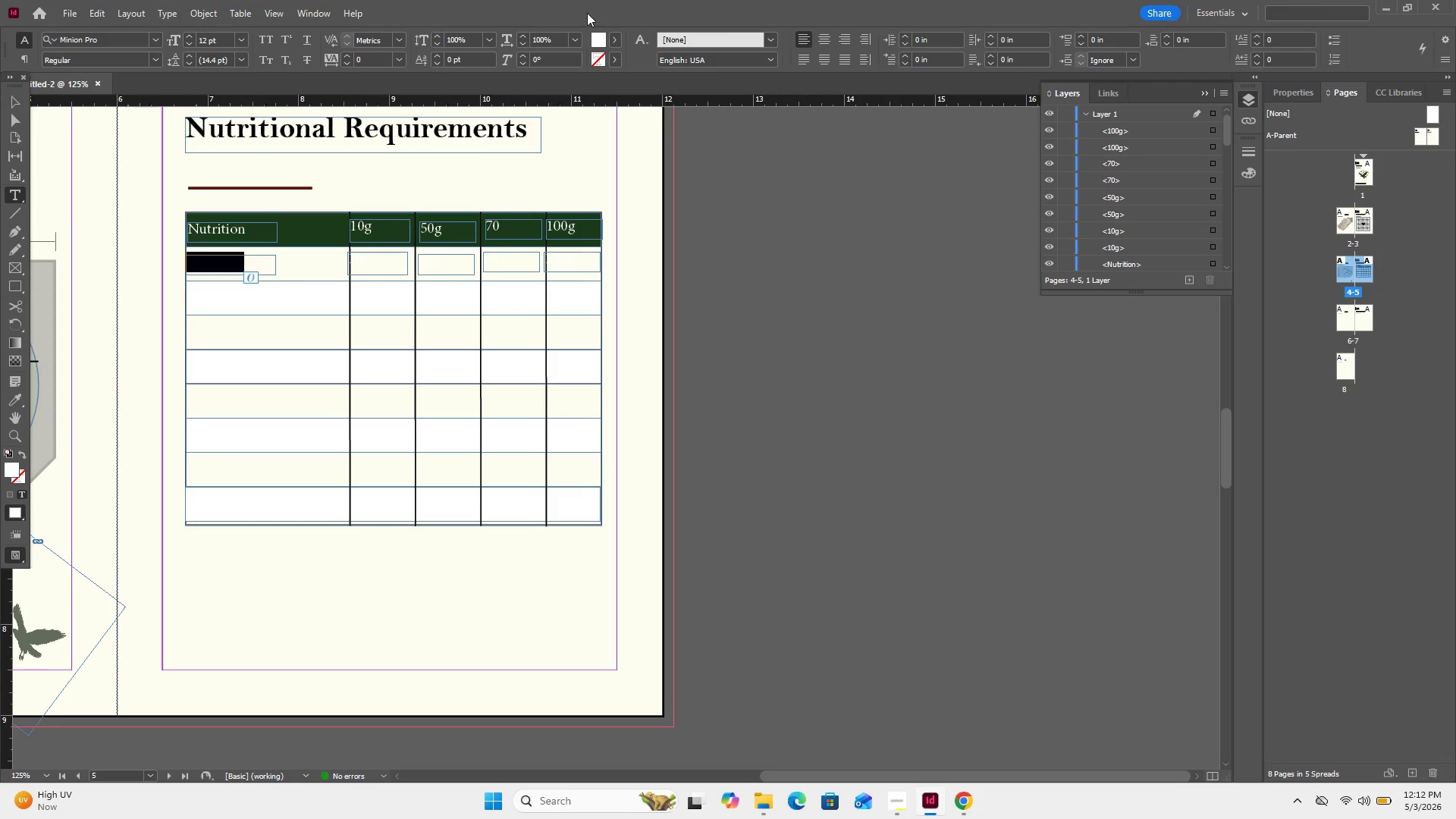 
left_click([612, 43])
 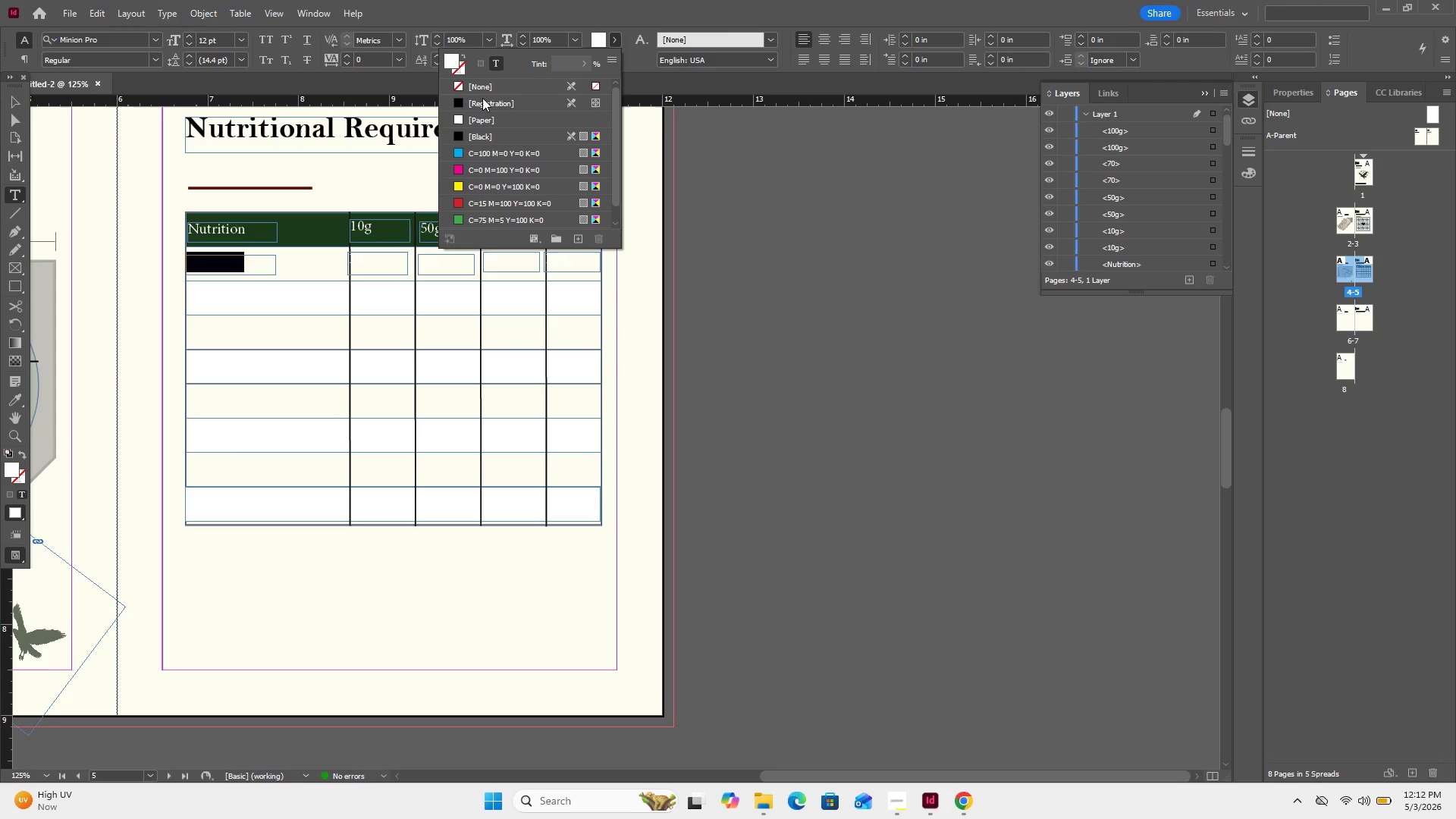 
left_click([482, 99])
 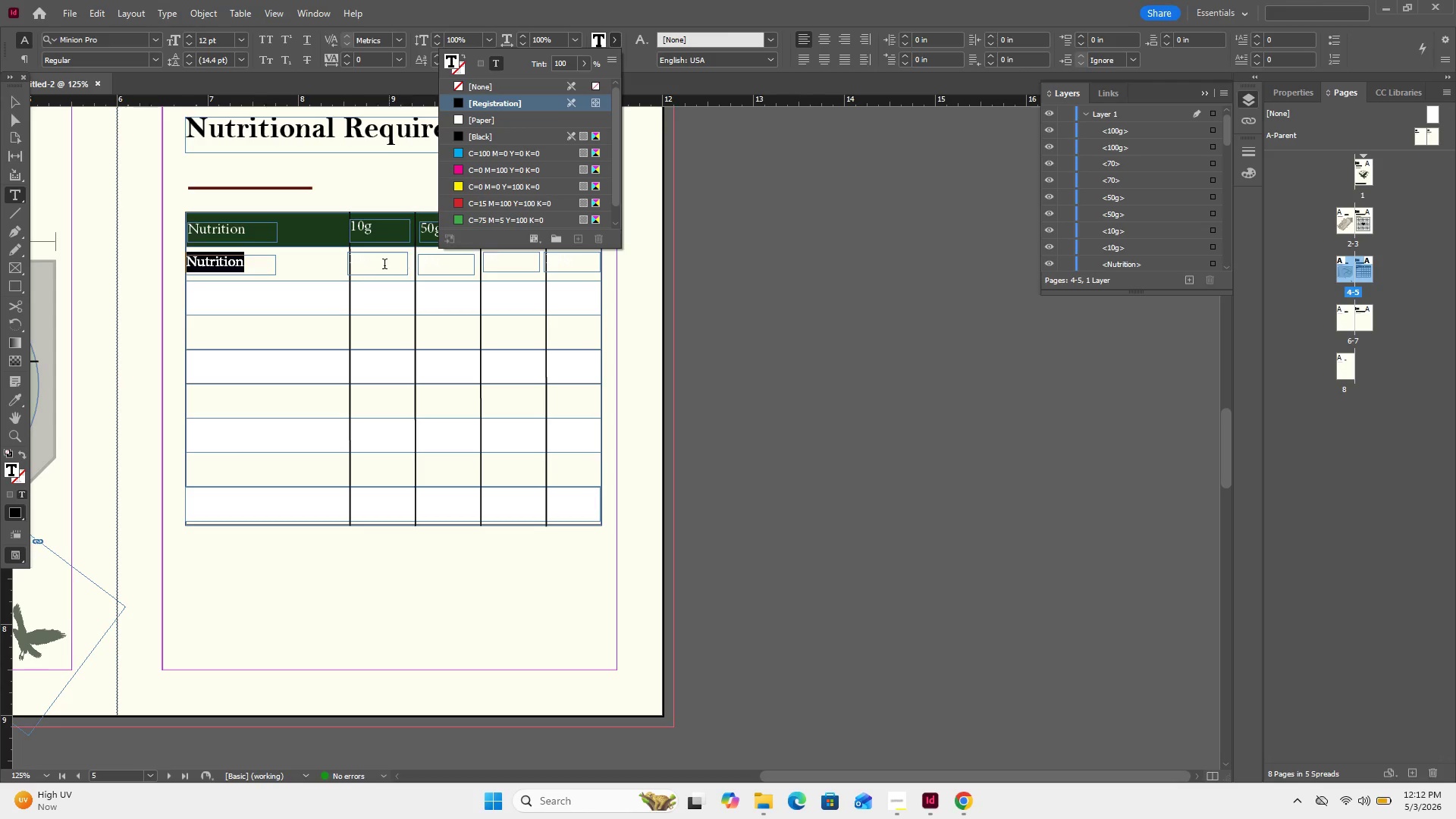 
left_click([384, 265])
 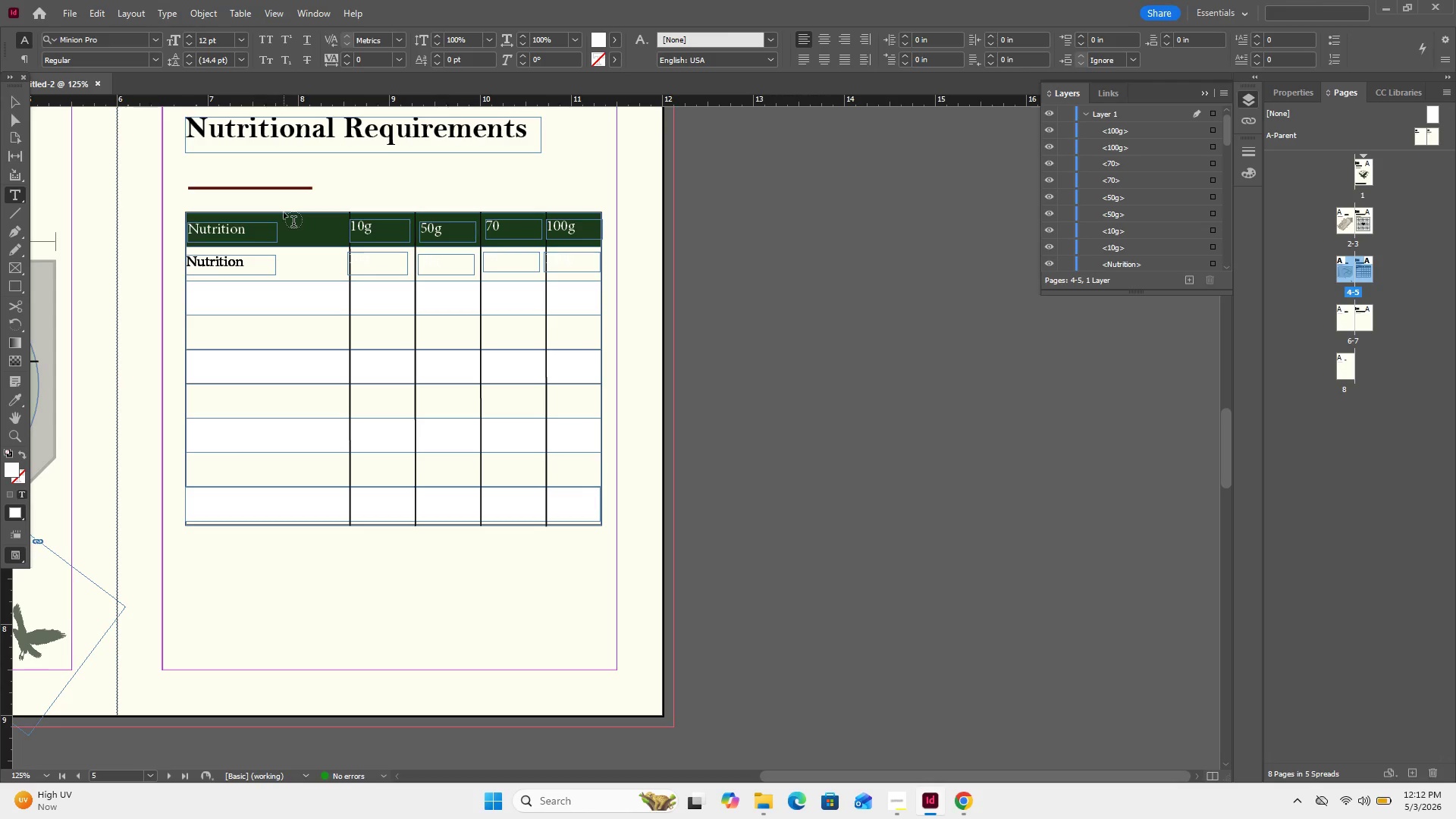 
key(Control+A)
 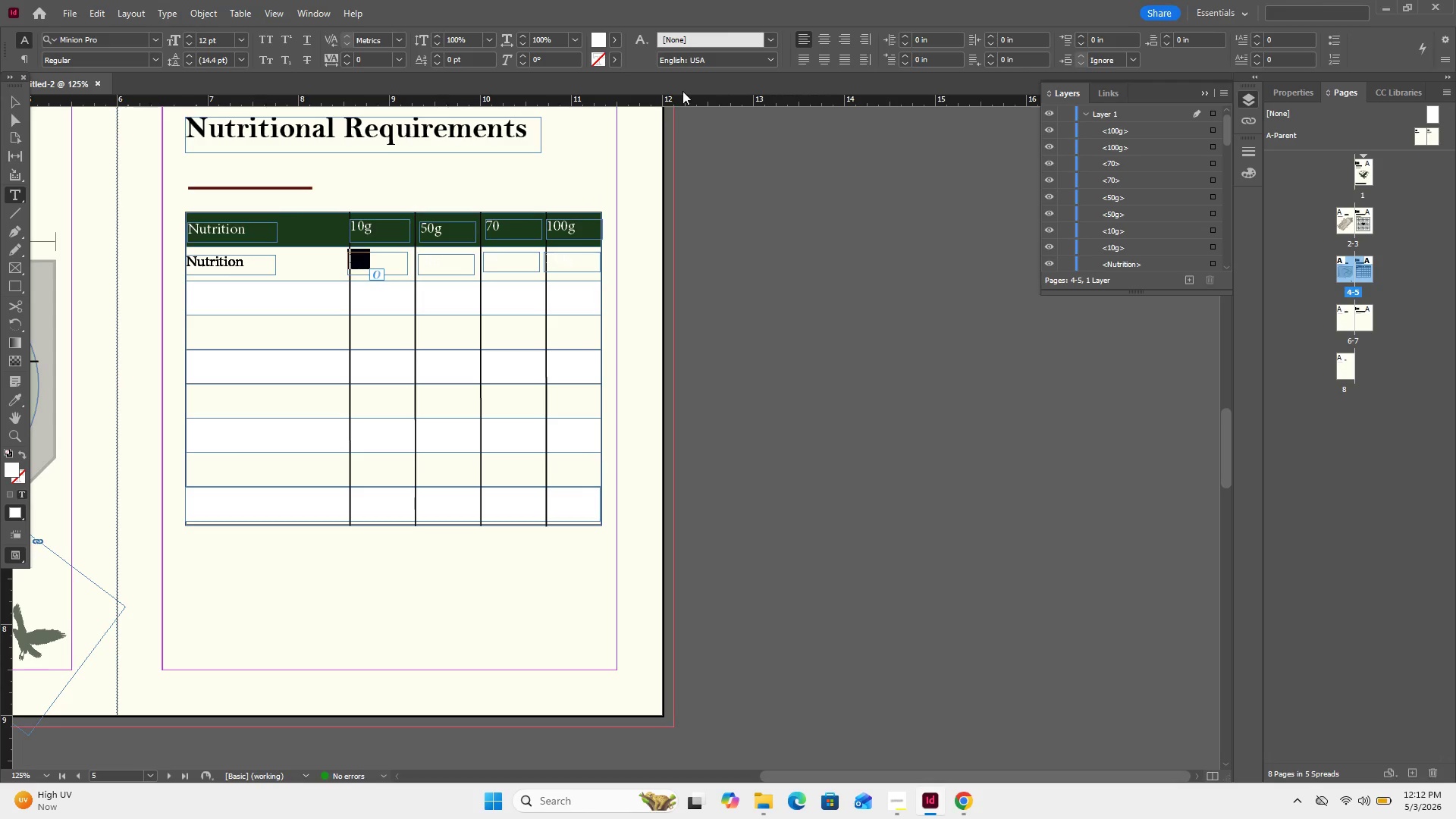 
left_click([618, 42])
 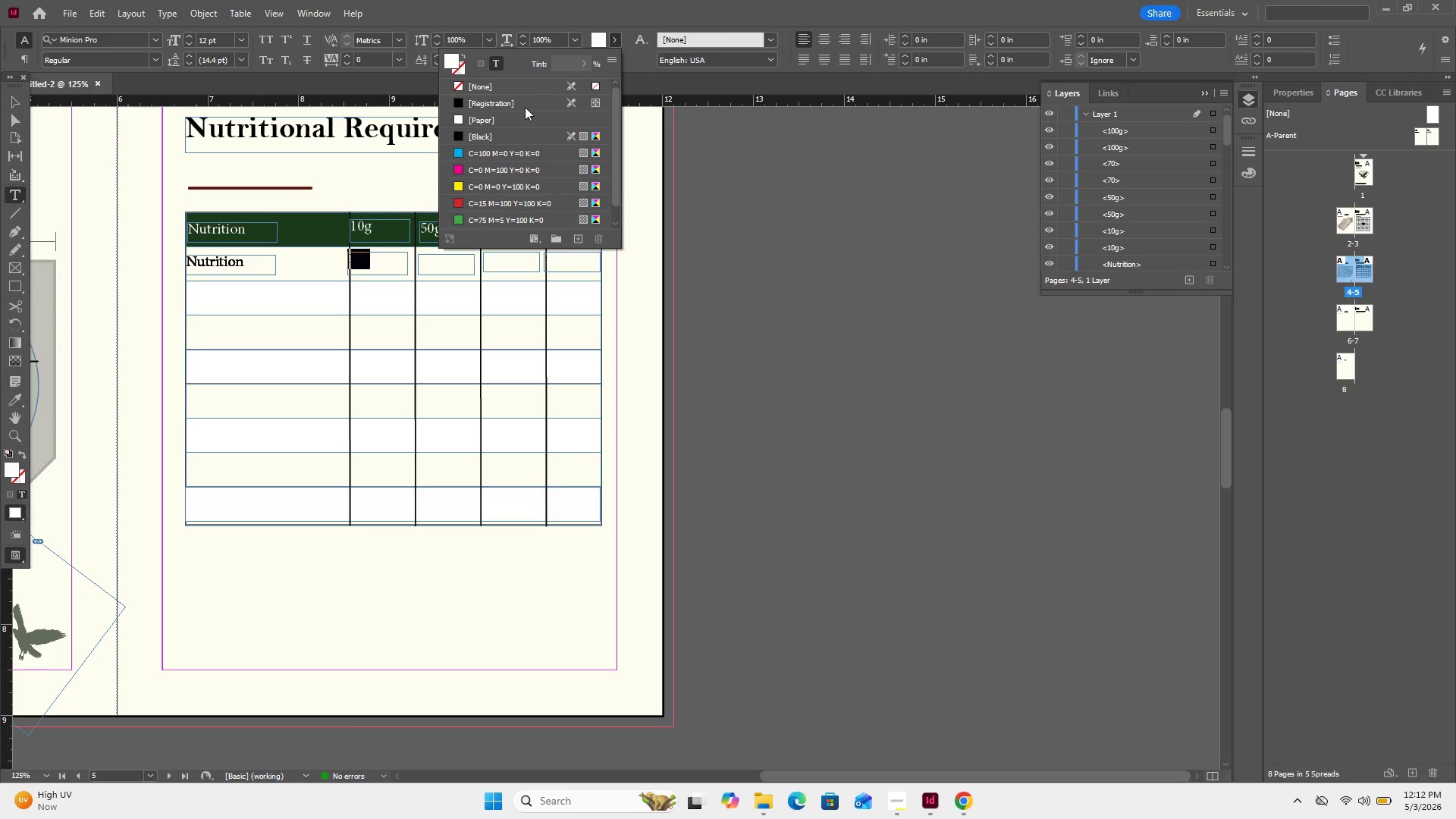 
left_click([524, 102])
 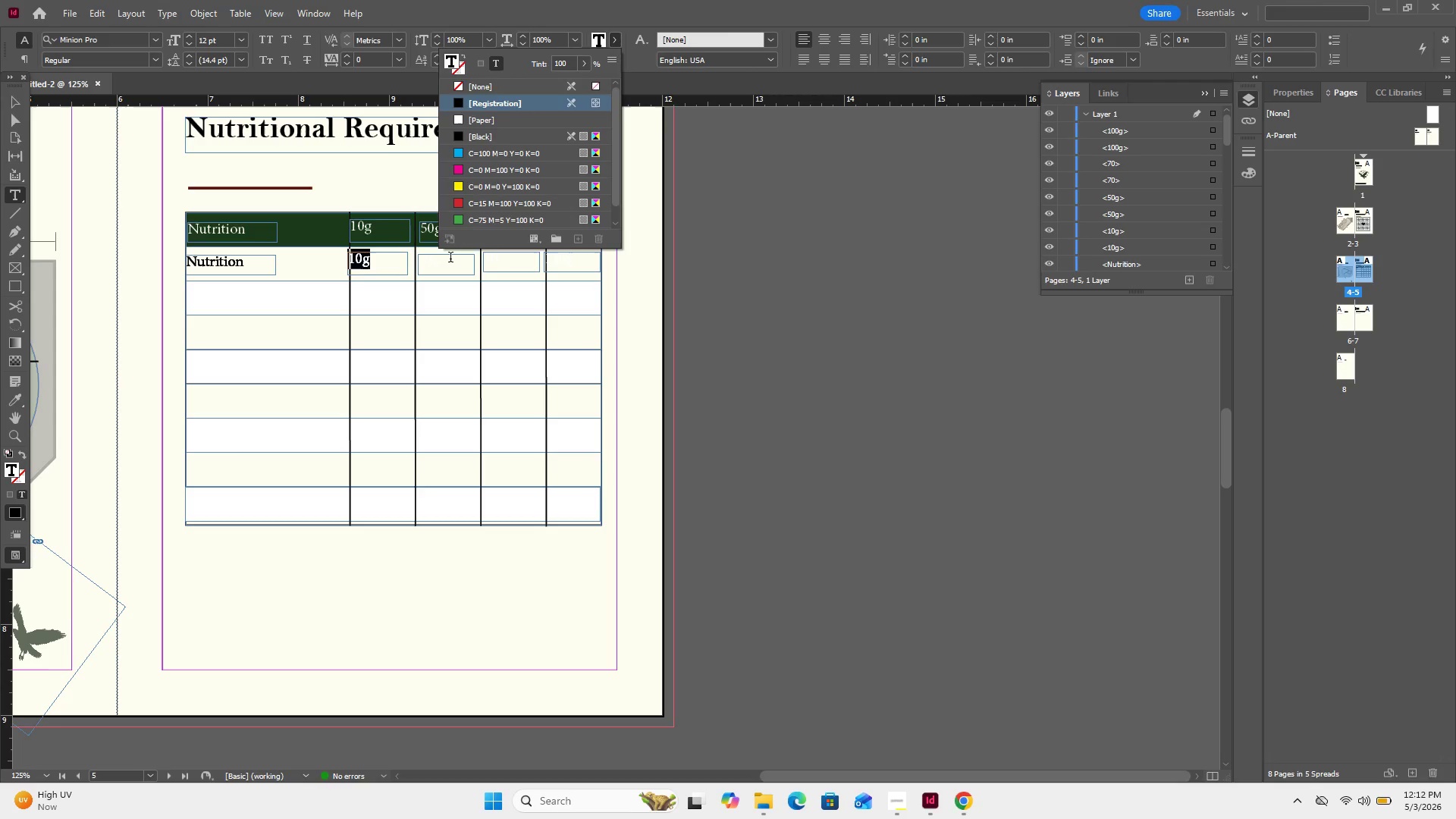 
double_click([450, 259])
 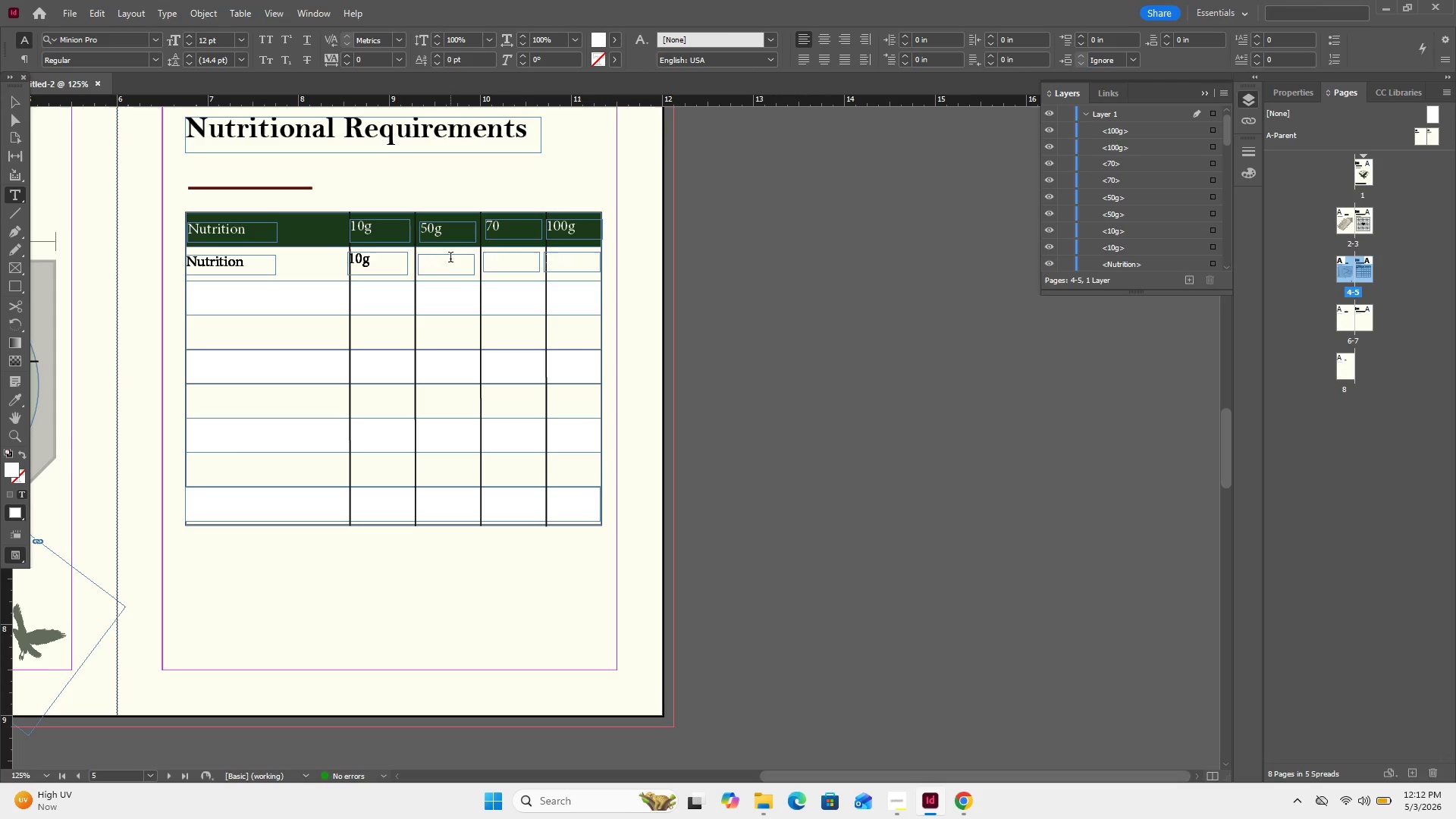 
key(Control+A)
 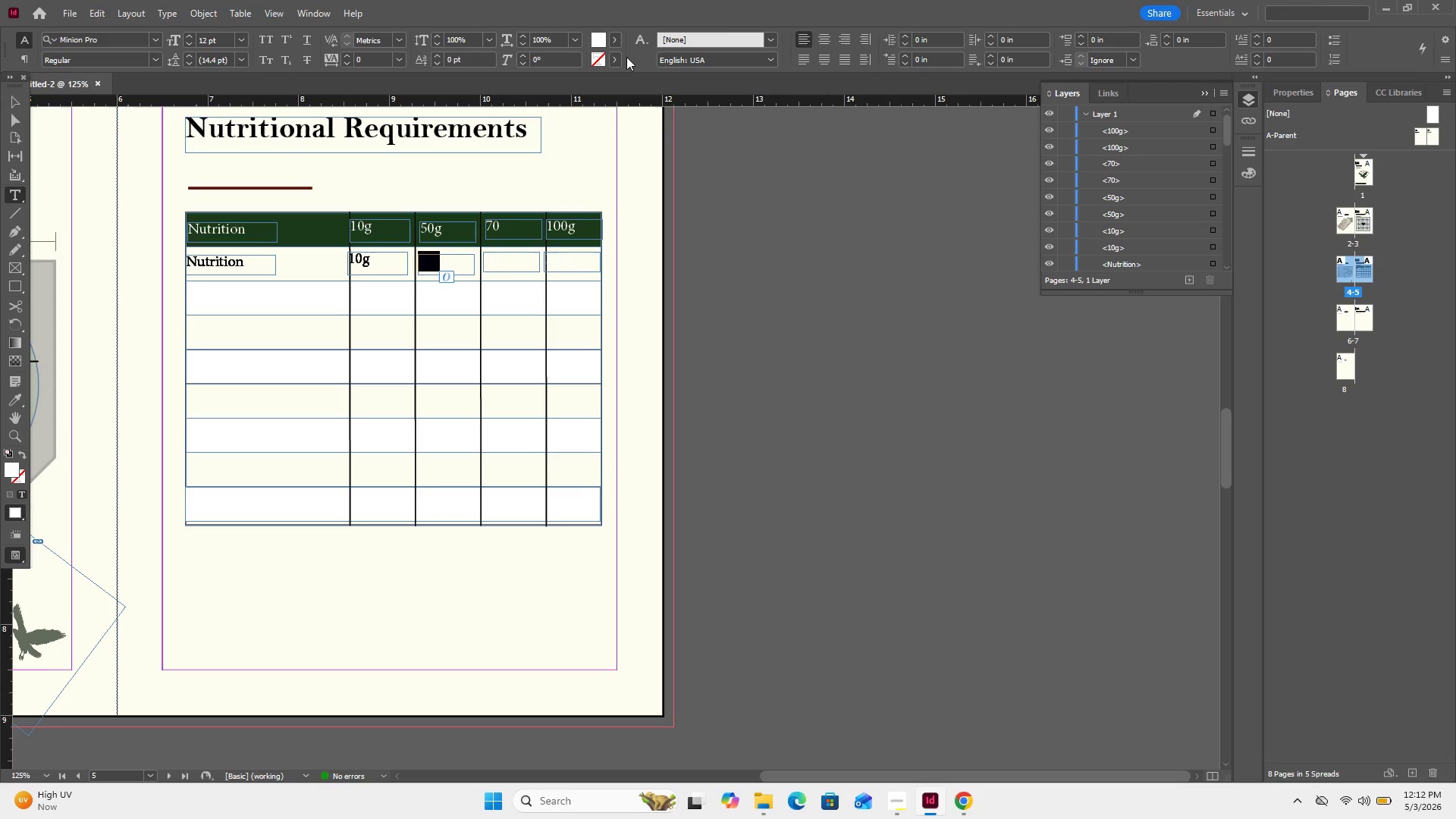 
left_click([620, 44])
 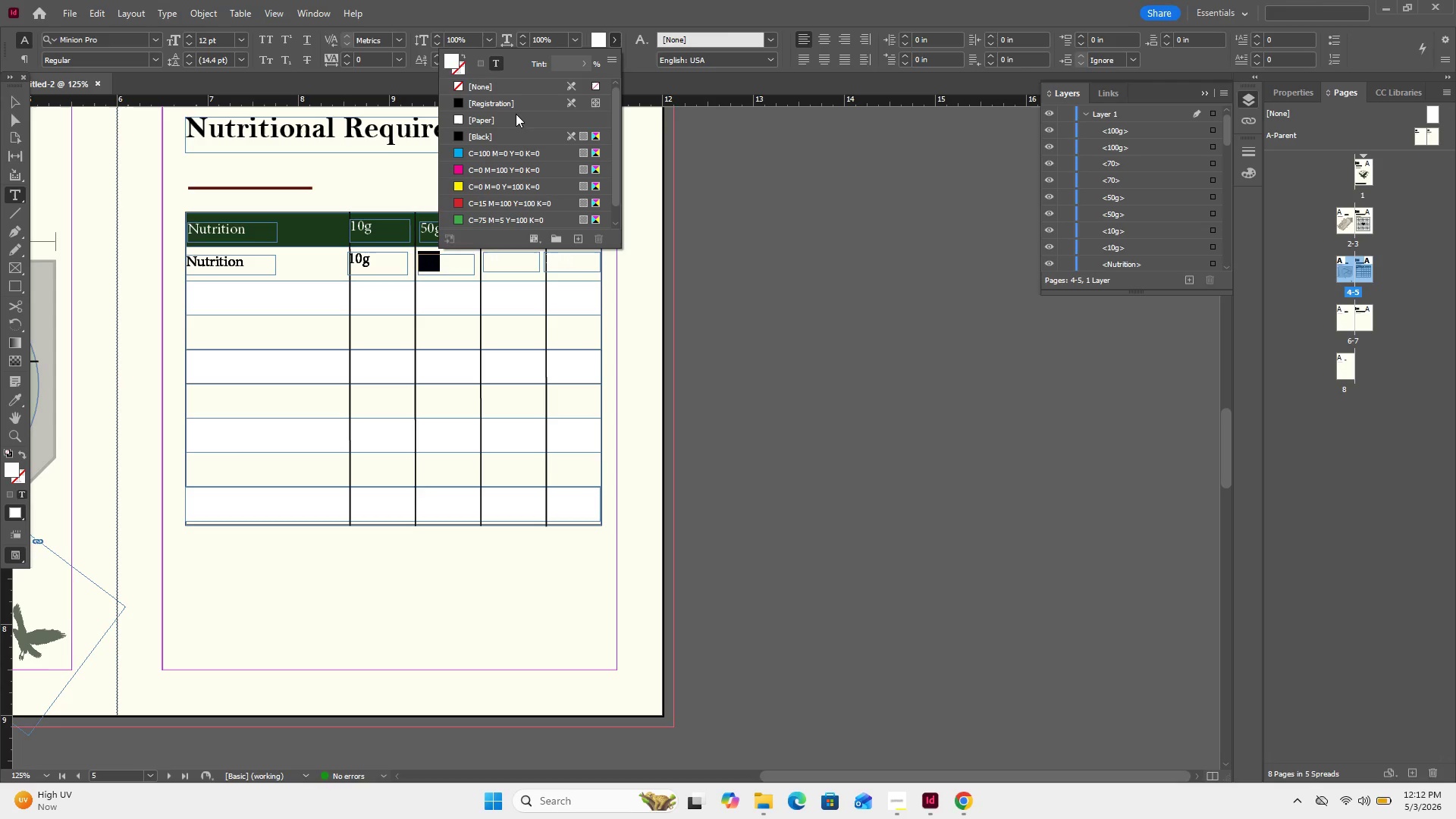 
left_click([513, 105])
 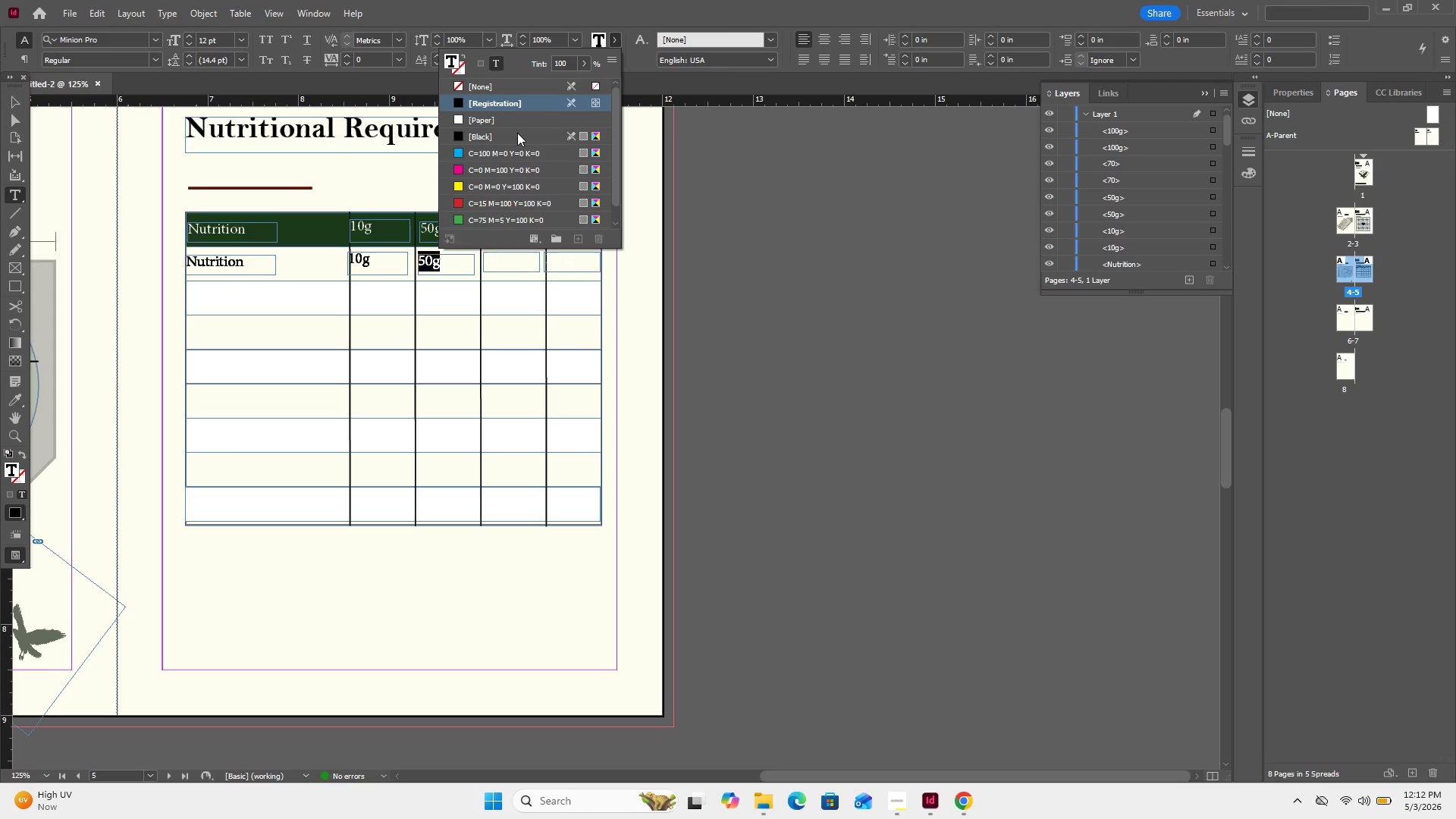 
left_click([517, 133])
 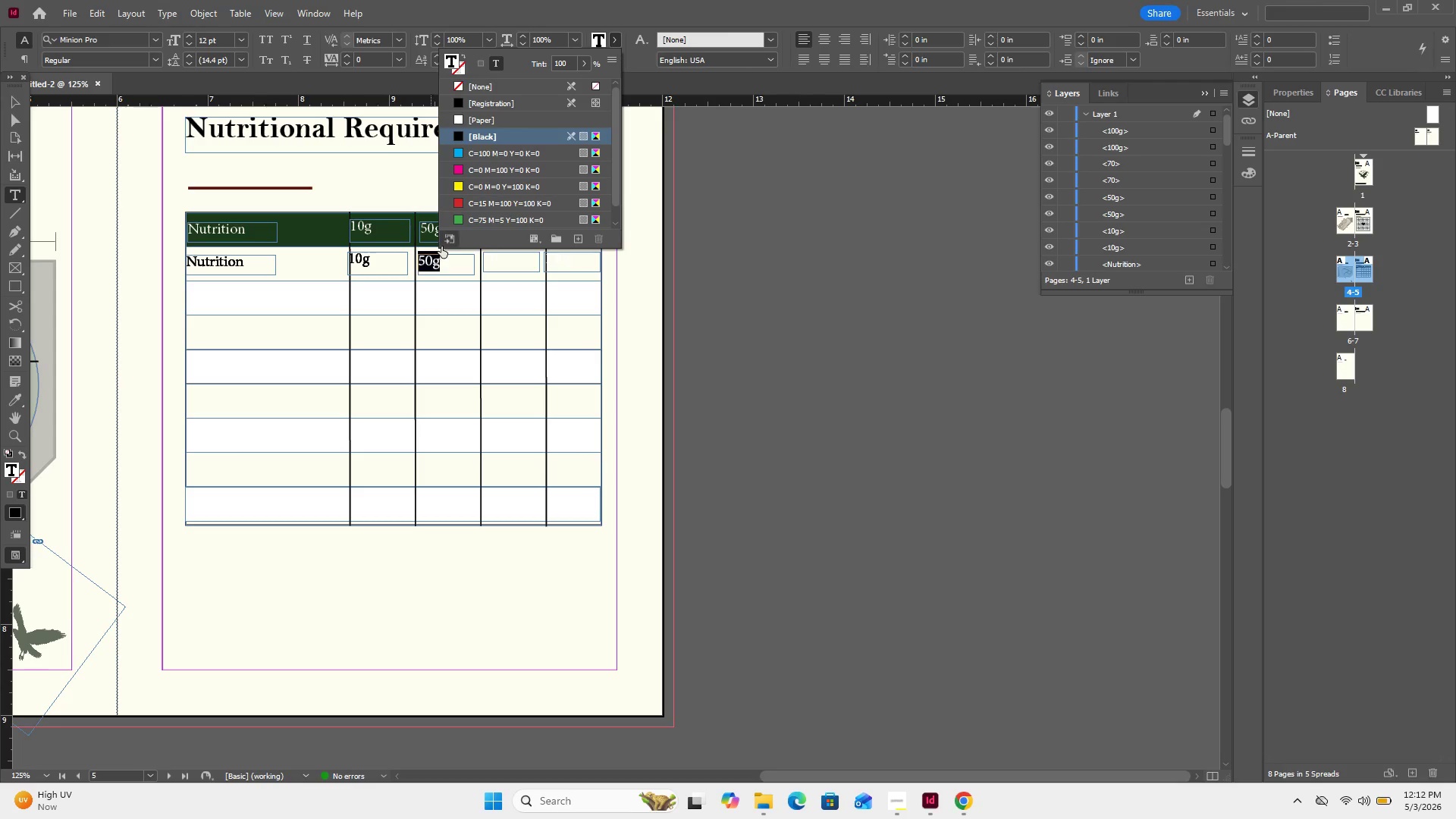 
left_click([516, 101])
 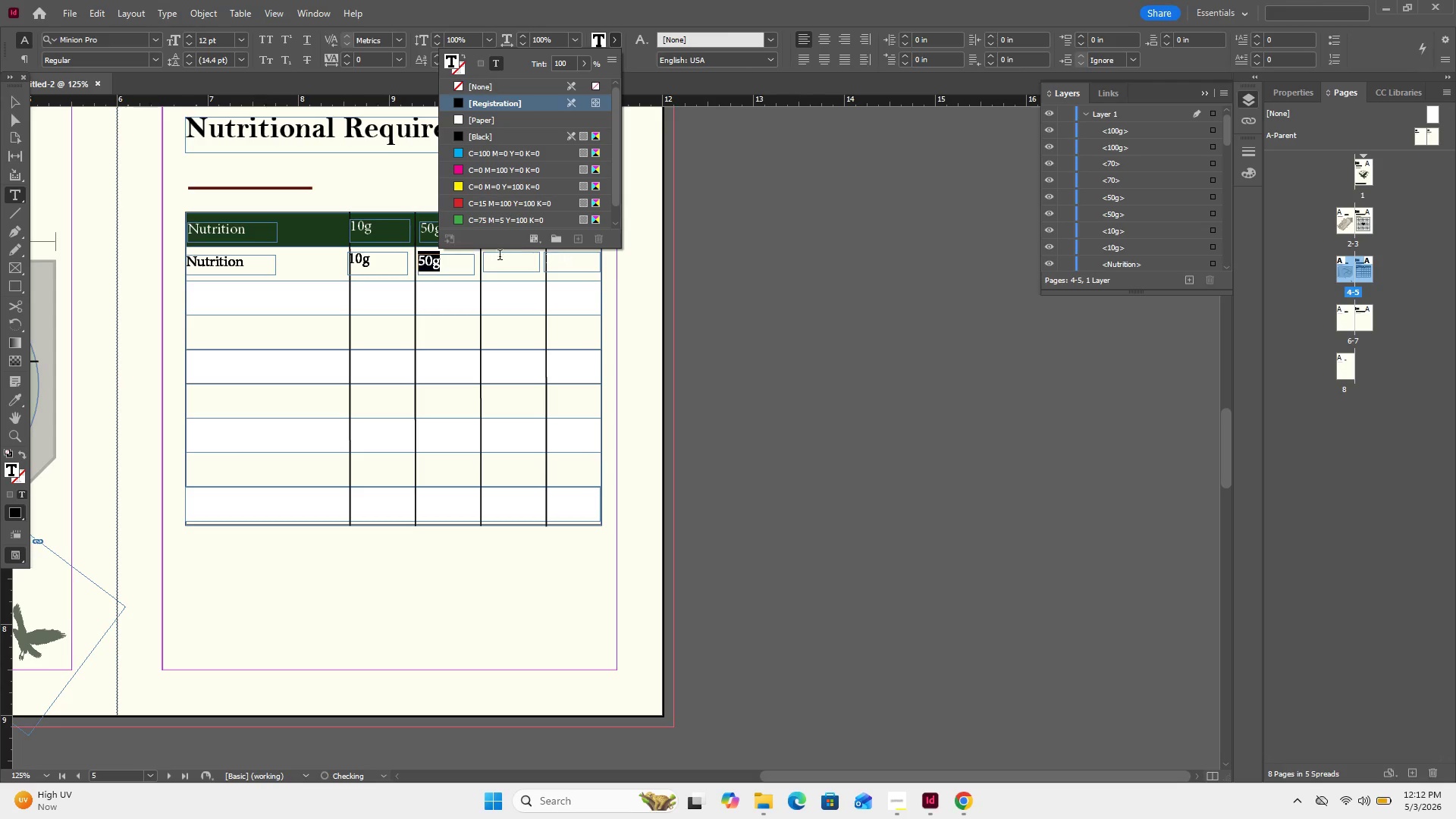 
left_click([500, 260])
 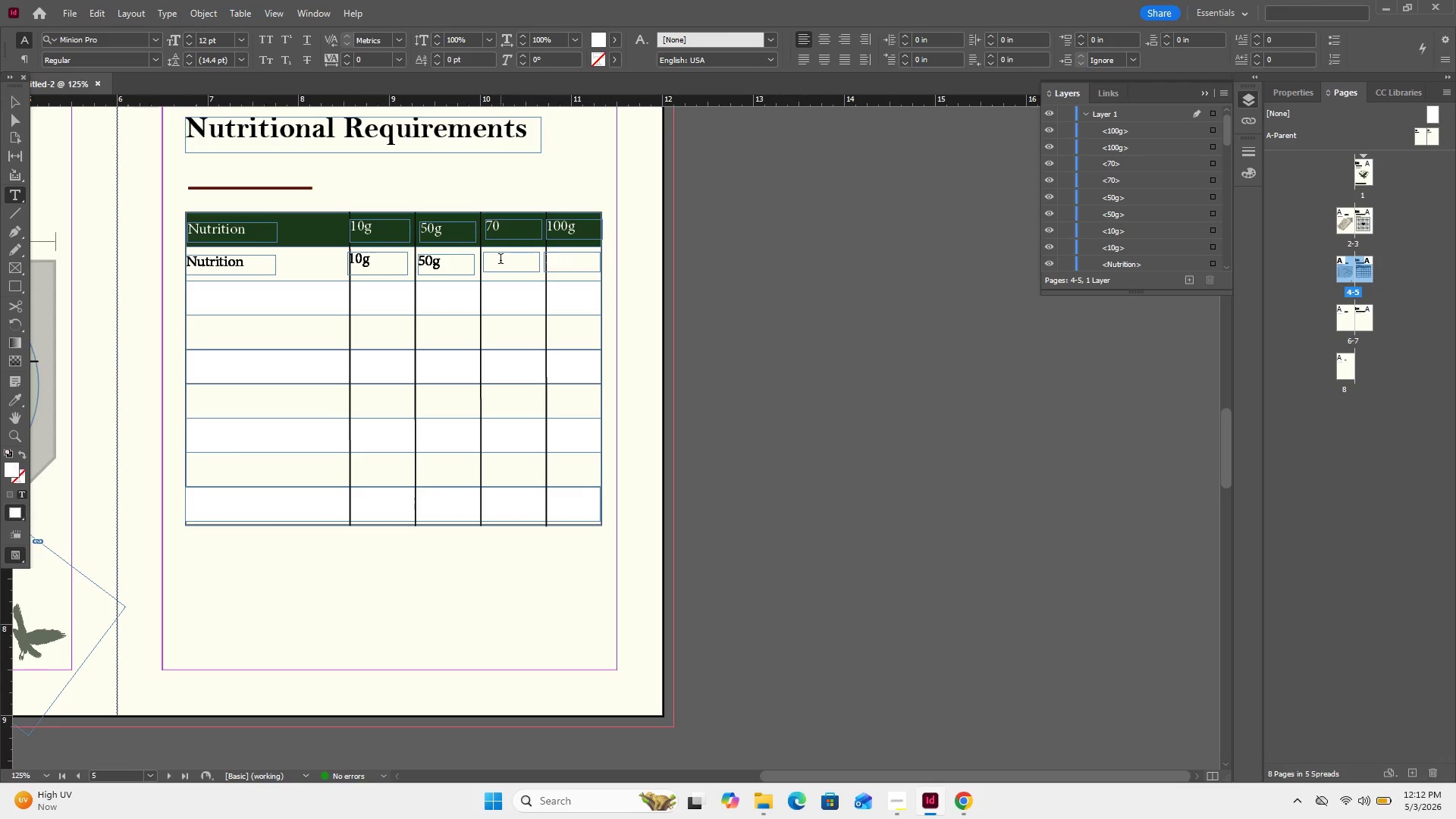 
key(Control+A)
 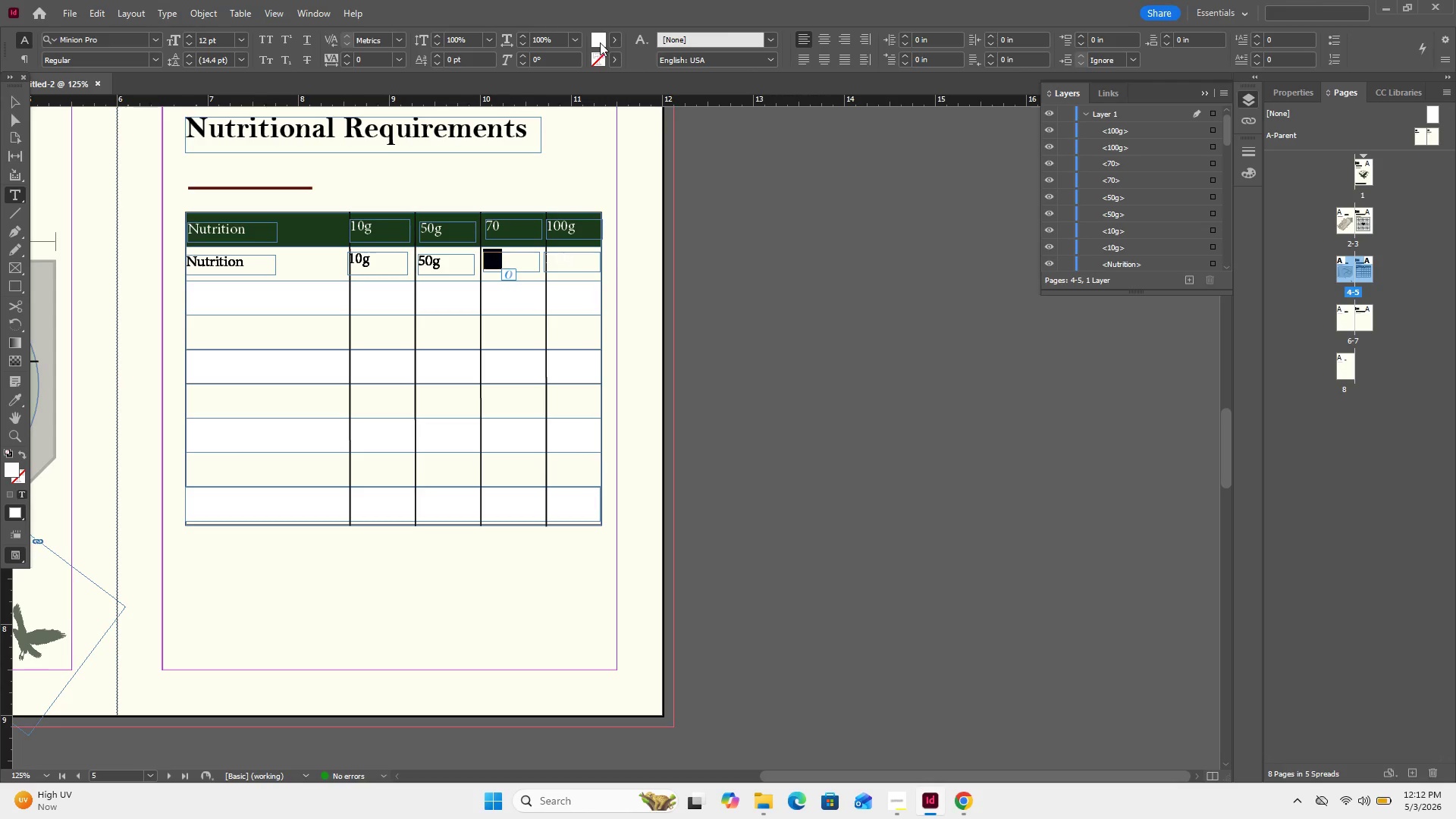 
left_click([614, 36])
 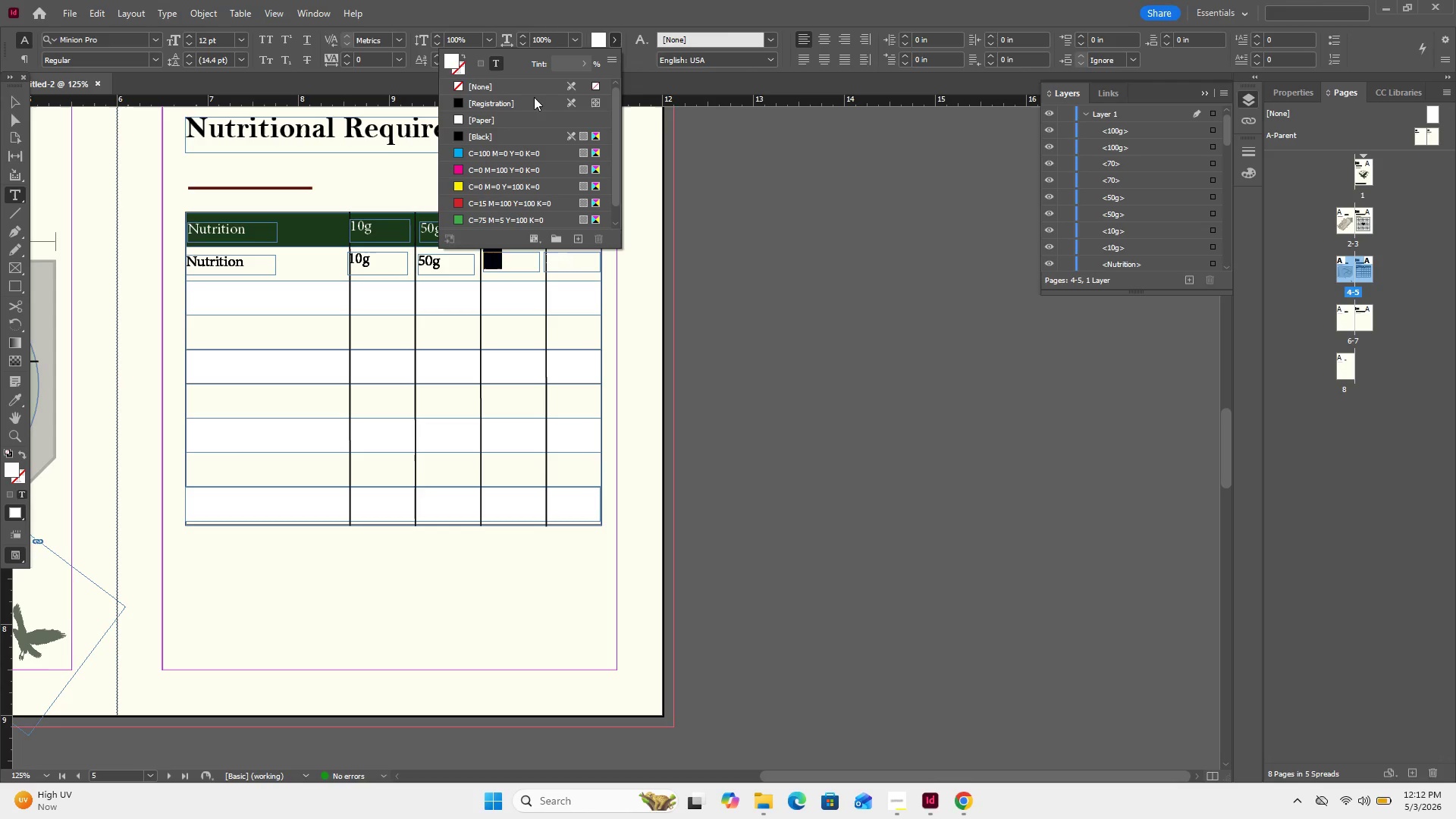 
left_click([527, 101])
 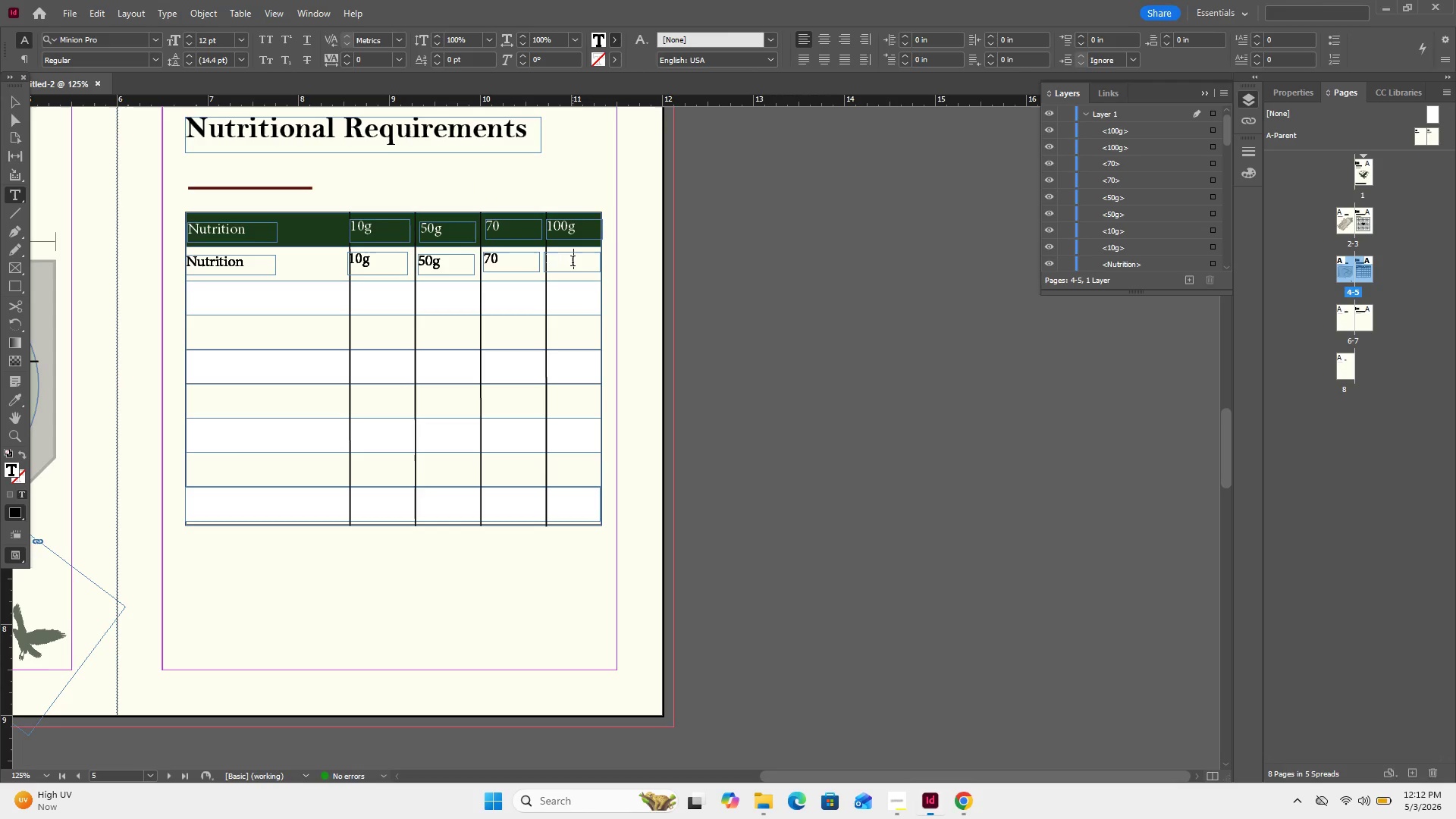 
key(Control+A)
 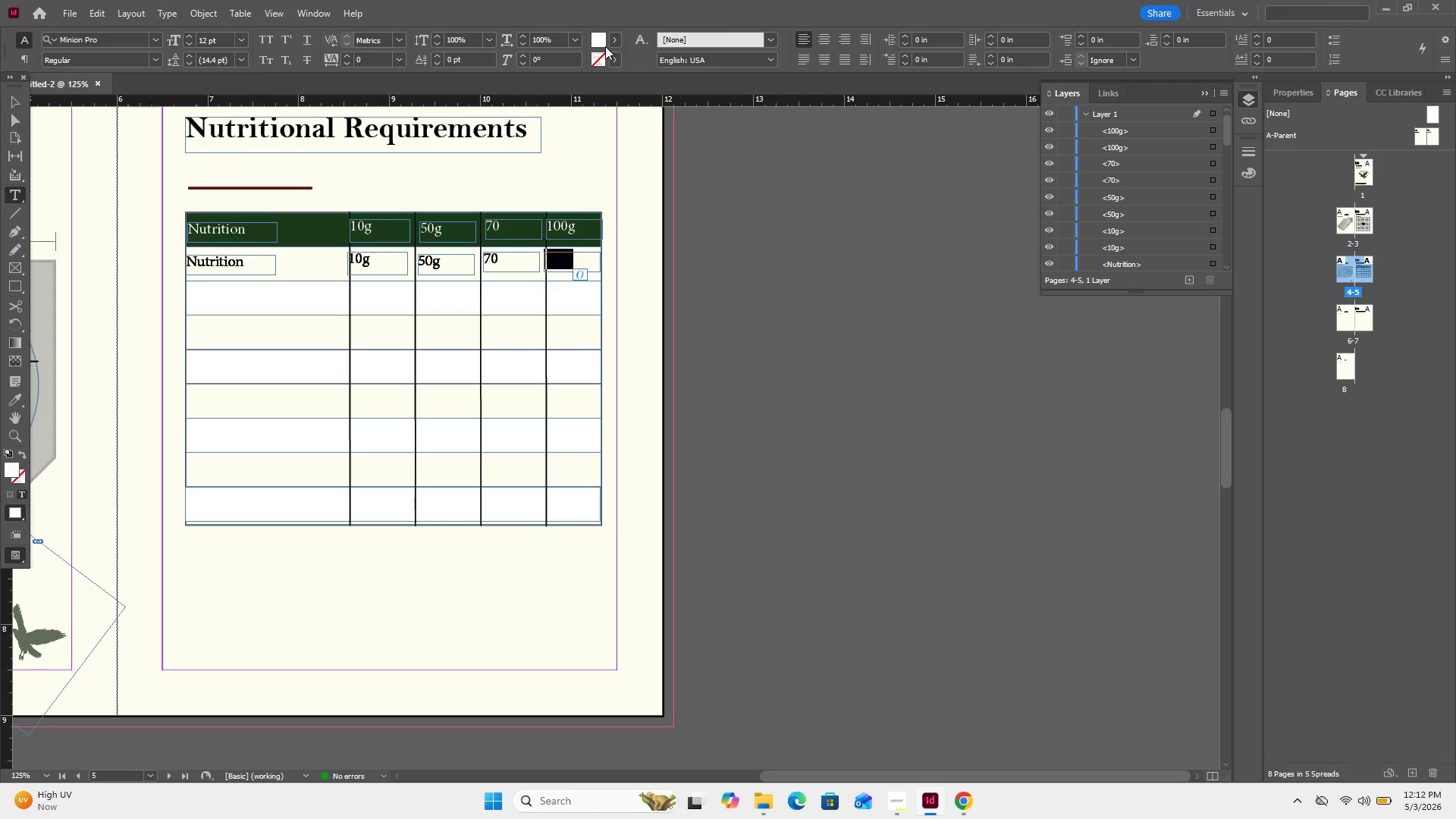 
left_click([614, 40])
 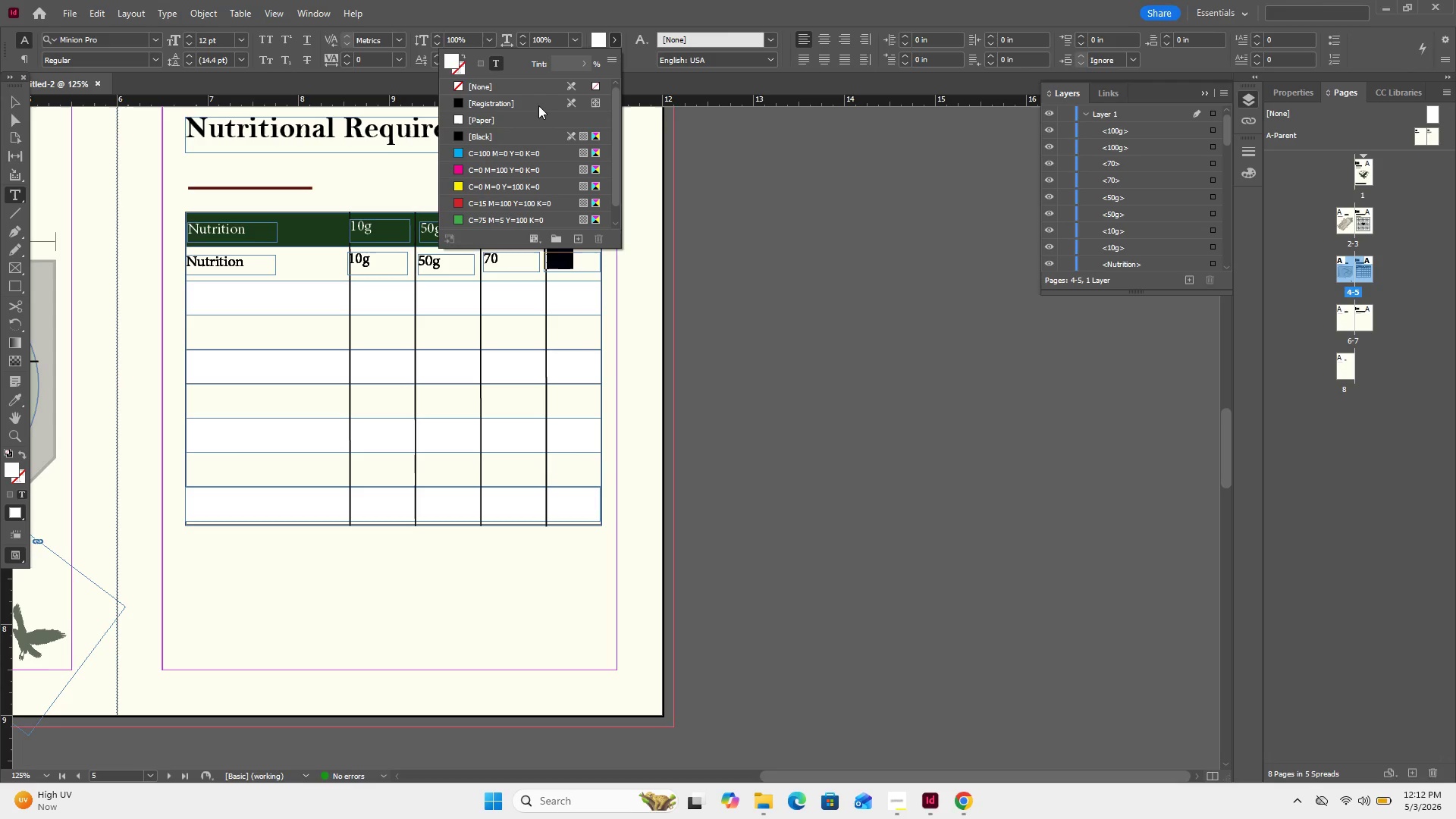 
left_click([538, 106])
 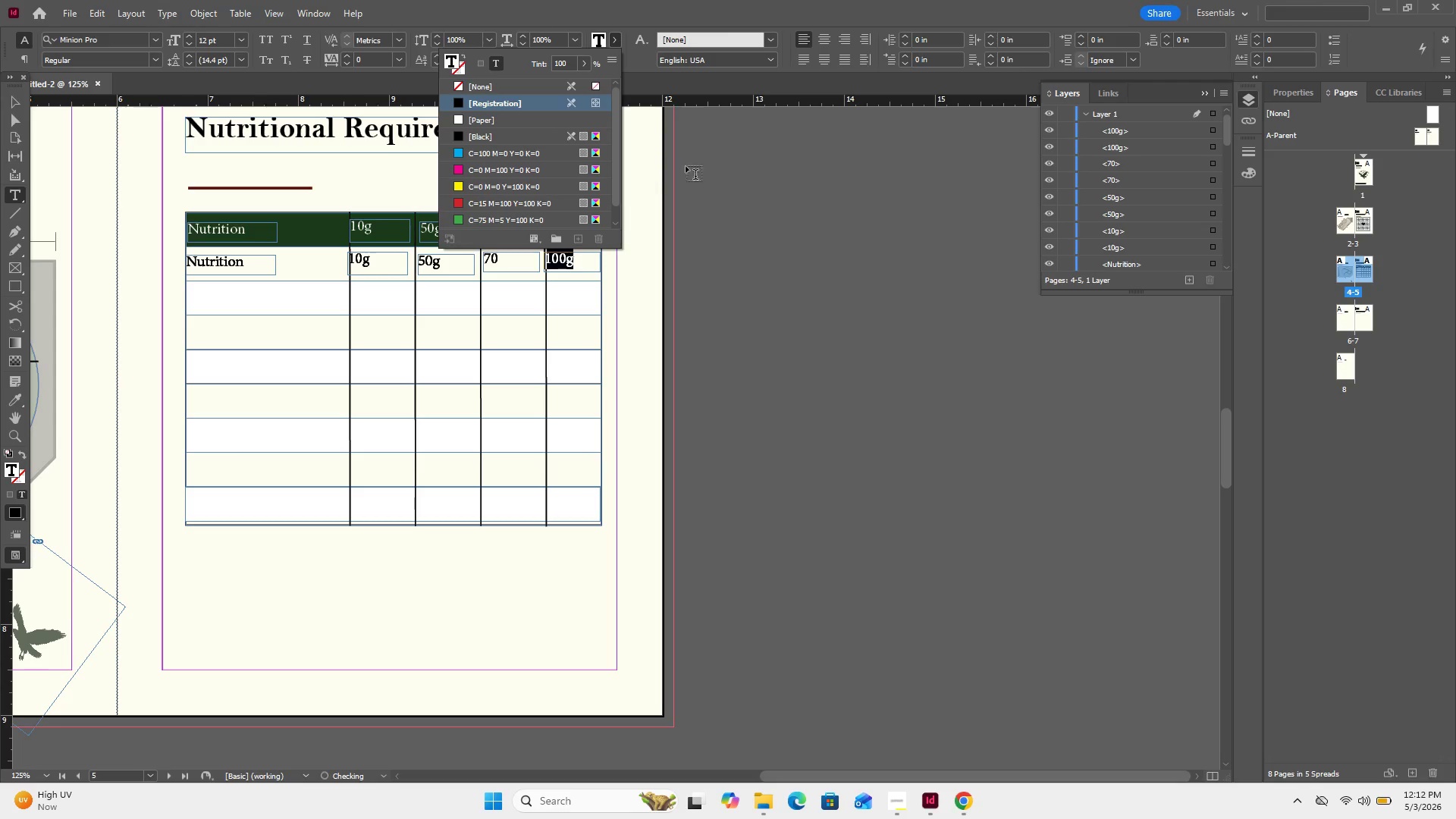 
left_click([692, 165])
 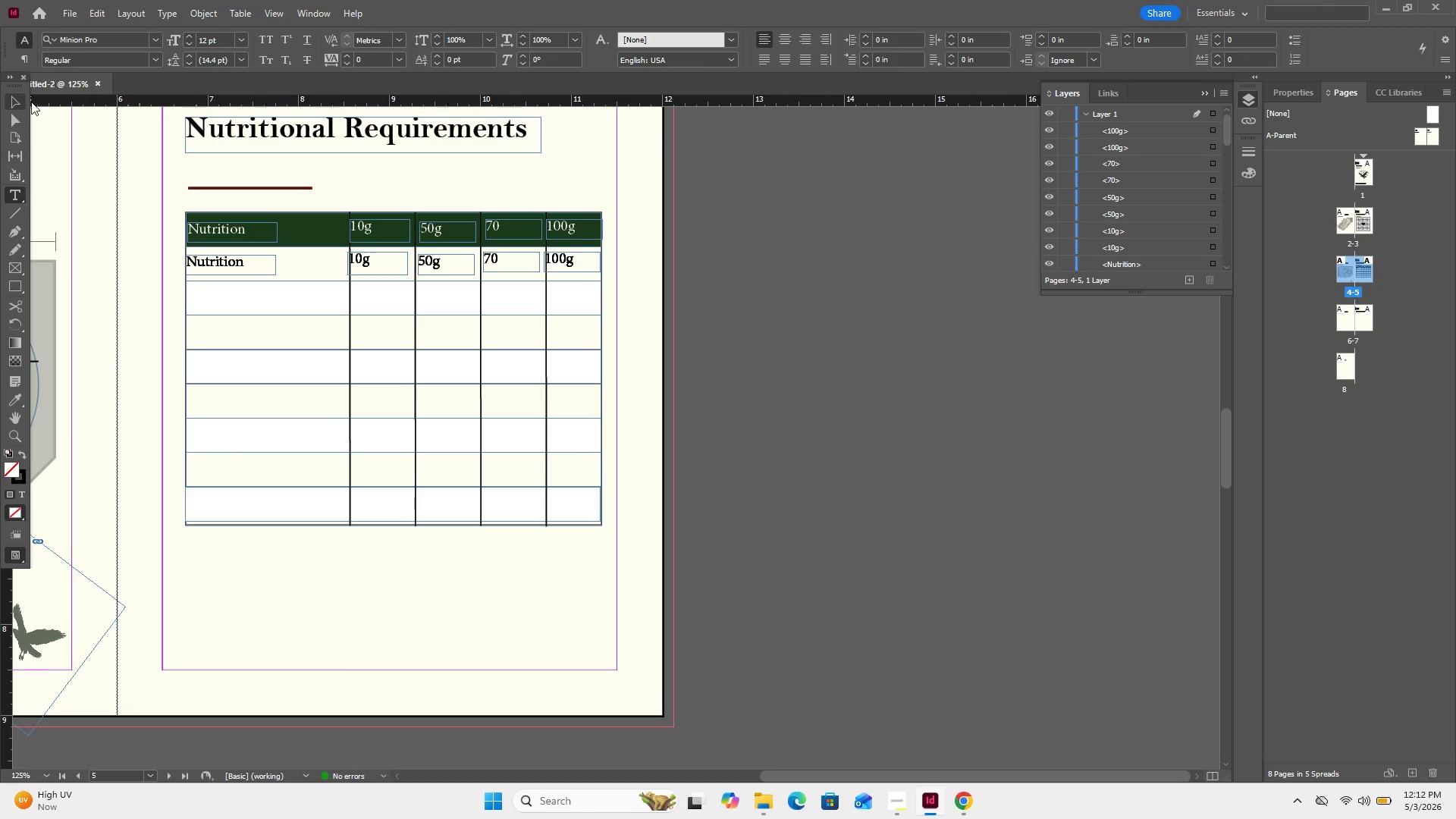 
left_click([770, 162])
 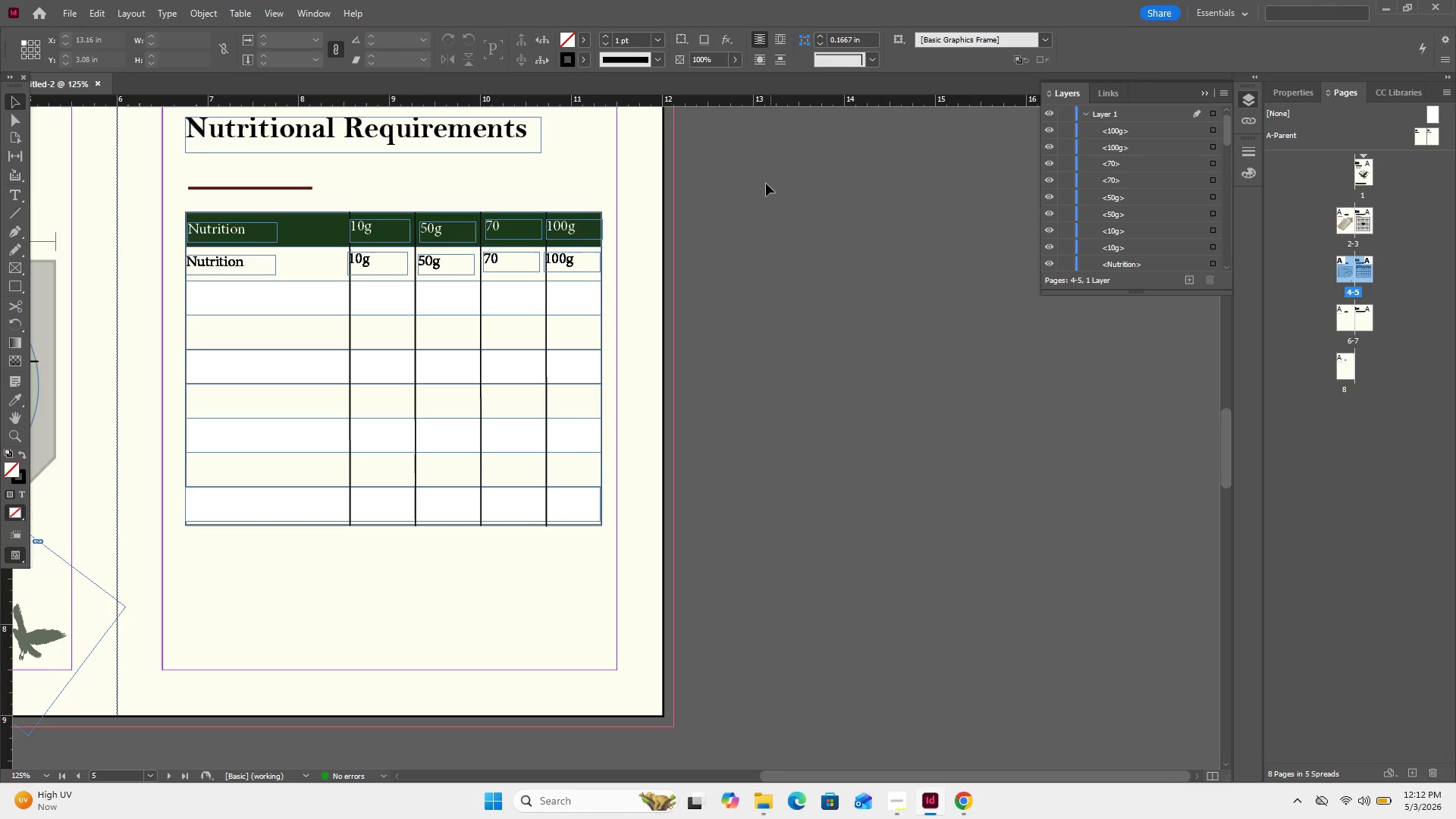 
left_click([761, 195])
 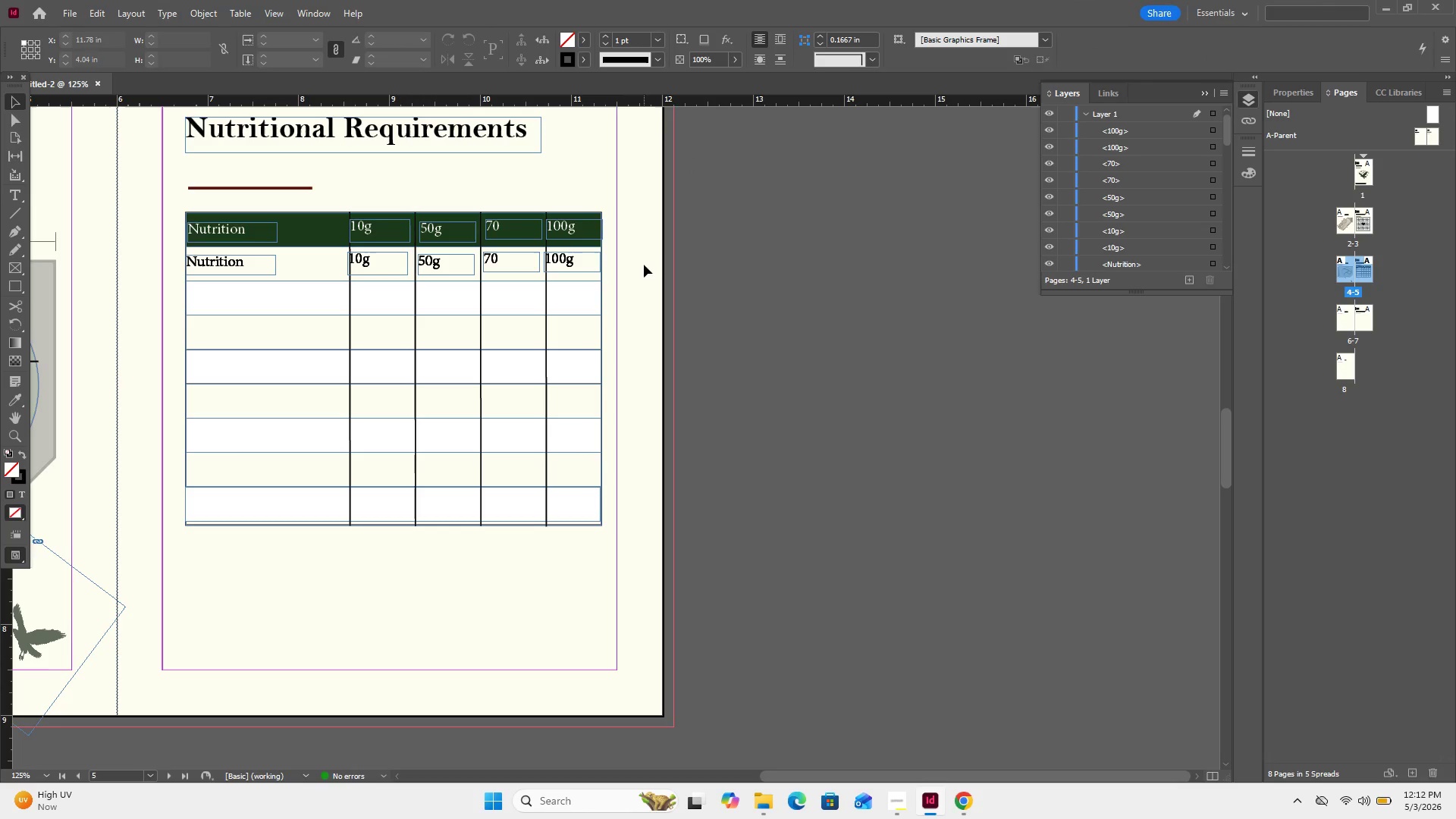 
left_click([709, 255])
 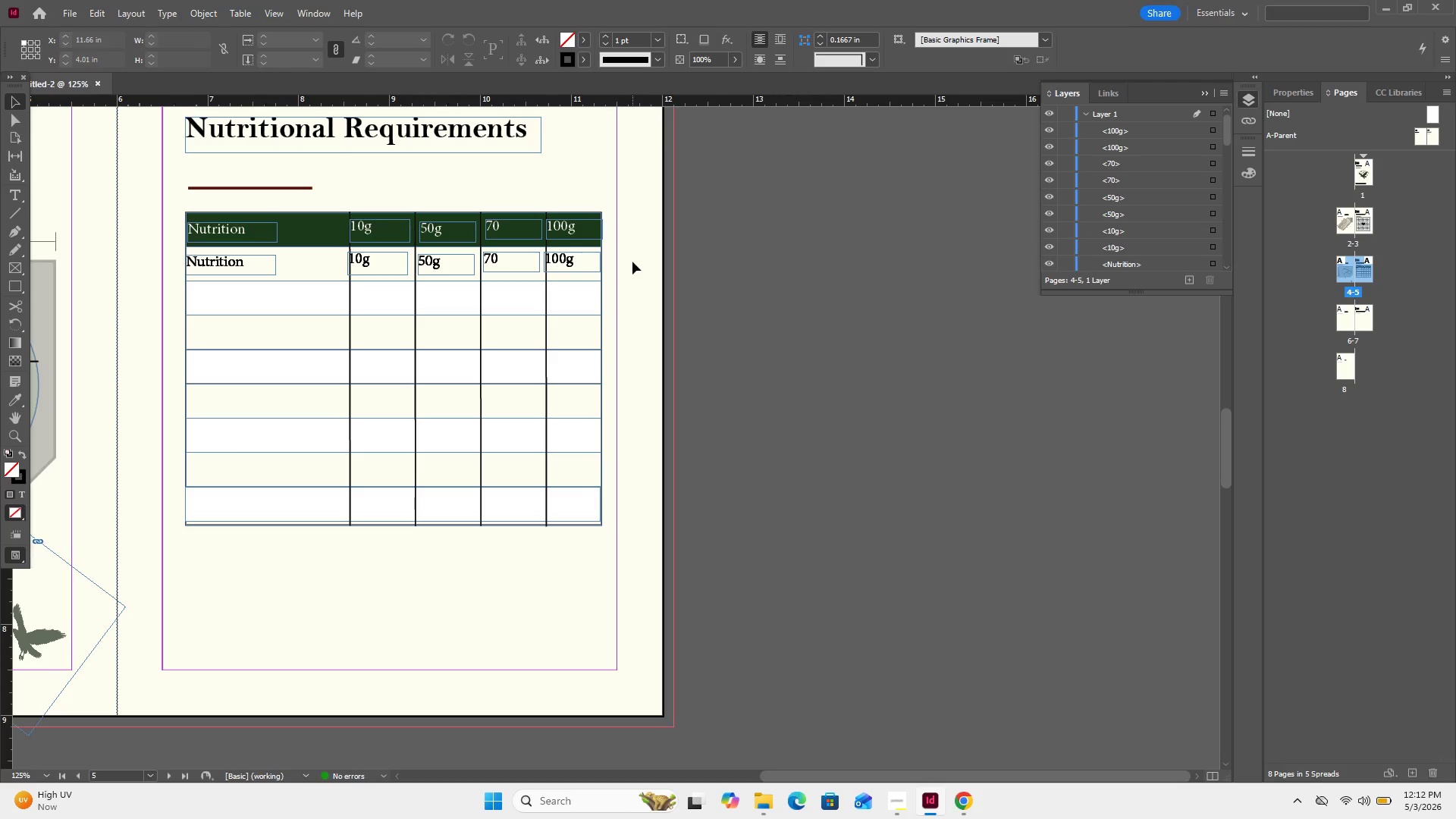 
left_click([641, 258])
 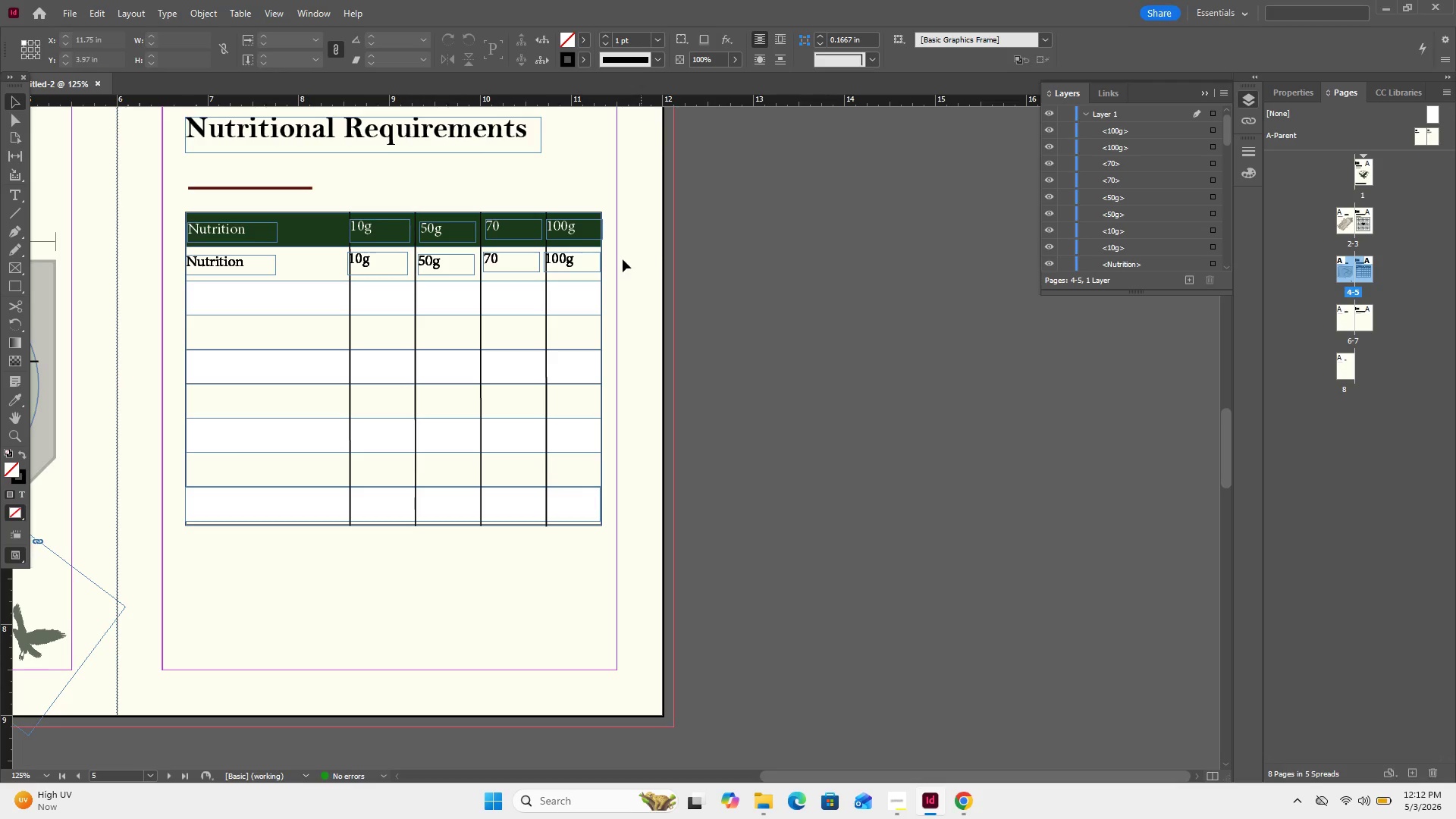 
left_click_drag(start_coordinate=[620, 259], to_coordinate=[218, 262])
 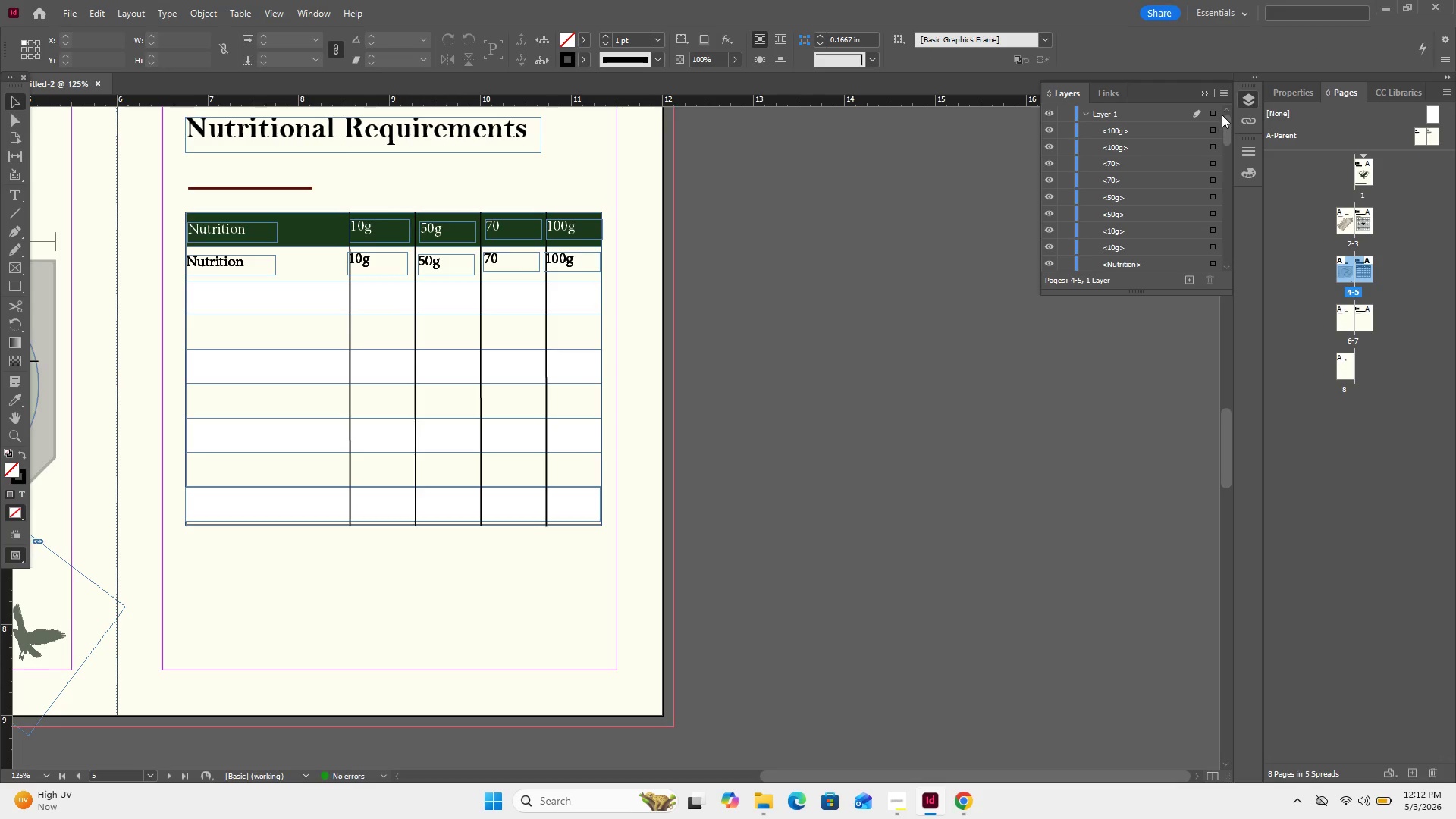 
left_click([1215, 127])
 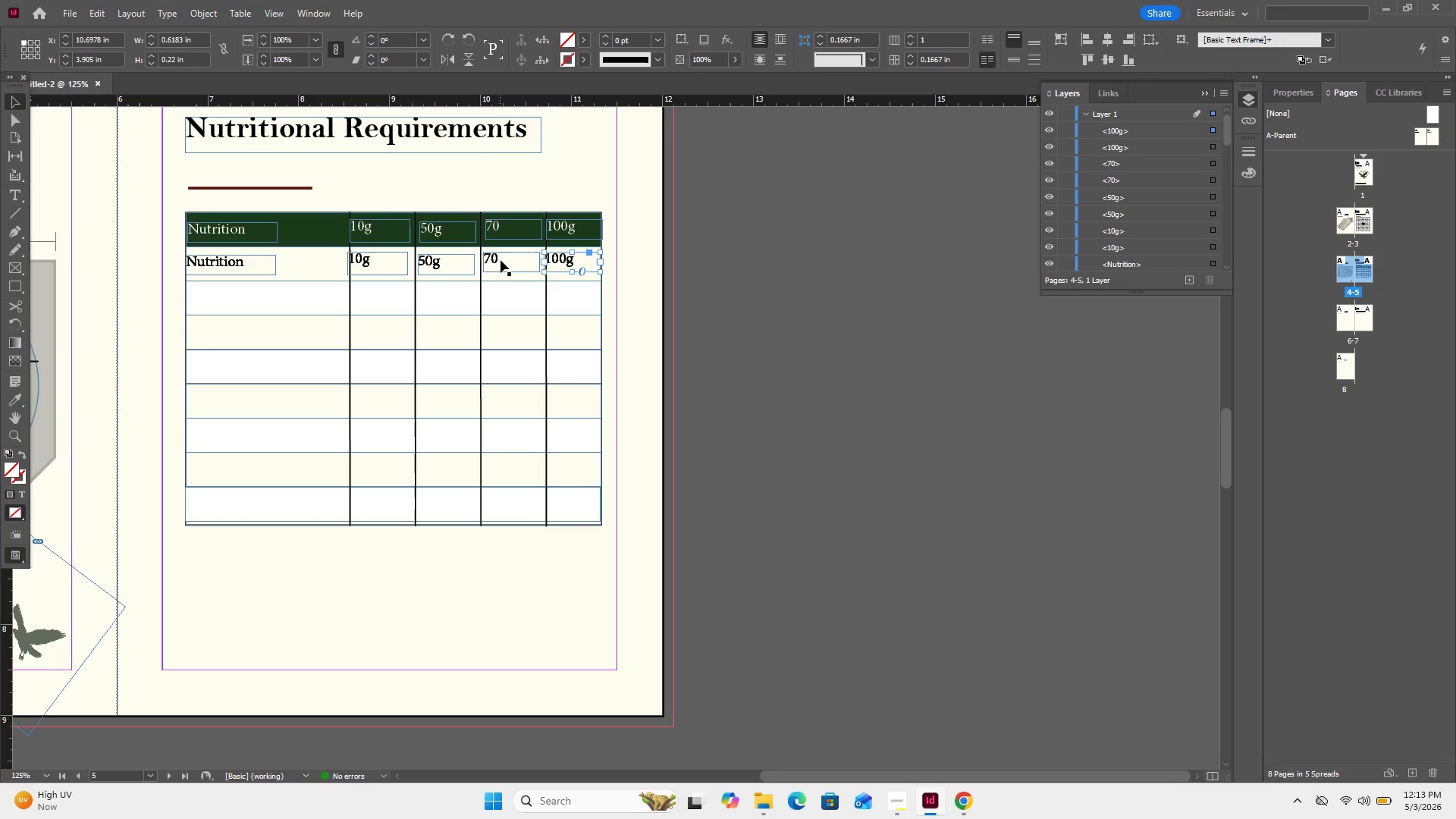 
wait(5.08)
 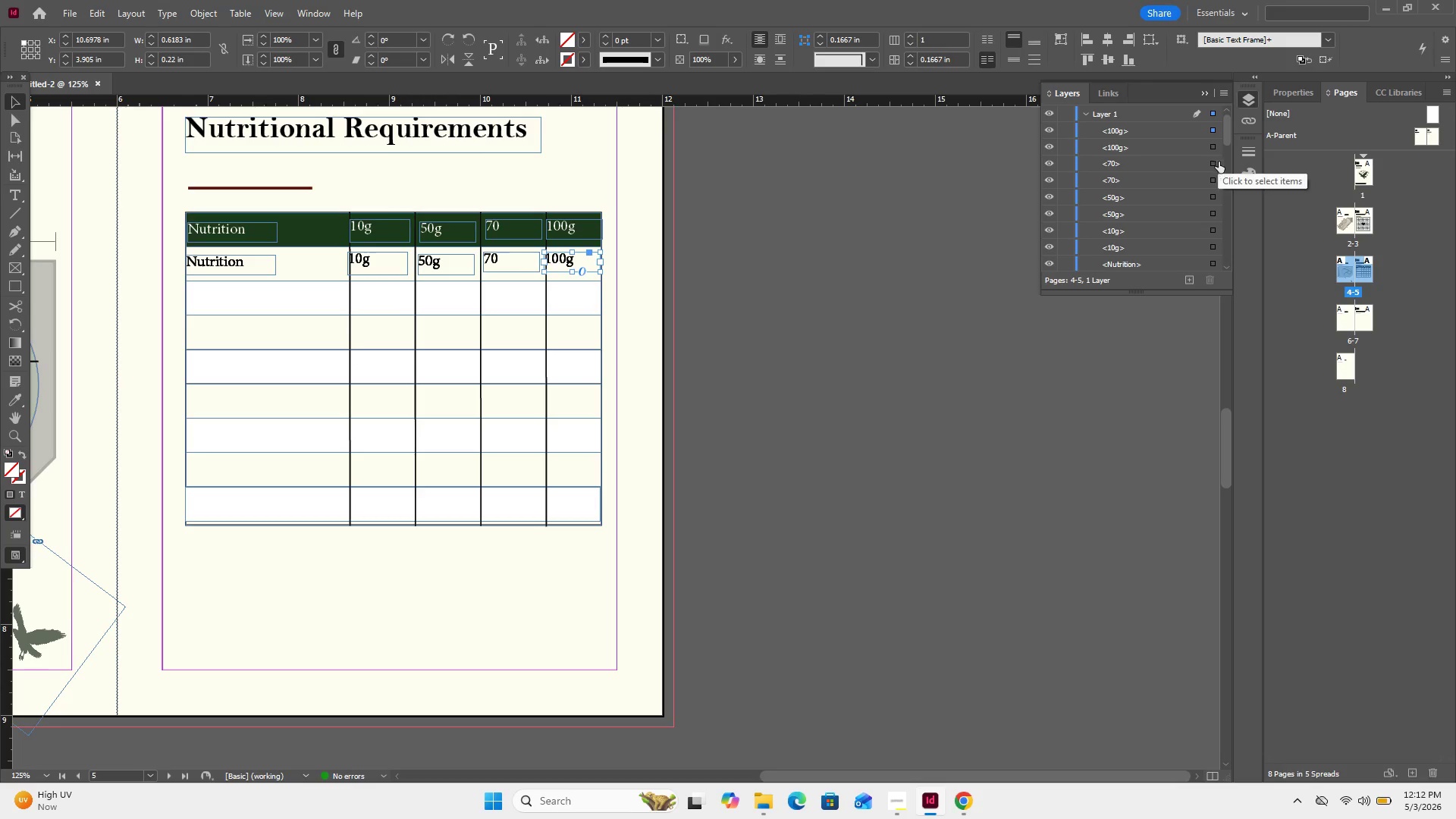 
hold_key(key=ShiftLeft, duration=5.48)
left_click([494, 257])
 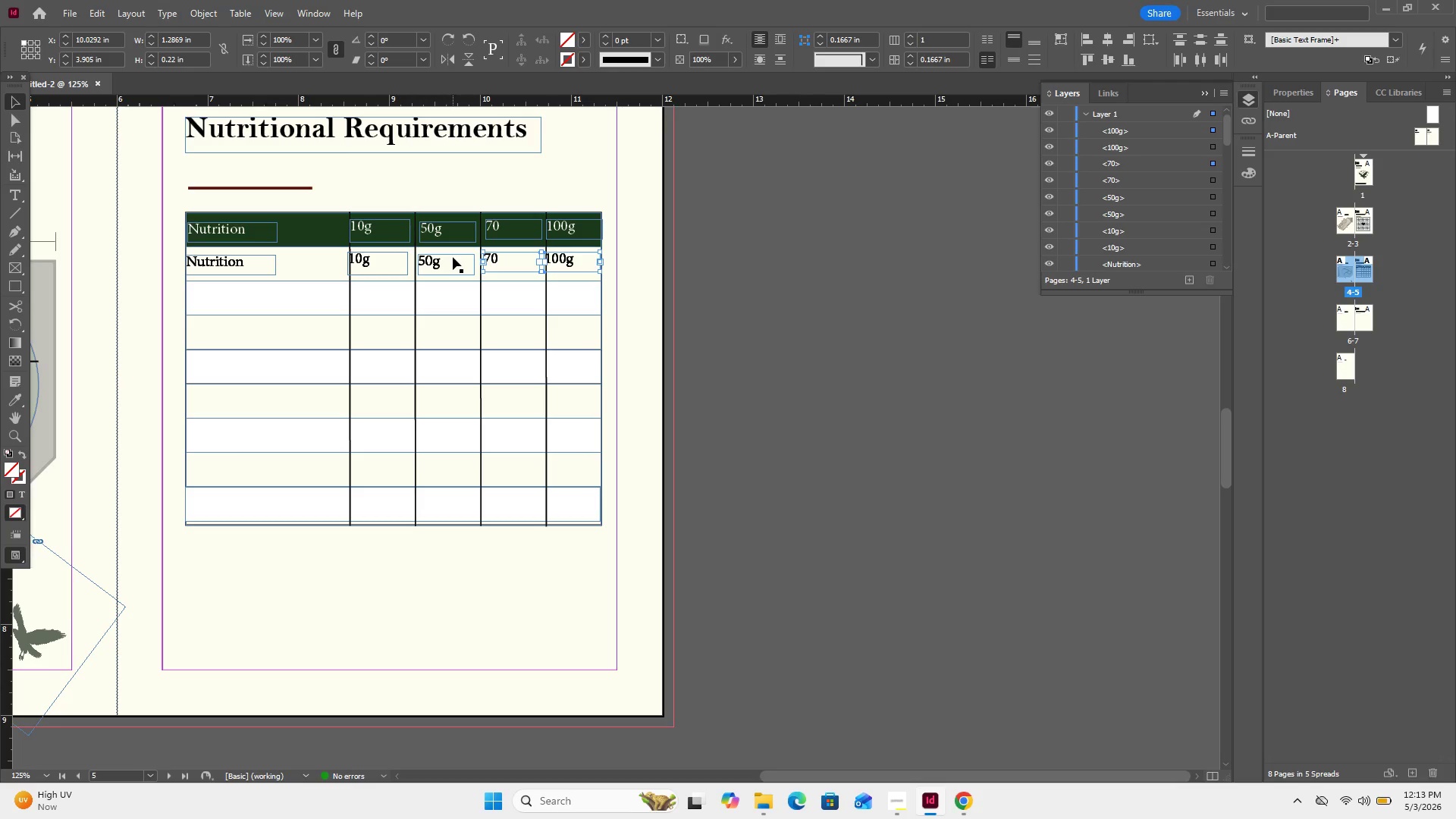 
left_click([429, 262])
 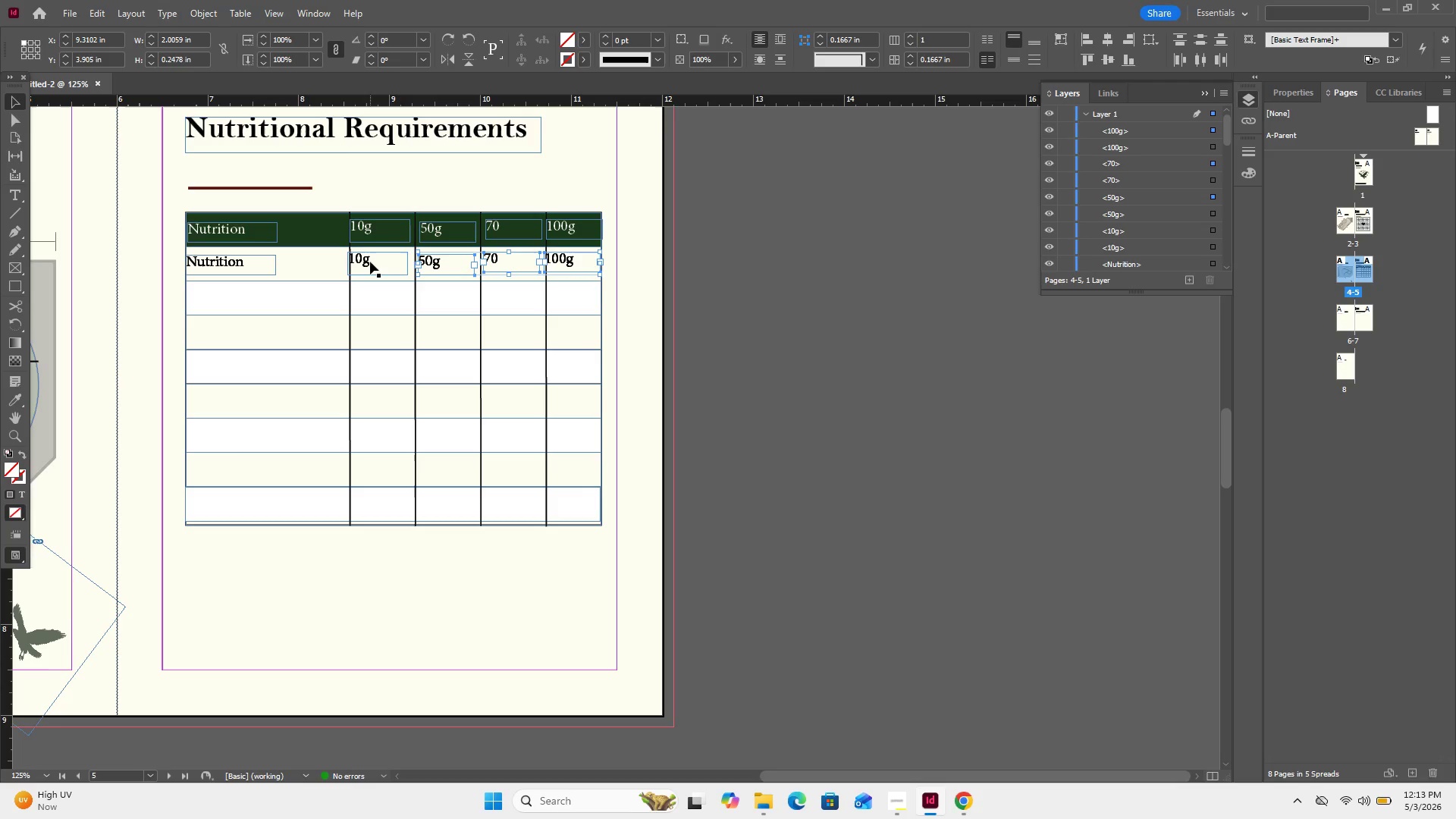 
left_click([362, 262])
 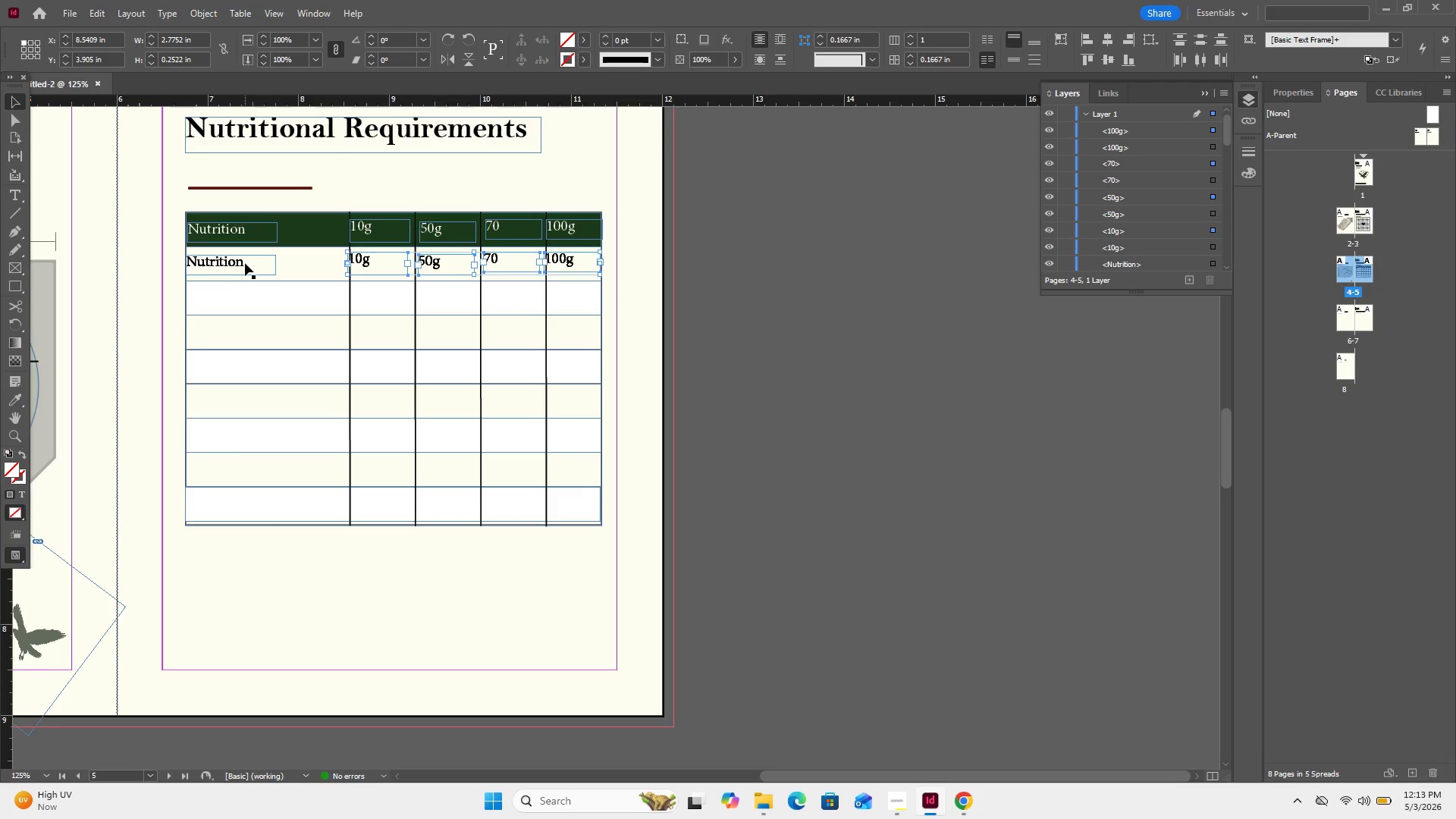 
left_click([233, 264])
 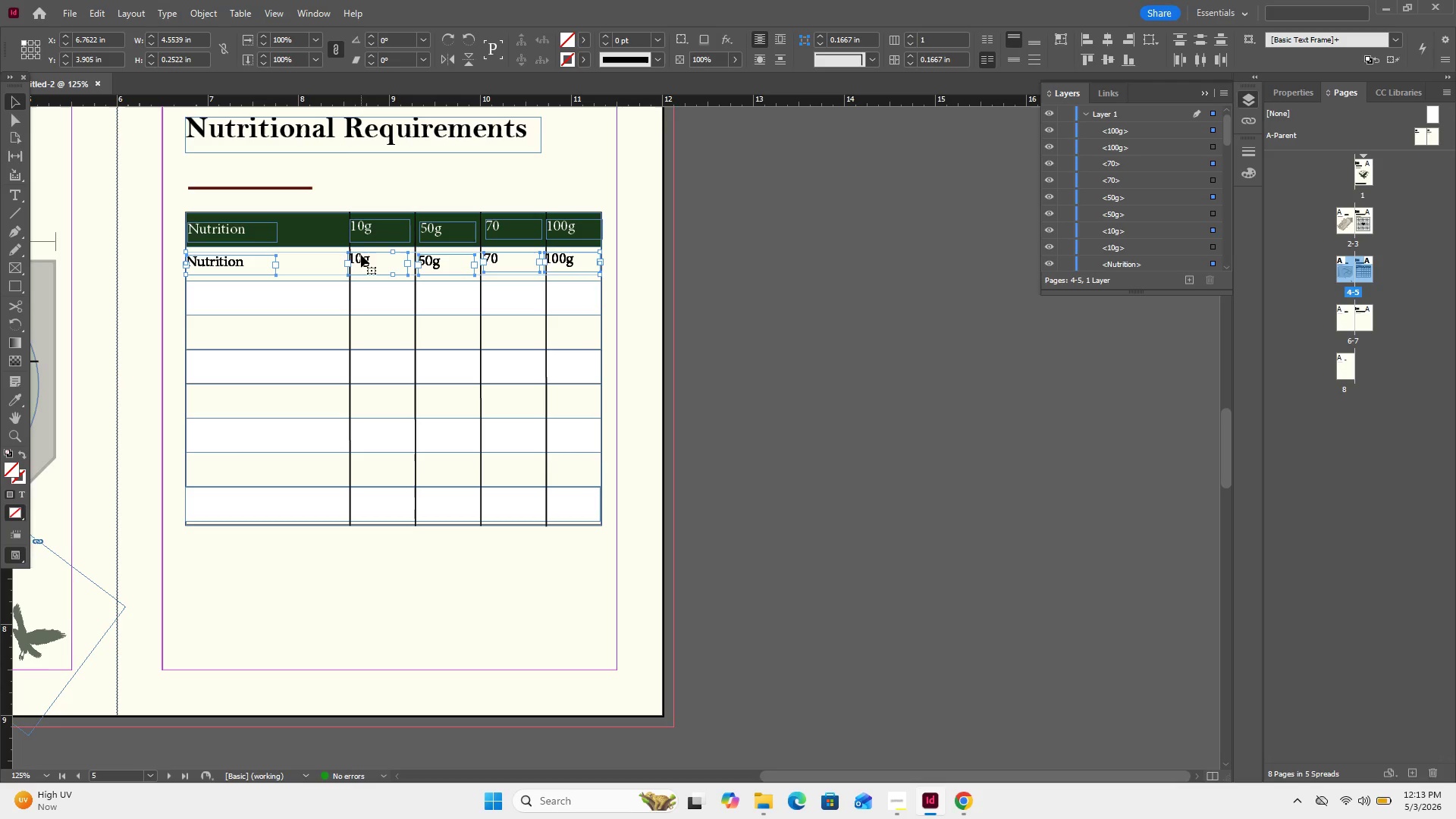 
left_click_drag(start_coordinate=[361, 255], to_coordinate=[366, 292])
 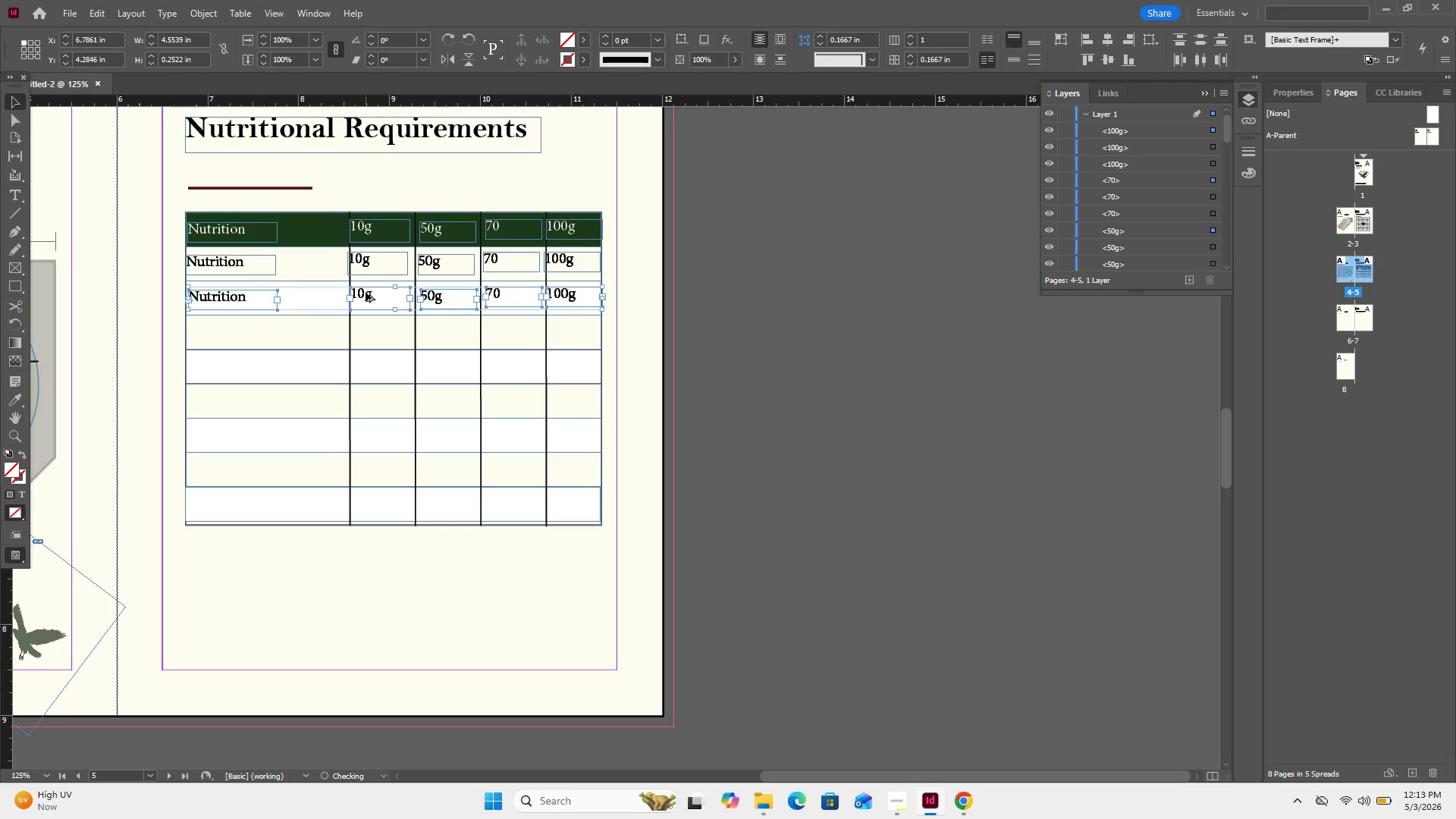 
left_click_drag(start_coordinate=[366, 292], to_coordinate=[363, 325])
 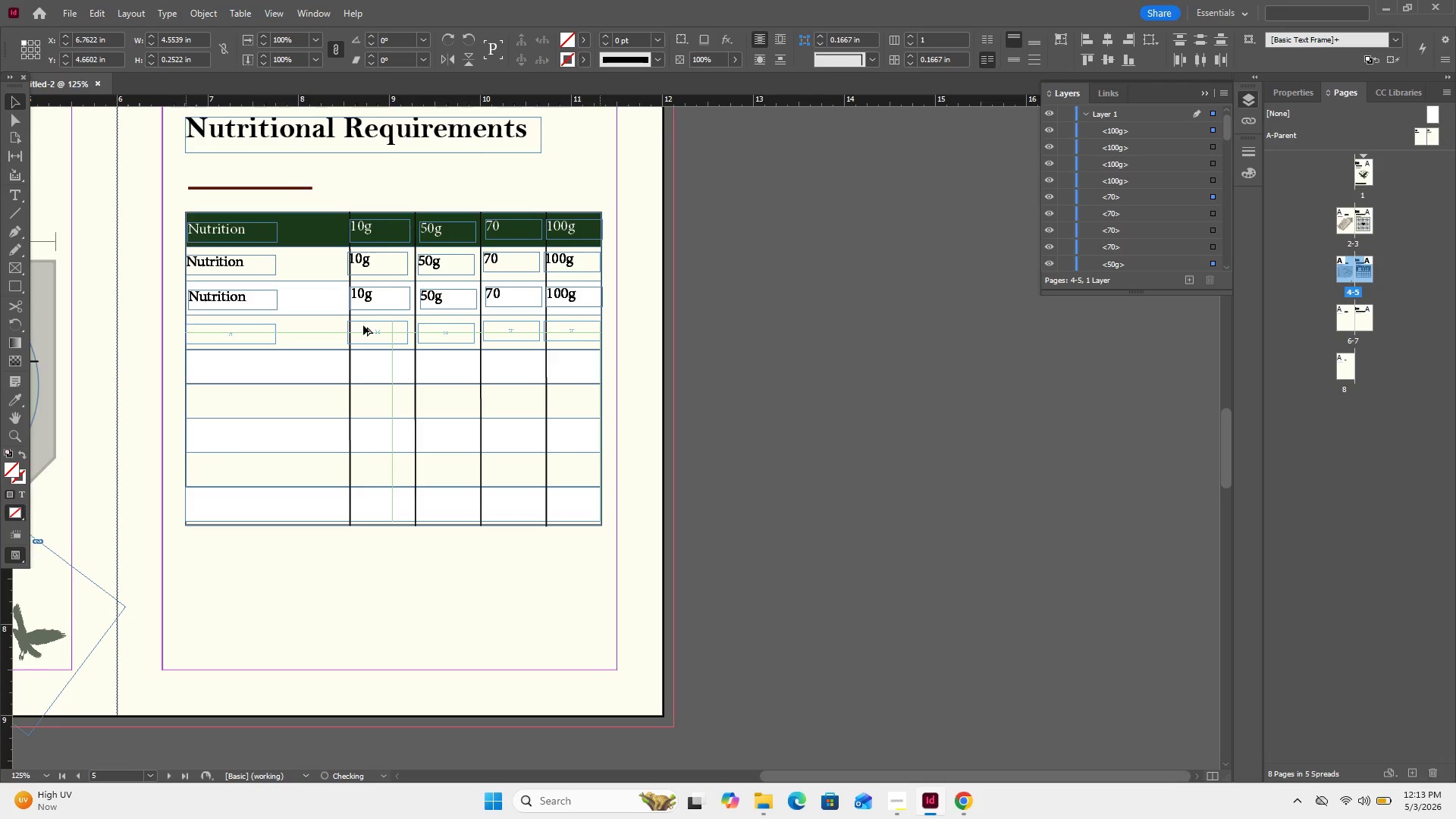 
left_click_drag(start_coordinate=[363, 325], to_coordinate=[363, 359])
 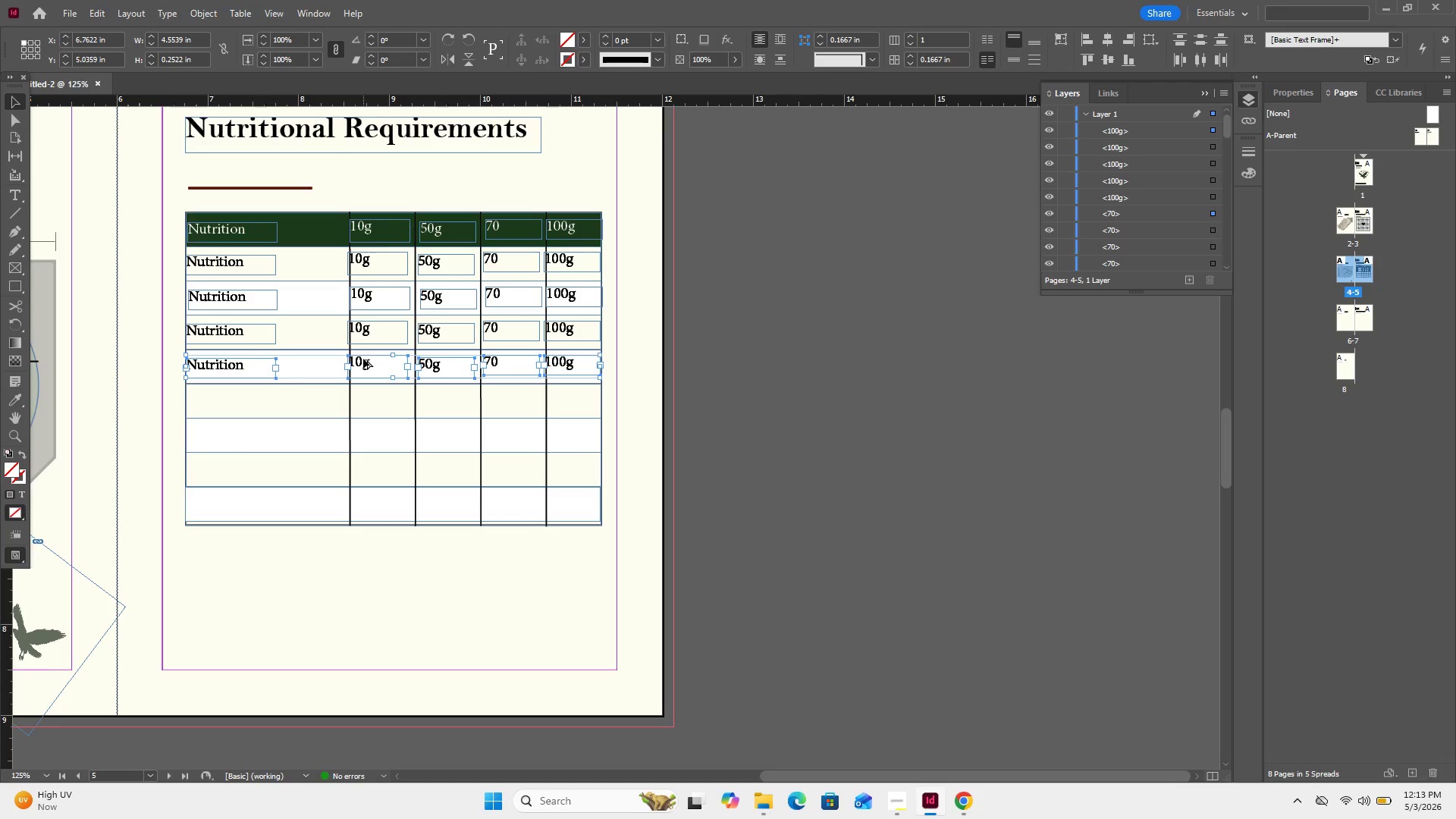 
left_click_drag(start_coordinate=[364, 359], to_coordinate=[369, 394])
 